 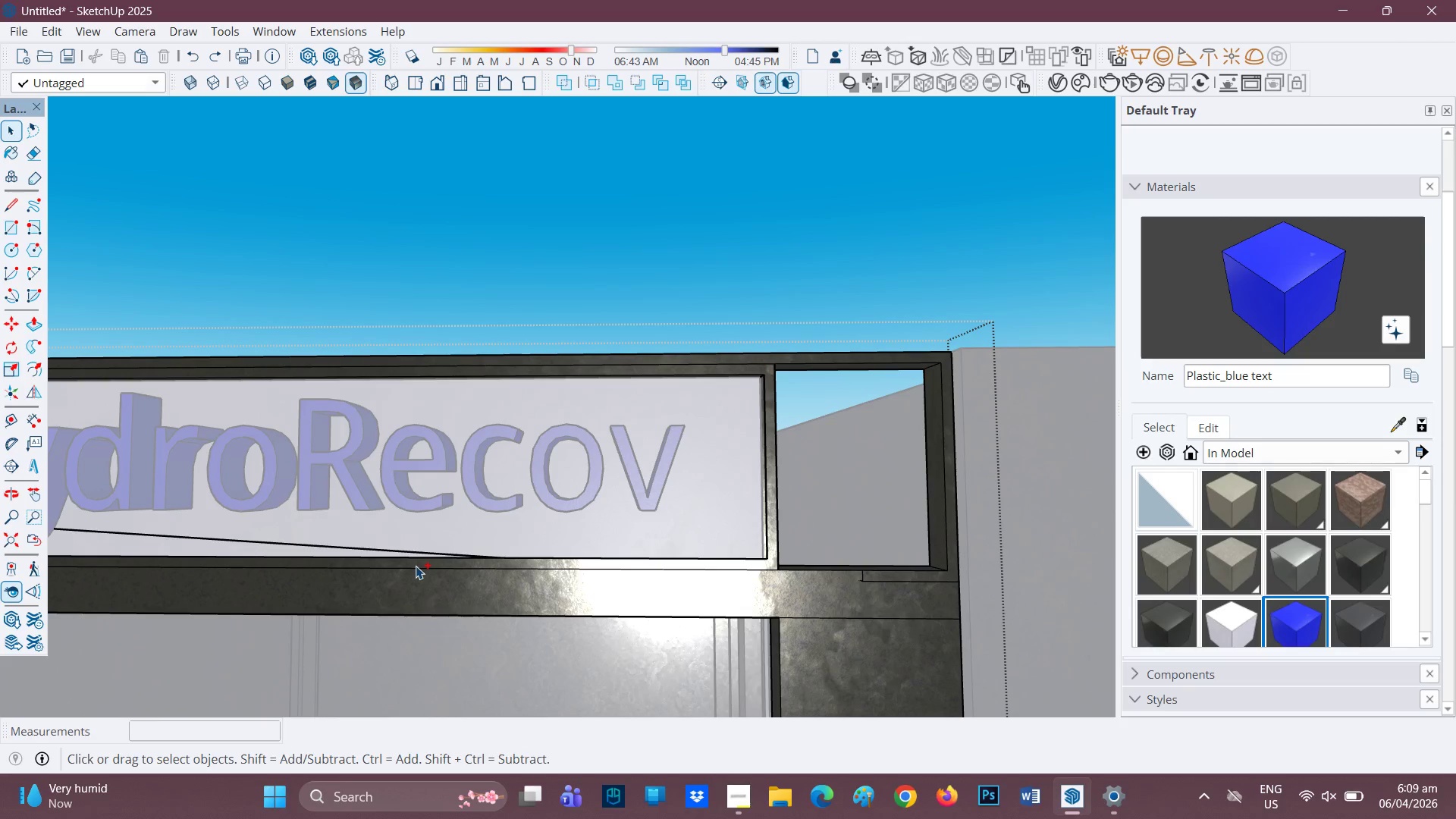 
key(Control+Z)
 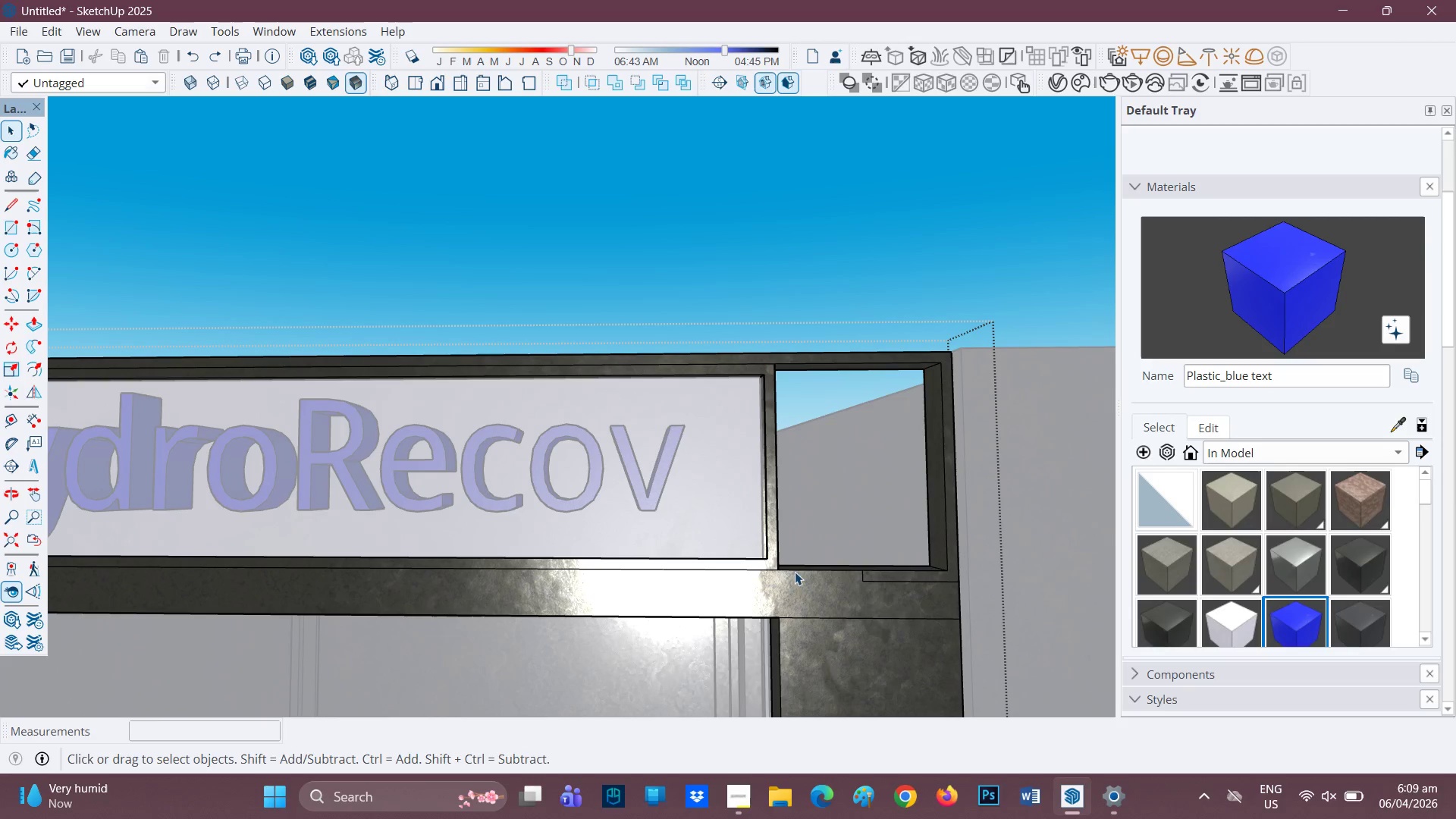 
scroll: coordinate [814, 569], scroll_direction: none, amount: 0.0
 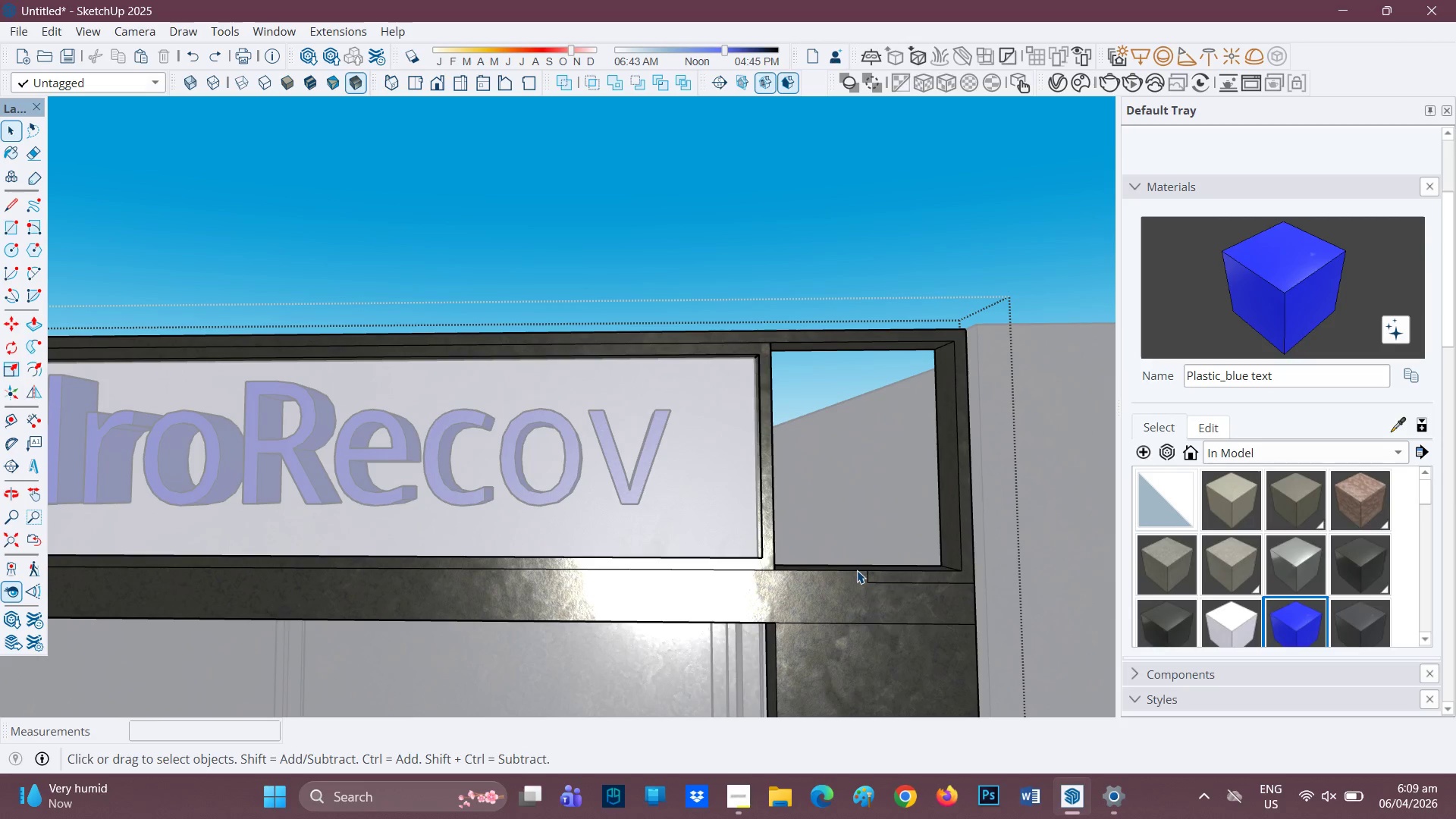 
key(L)
 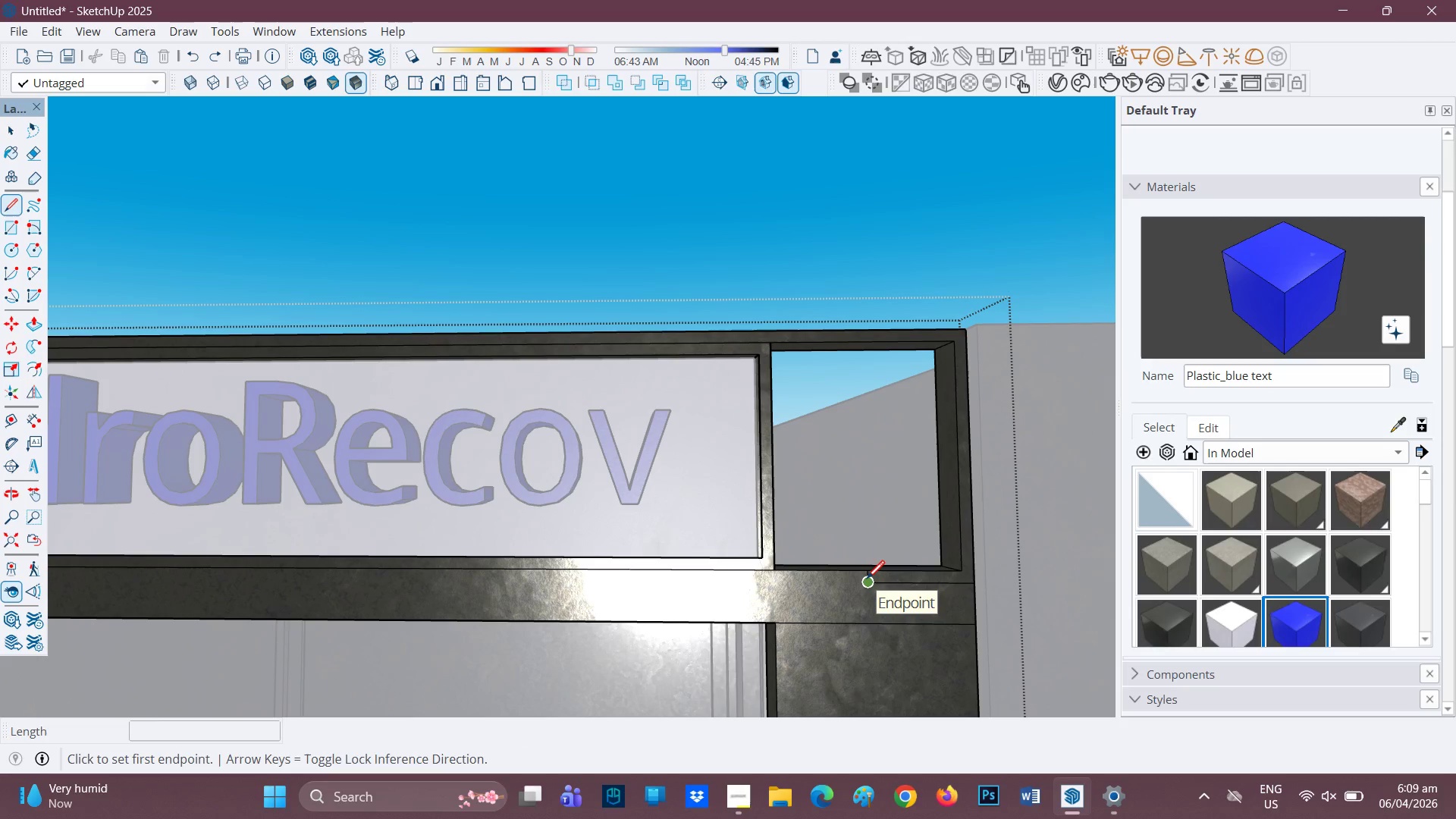 
left_click([867, 580])
 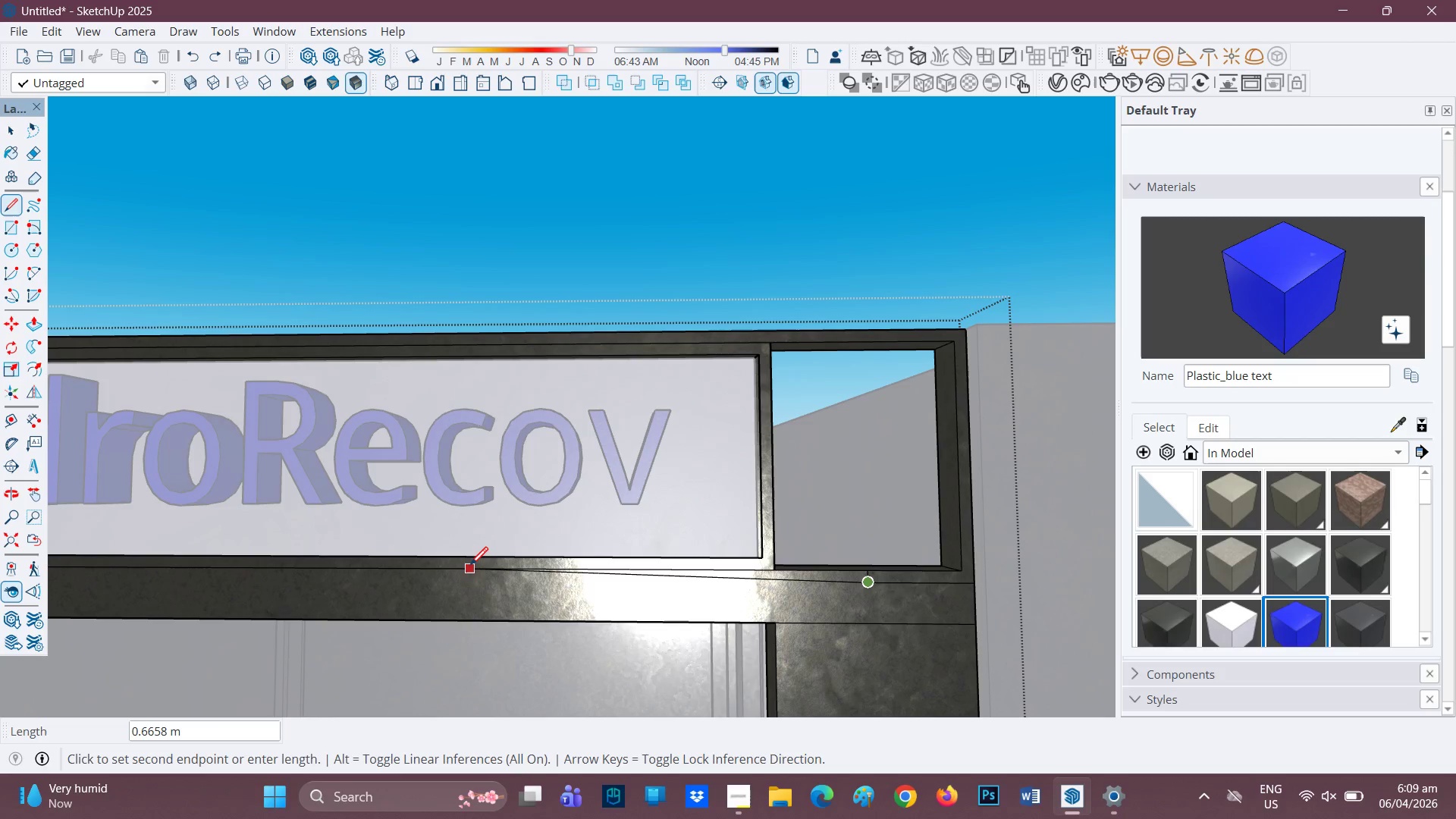 
type(hl)
 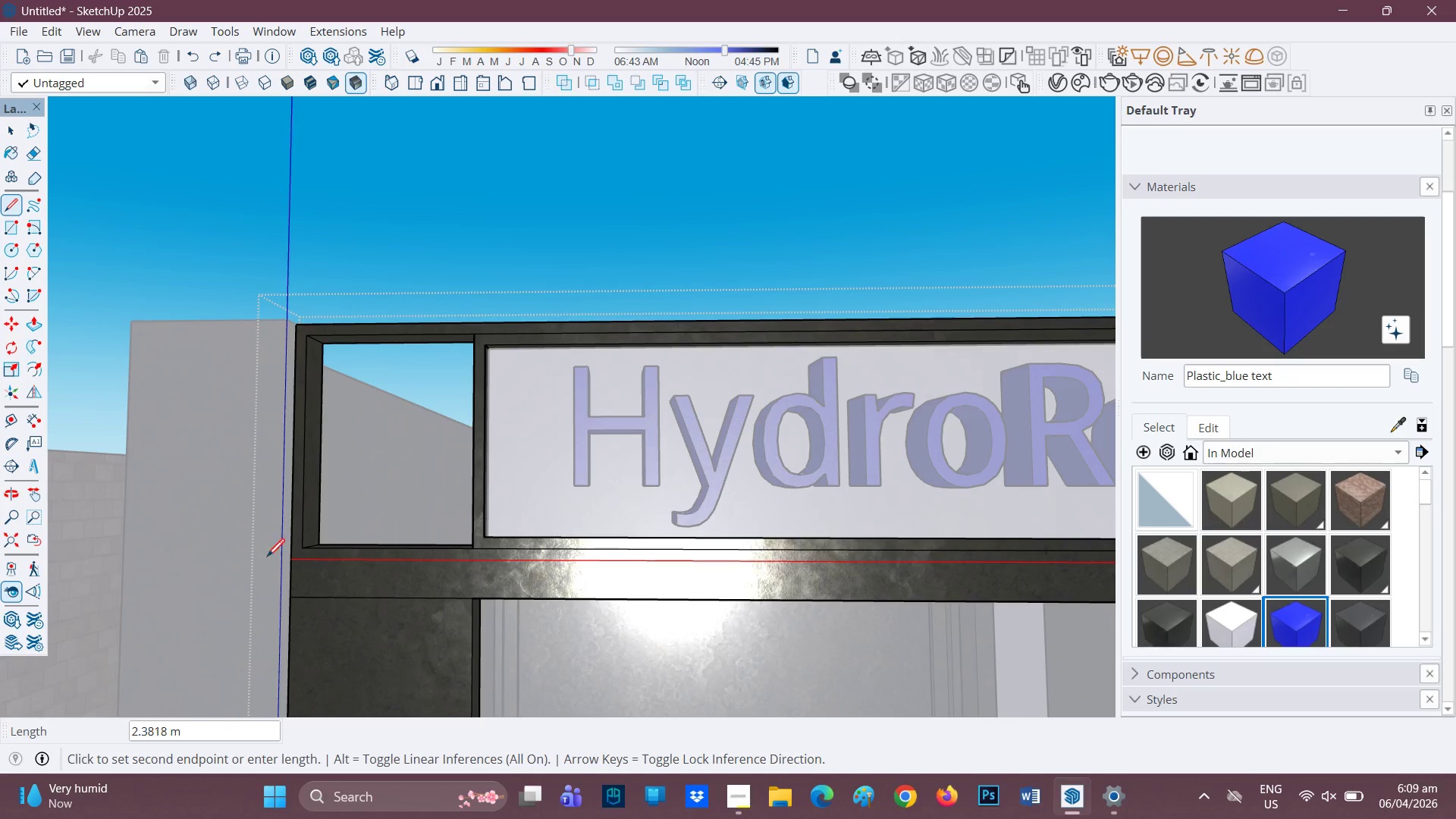 
left_click_drag(start_coordinate=[473, 561], to_coordinate=[1056, 538])
 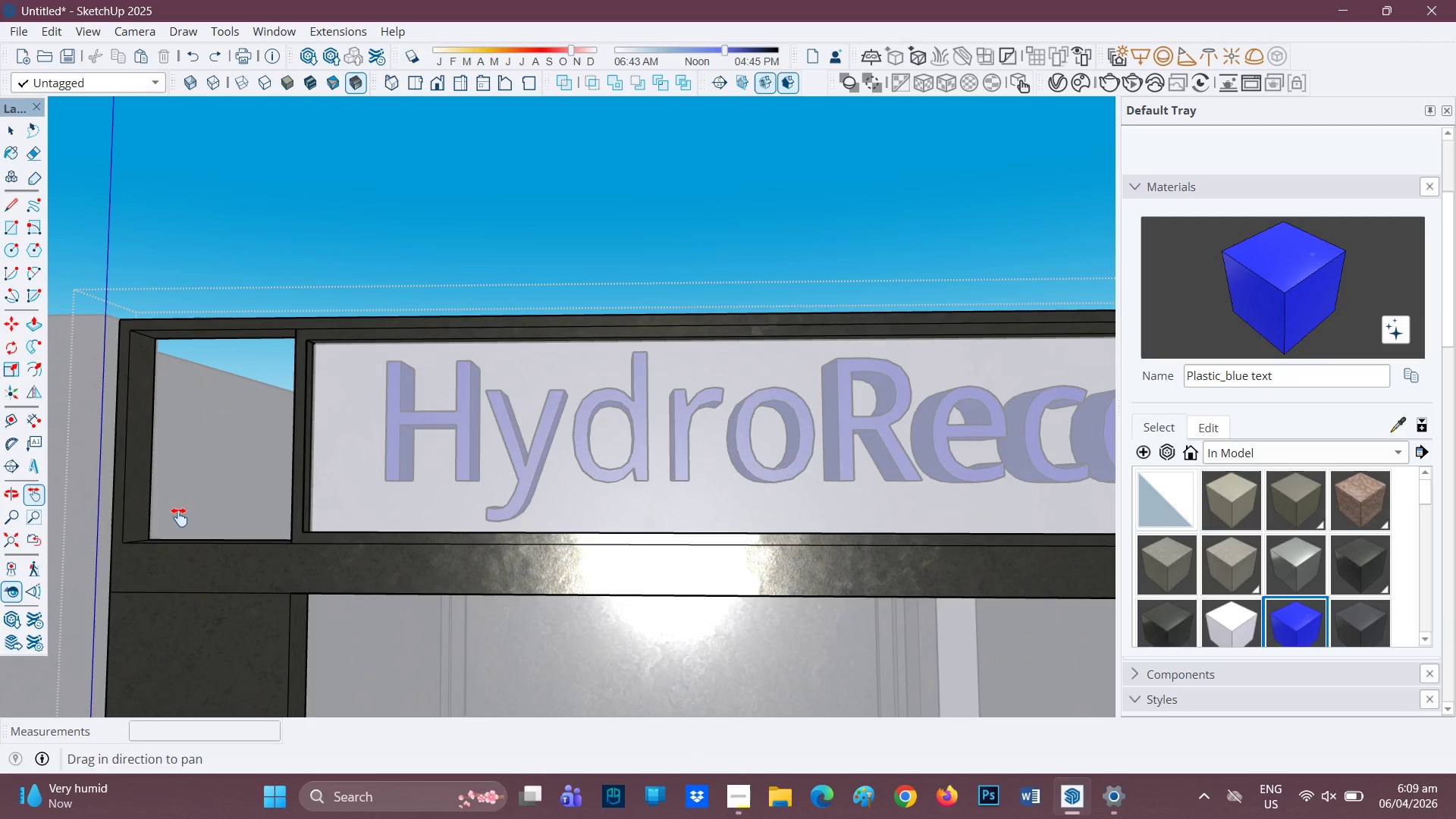 
left_click_drag(start_coordinate=[180, 517], to_coordinate=[315, 521])
 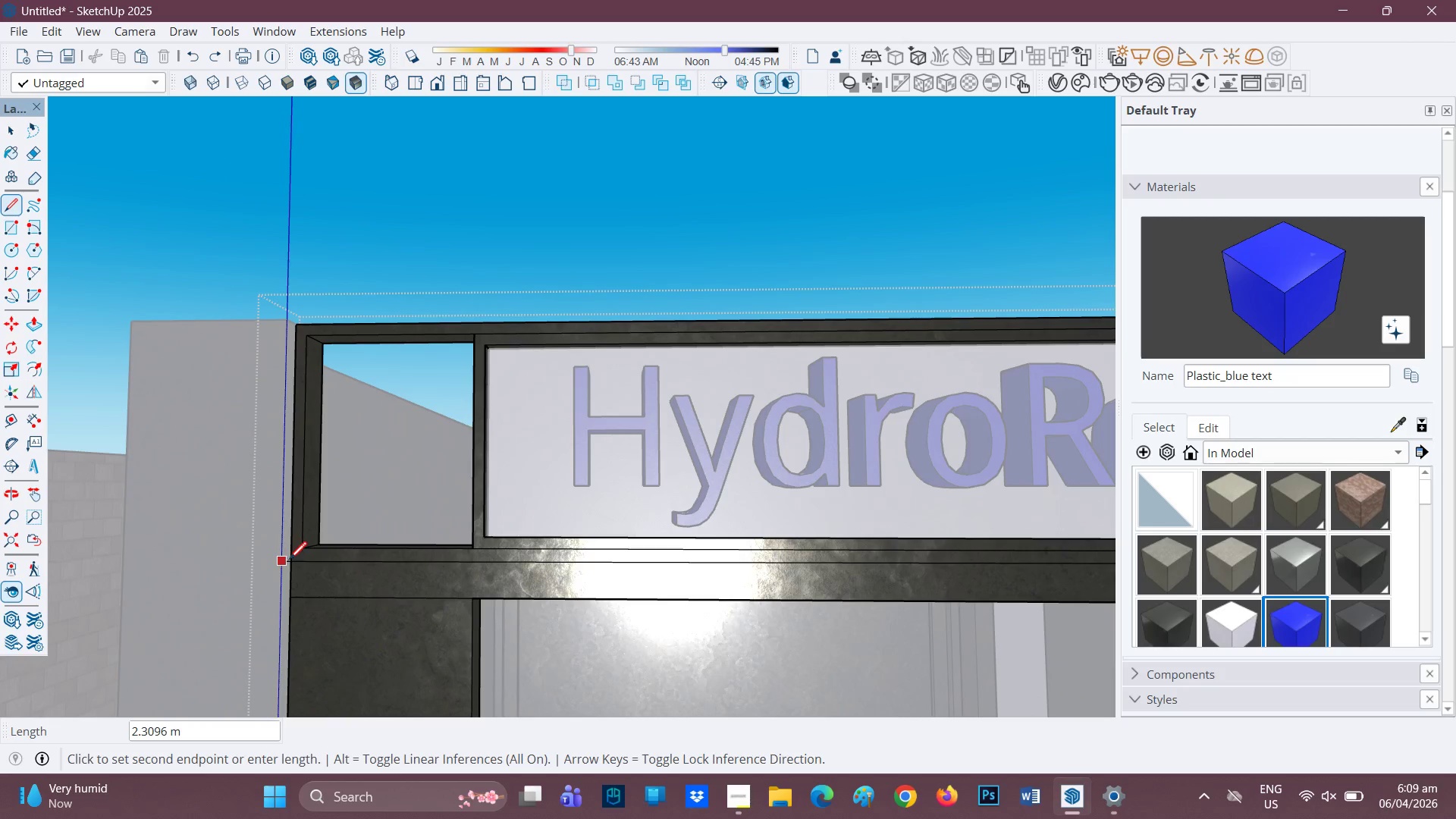 
left_click([290, 563])
 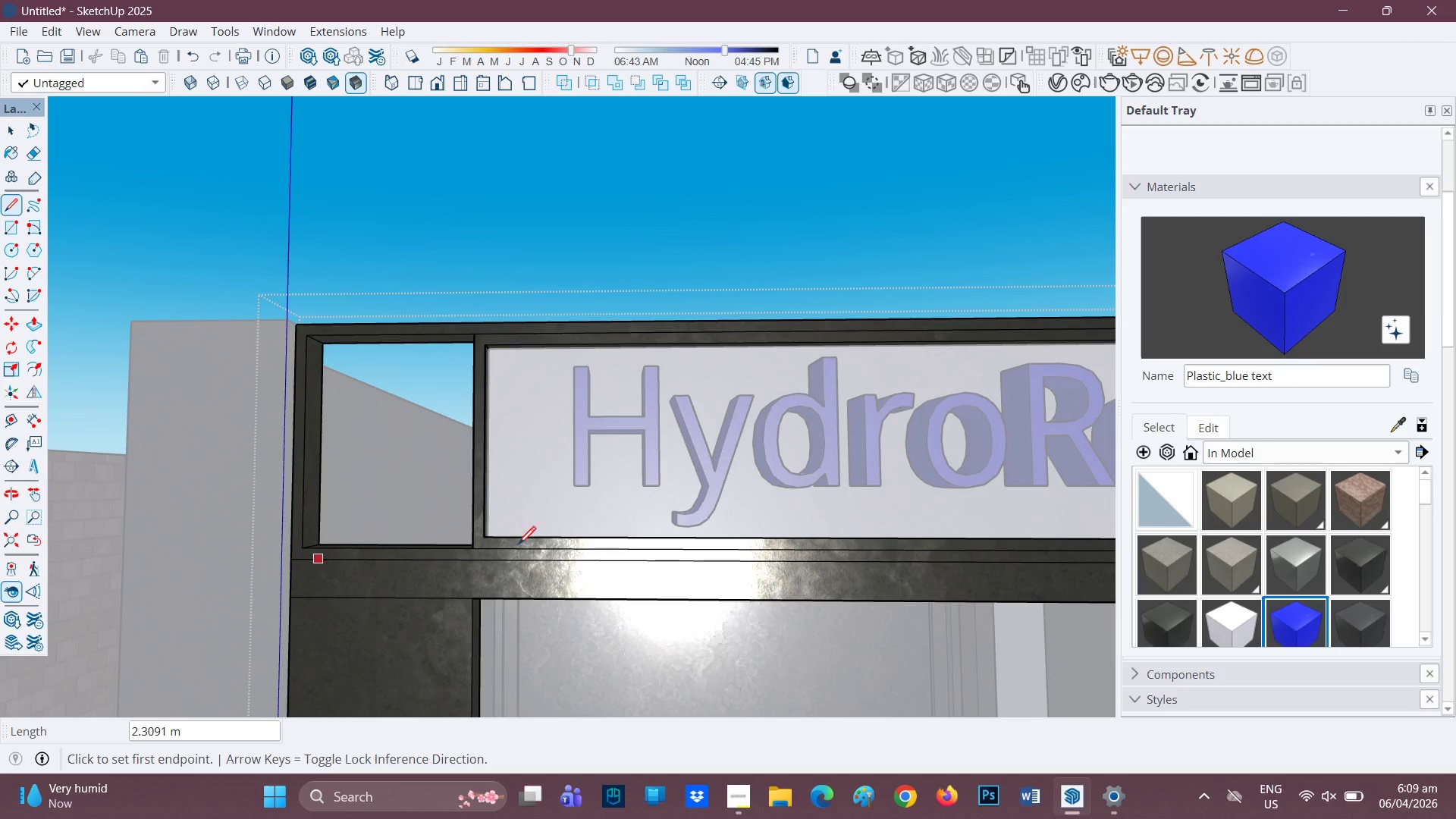 
scroll: coordinate [604, 575], scroll_direction: down, amount: 2.0
 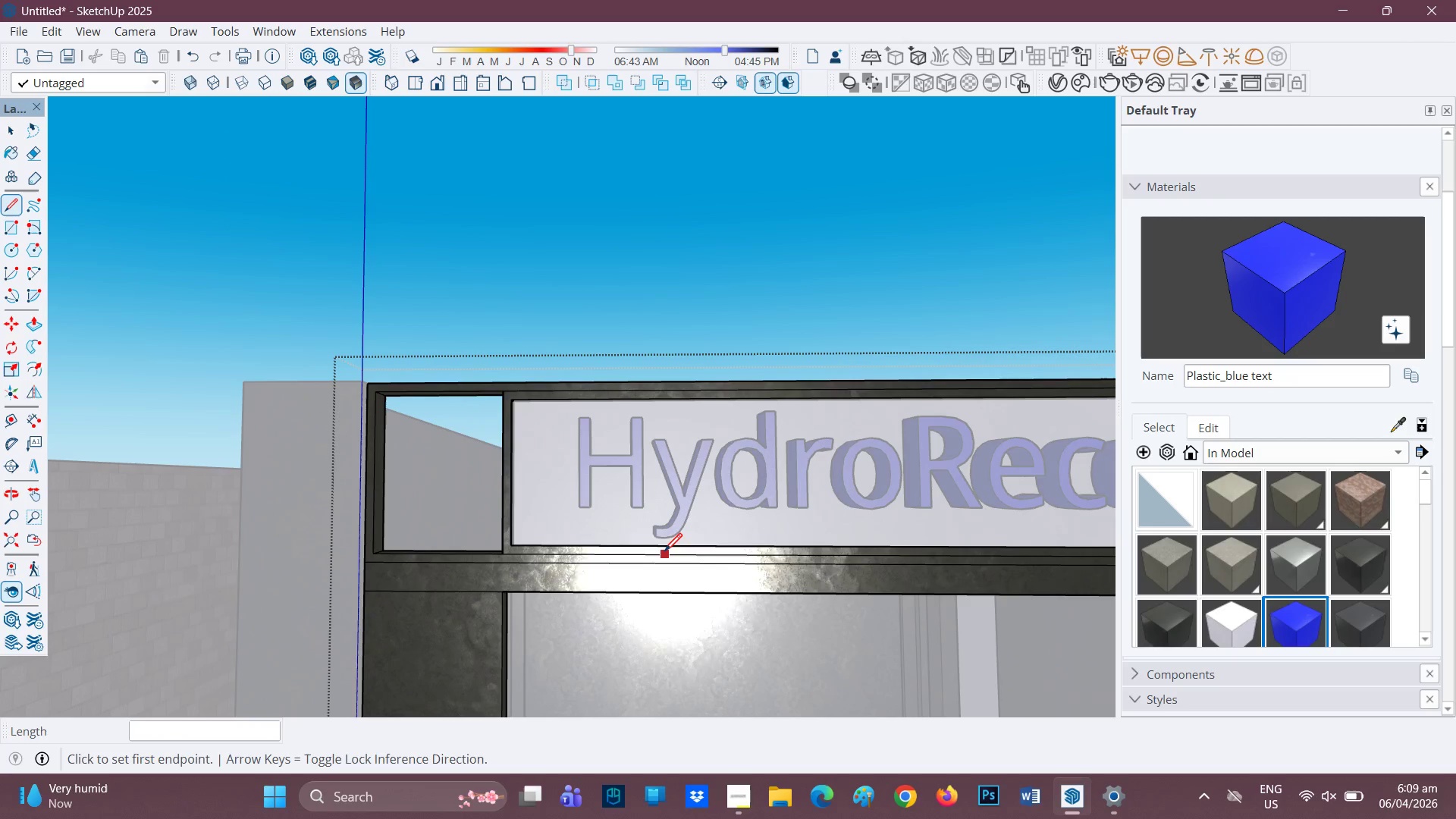 
key(H)
 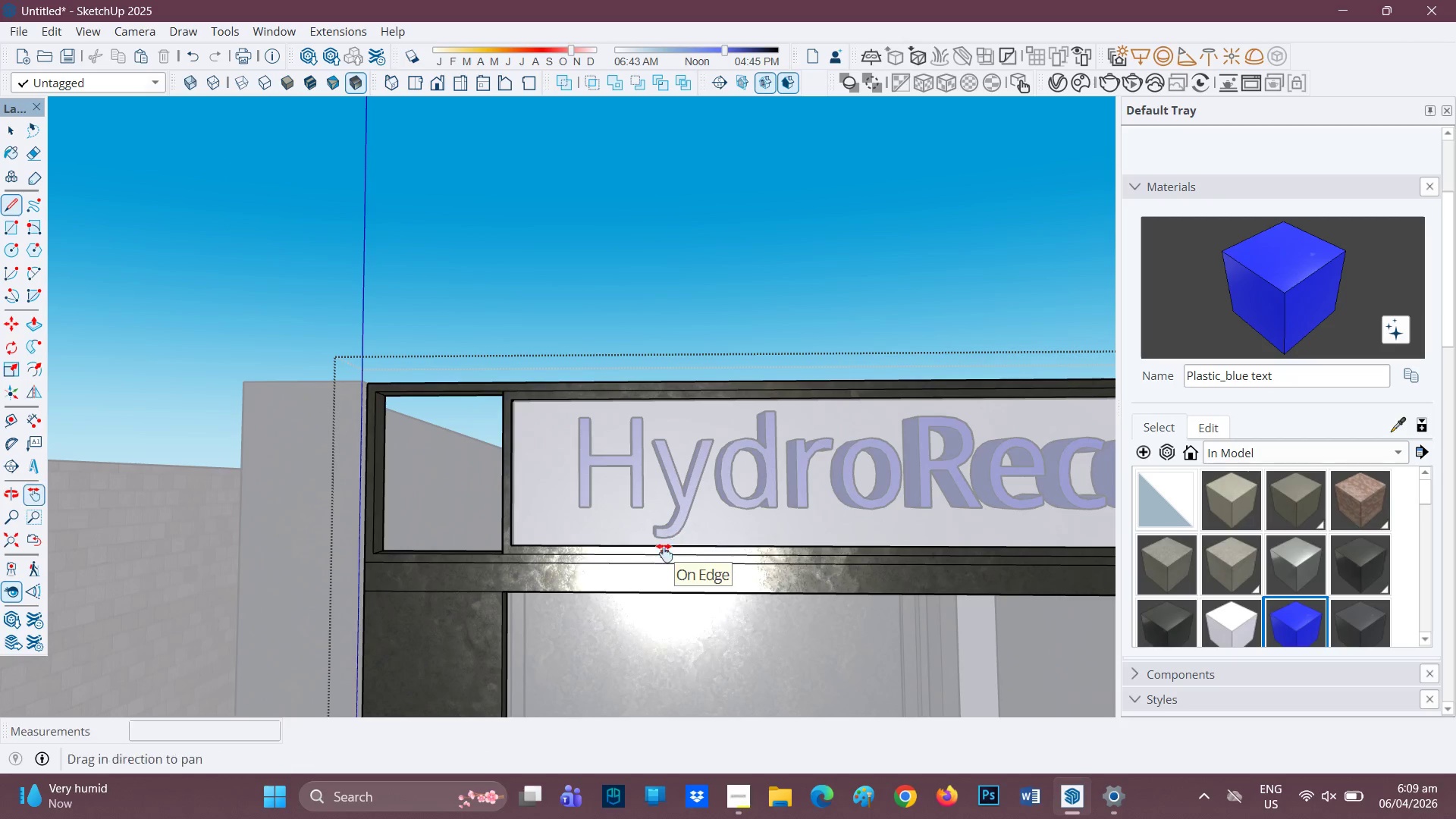 
left_click_drag(start_coordinate=[664, 553], to_coordinate=[242, 544])
 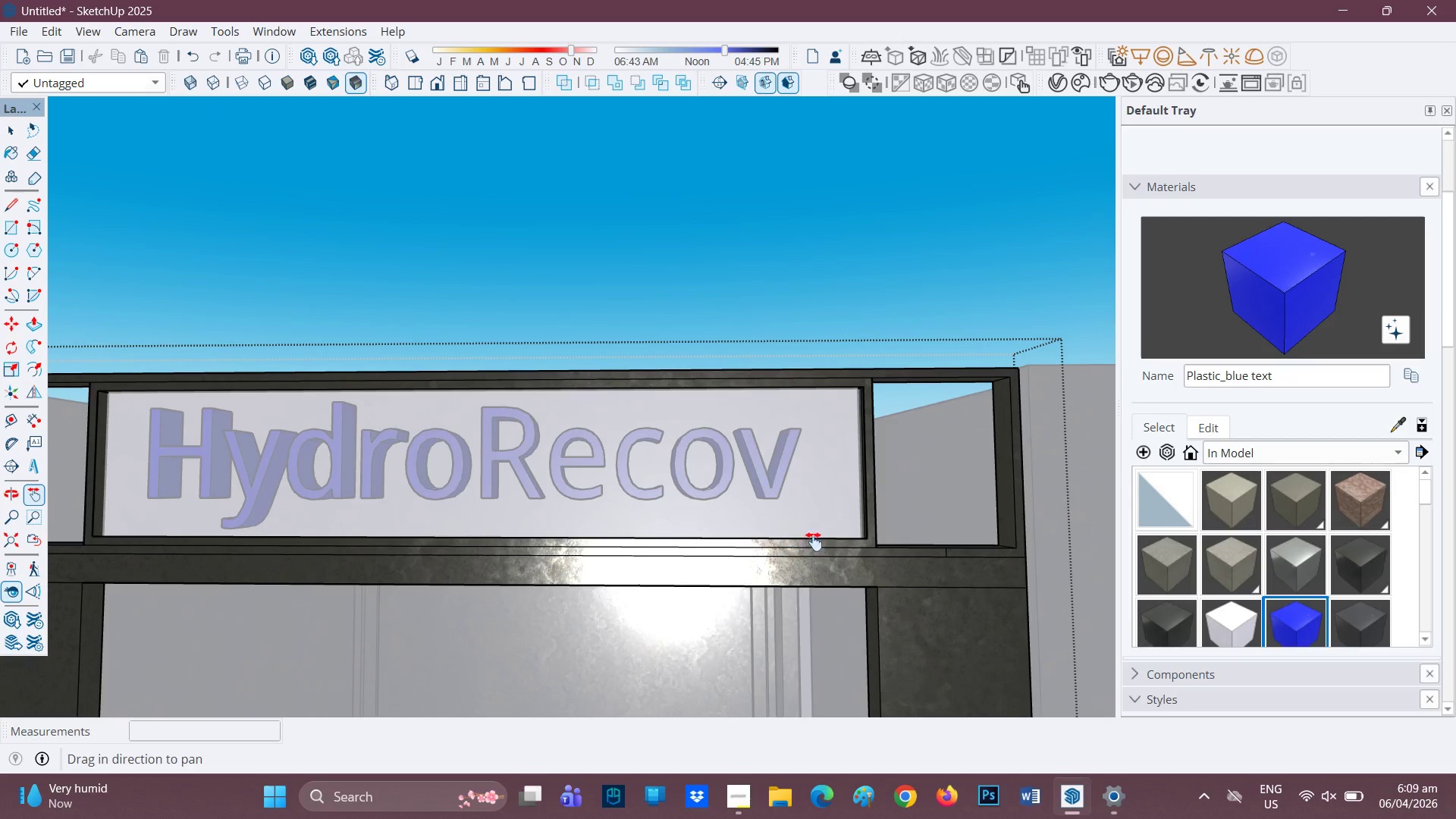 
scroll: coordinate [855, 559], scroll_direction: none, amount: 0.0
 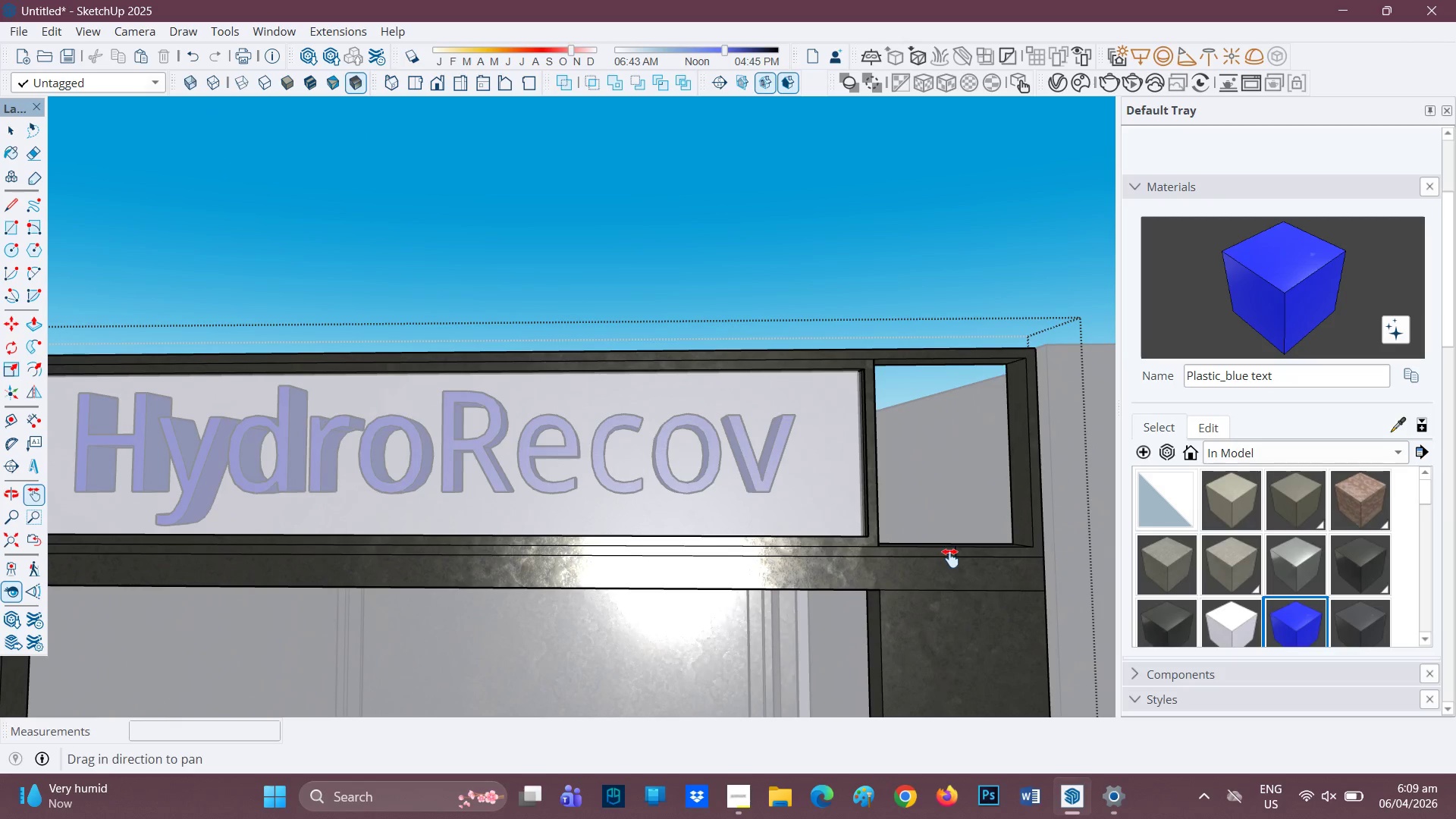 
scroll: coordinate [940, 553], scroll_direction: up, amount: 1.0
 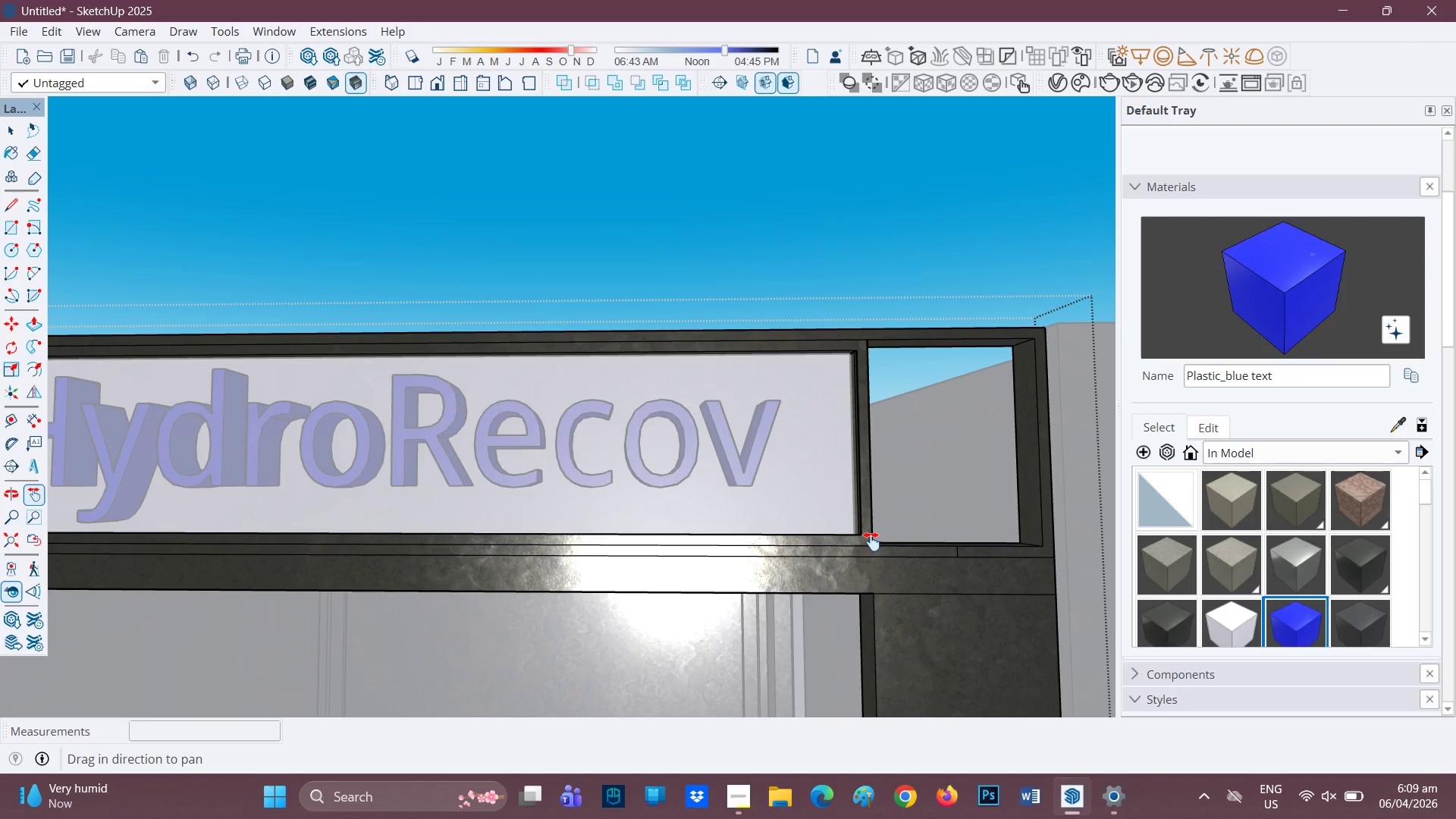 
key(E)
 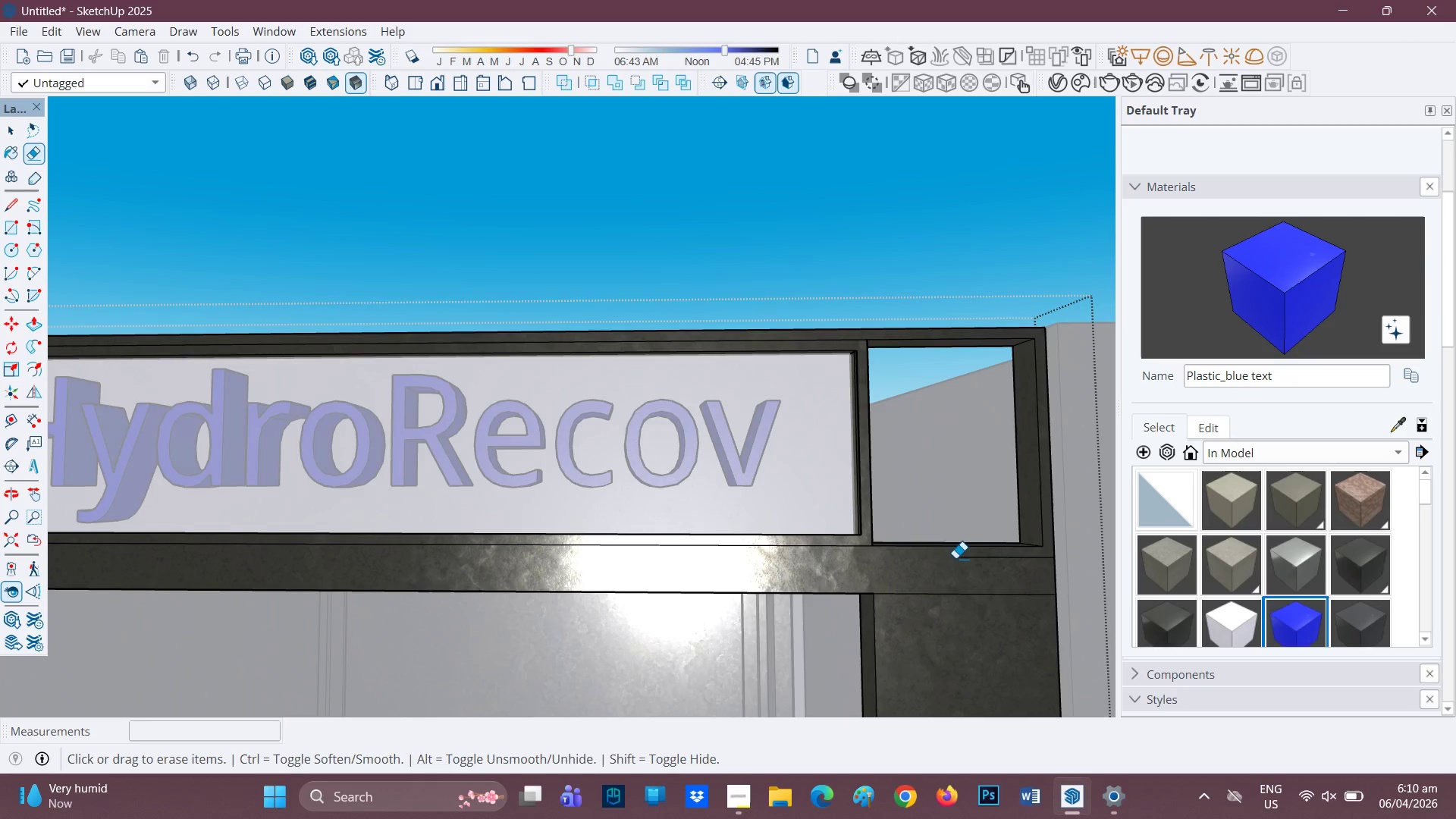 
left_click_drag(start_coordinate=[961, 558], to_coordinate=[965, 558])
 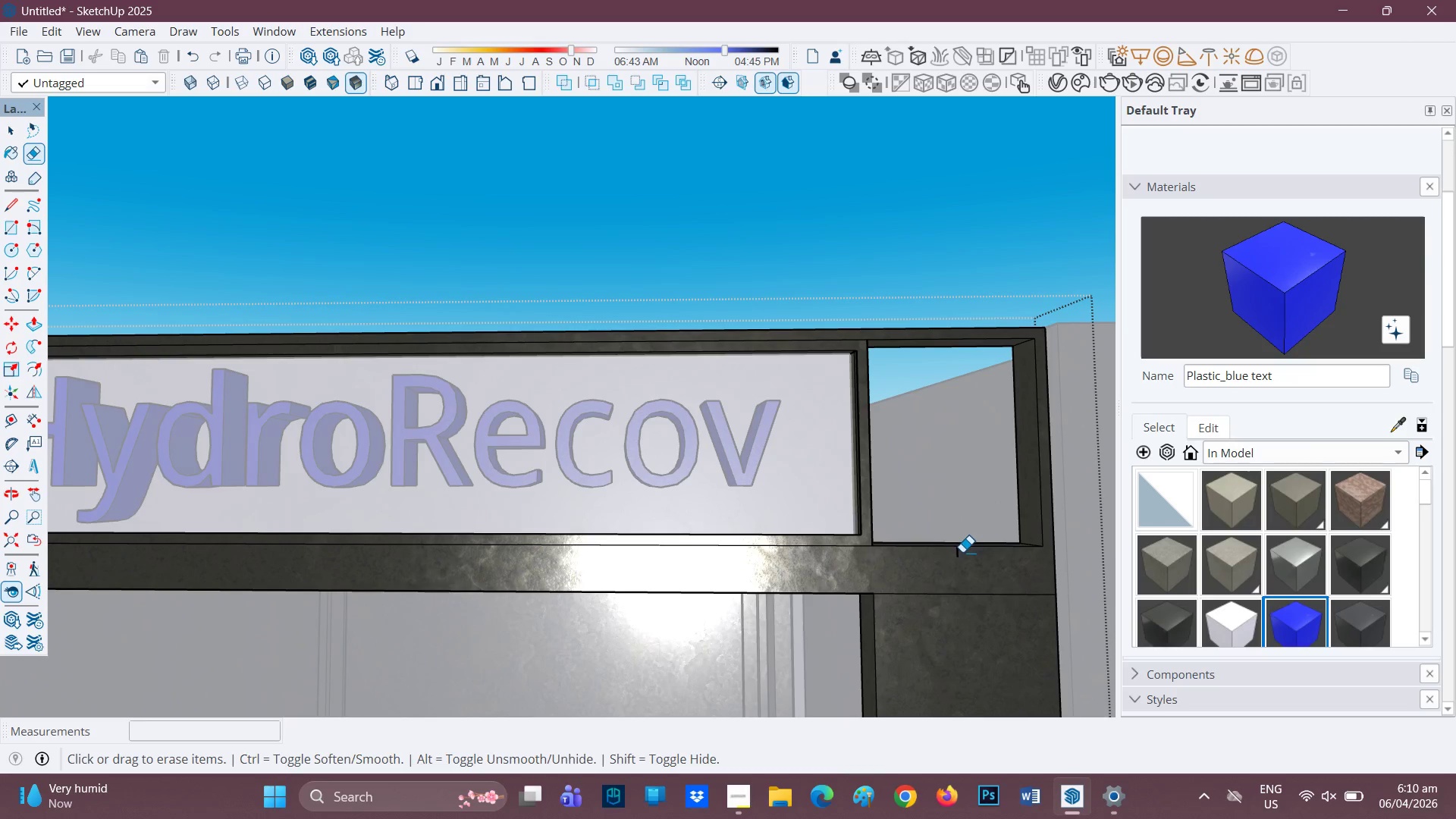 
left_click([959, 558])
 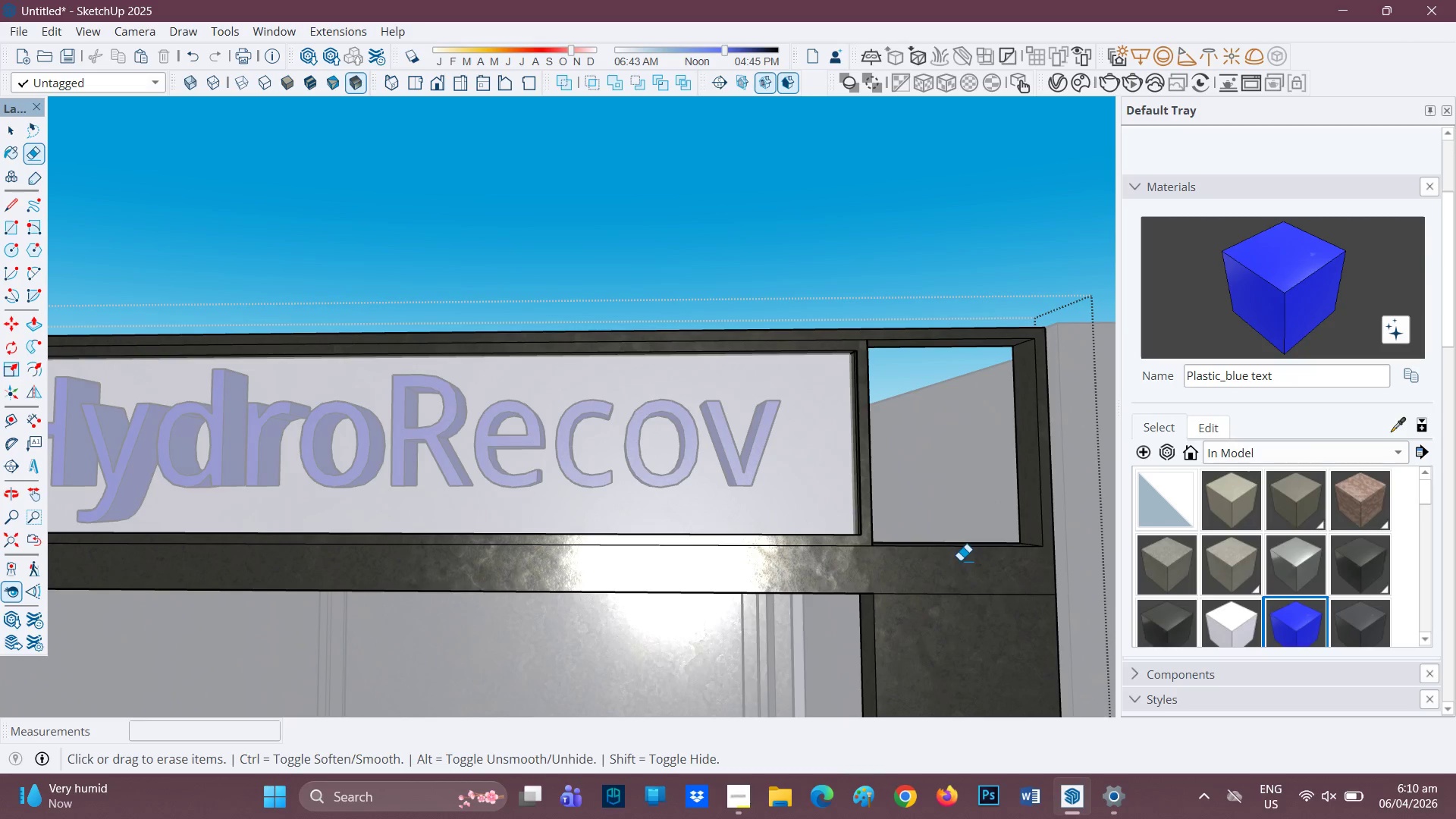 
scroll: coordinate [917, 574], scroll_direction: none, amount: 0.0
 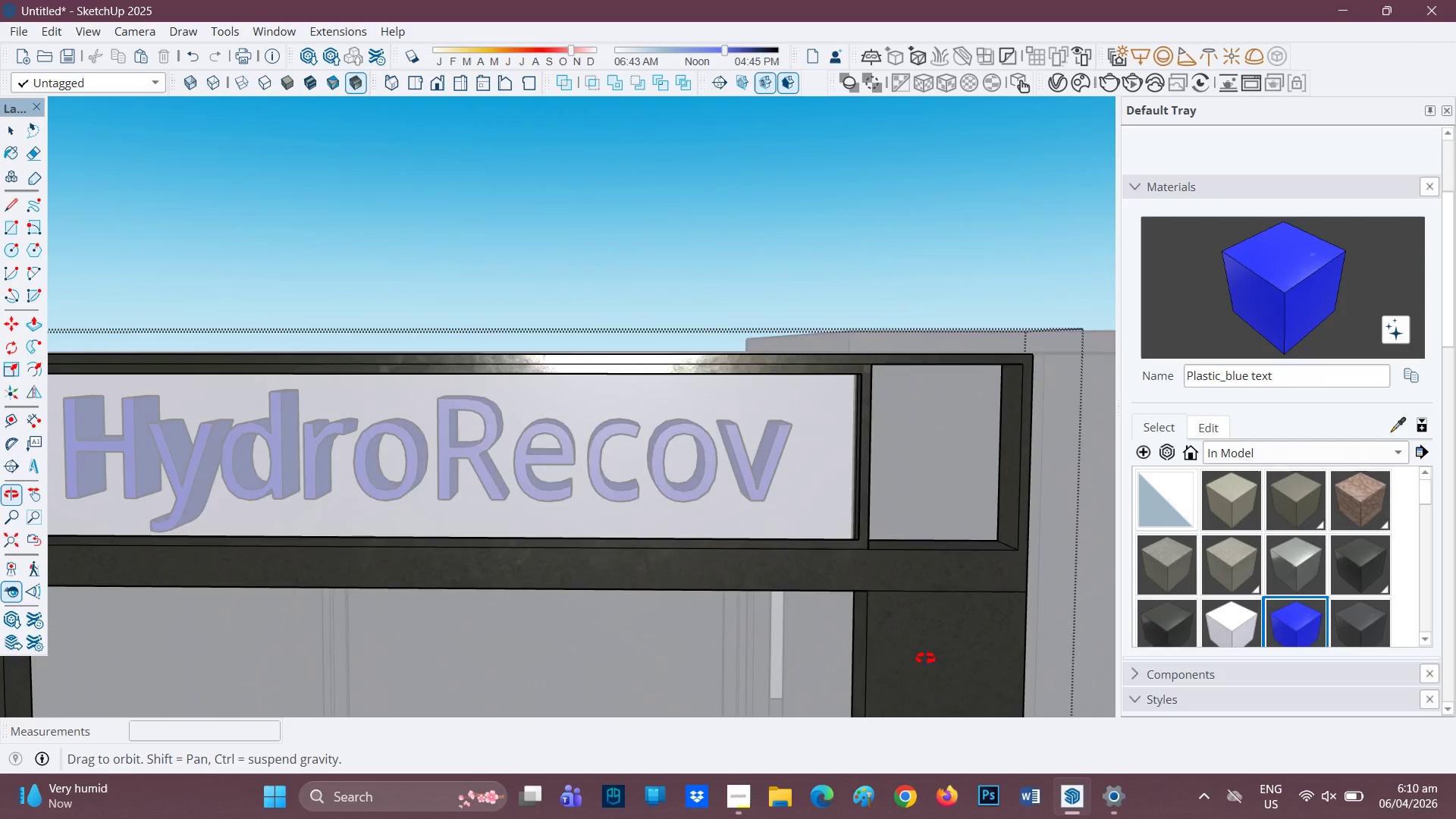 
scroll: coordinate [948, 466], scroll_direction: up, amount: 2.0
 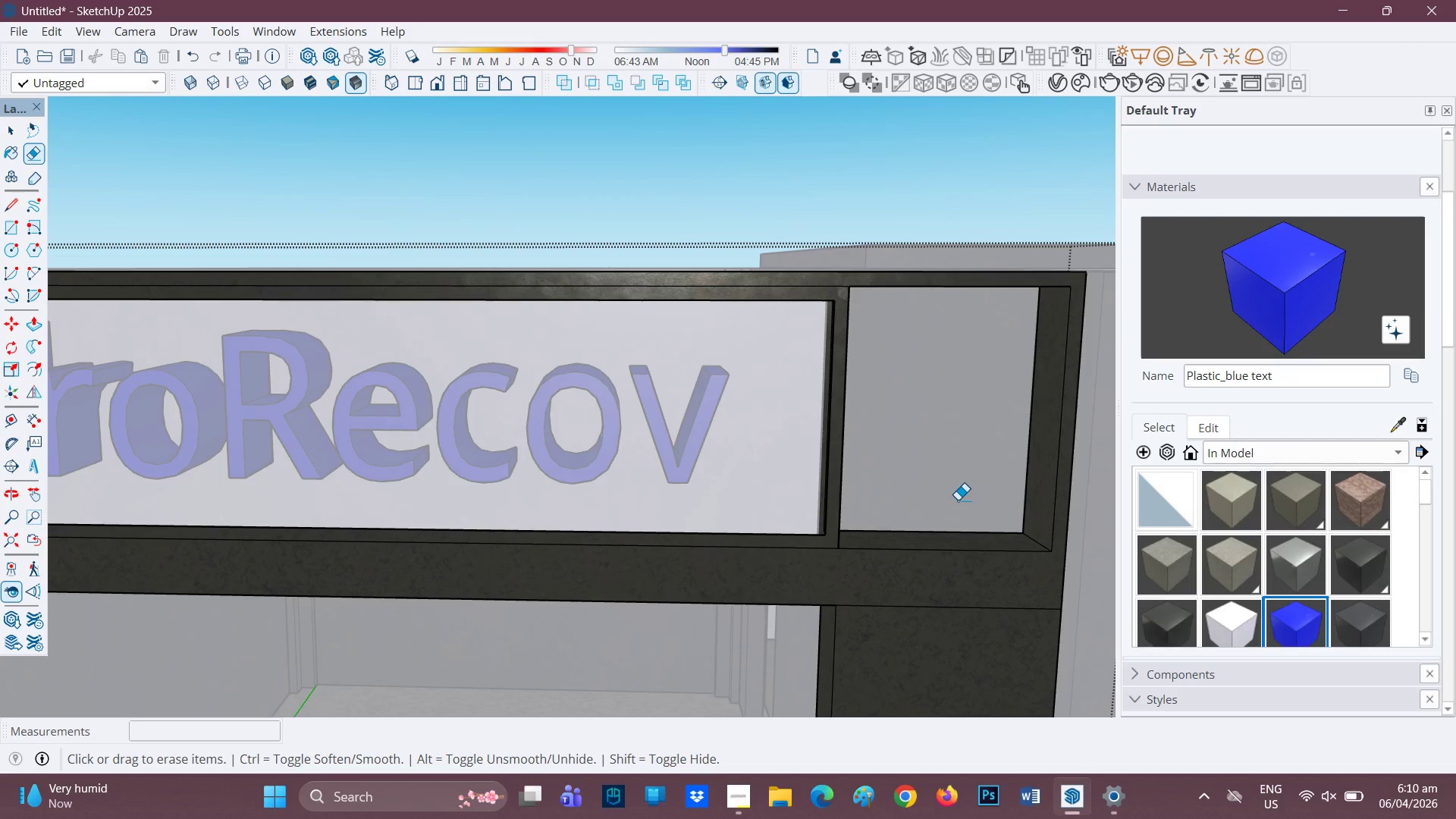 
type(rp)
 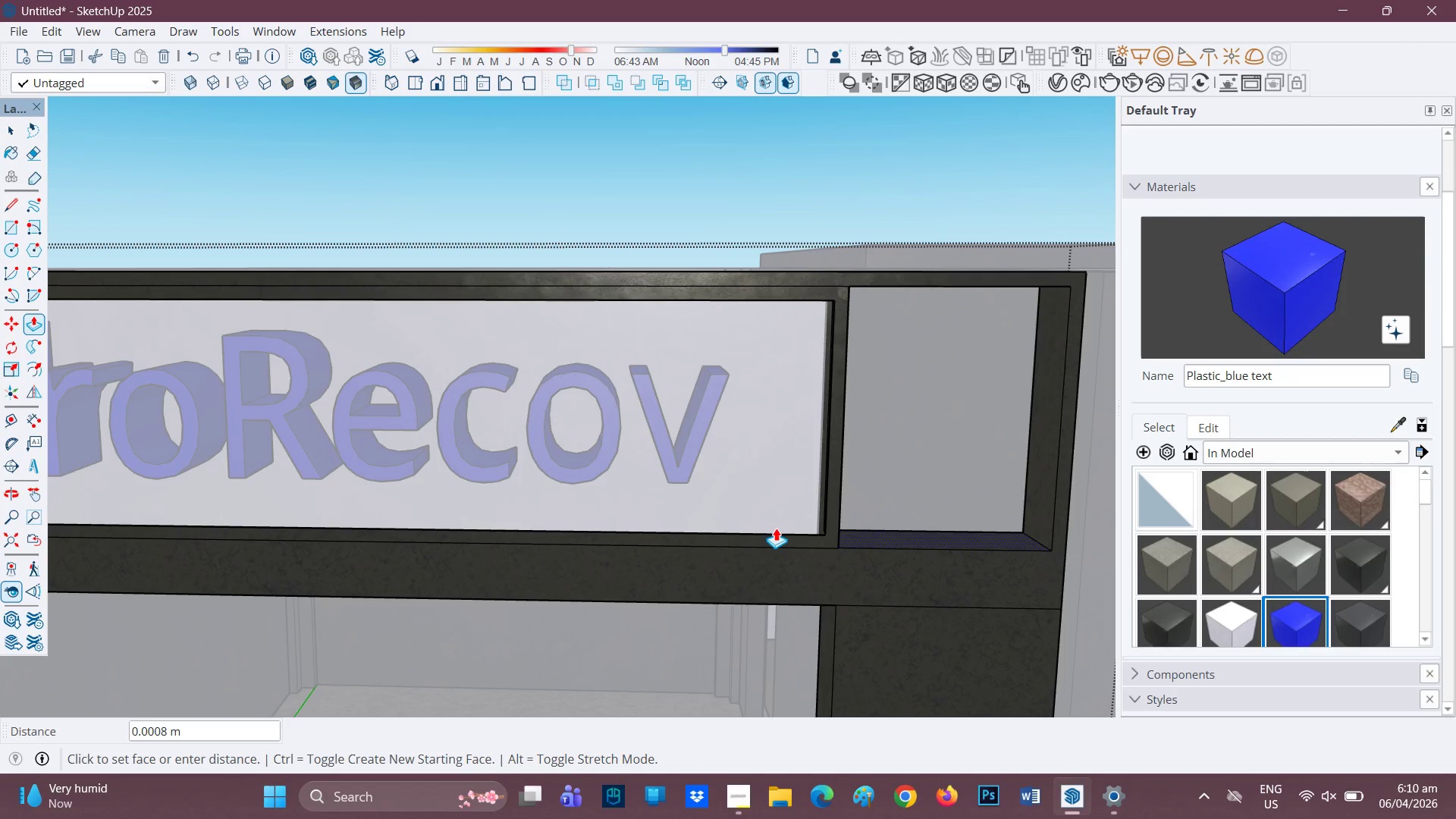 
left_click([768, 533])
 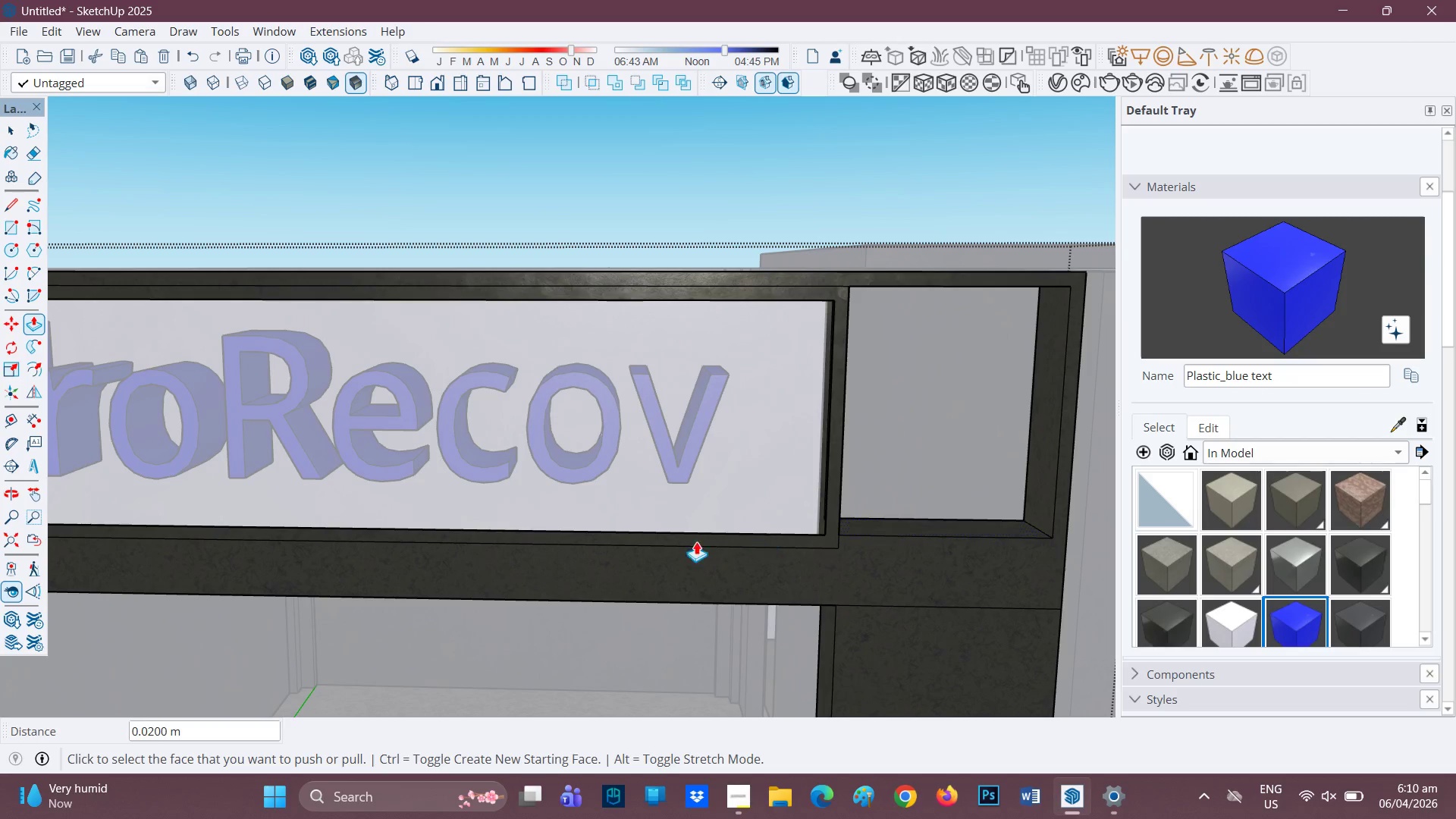 
scroll: coordinate [597, 533], scroll_direction: down, amount: 2.0
 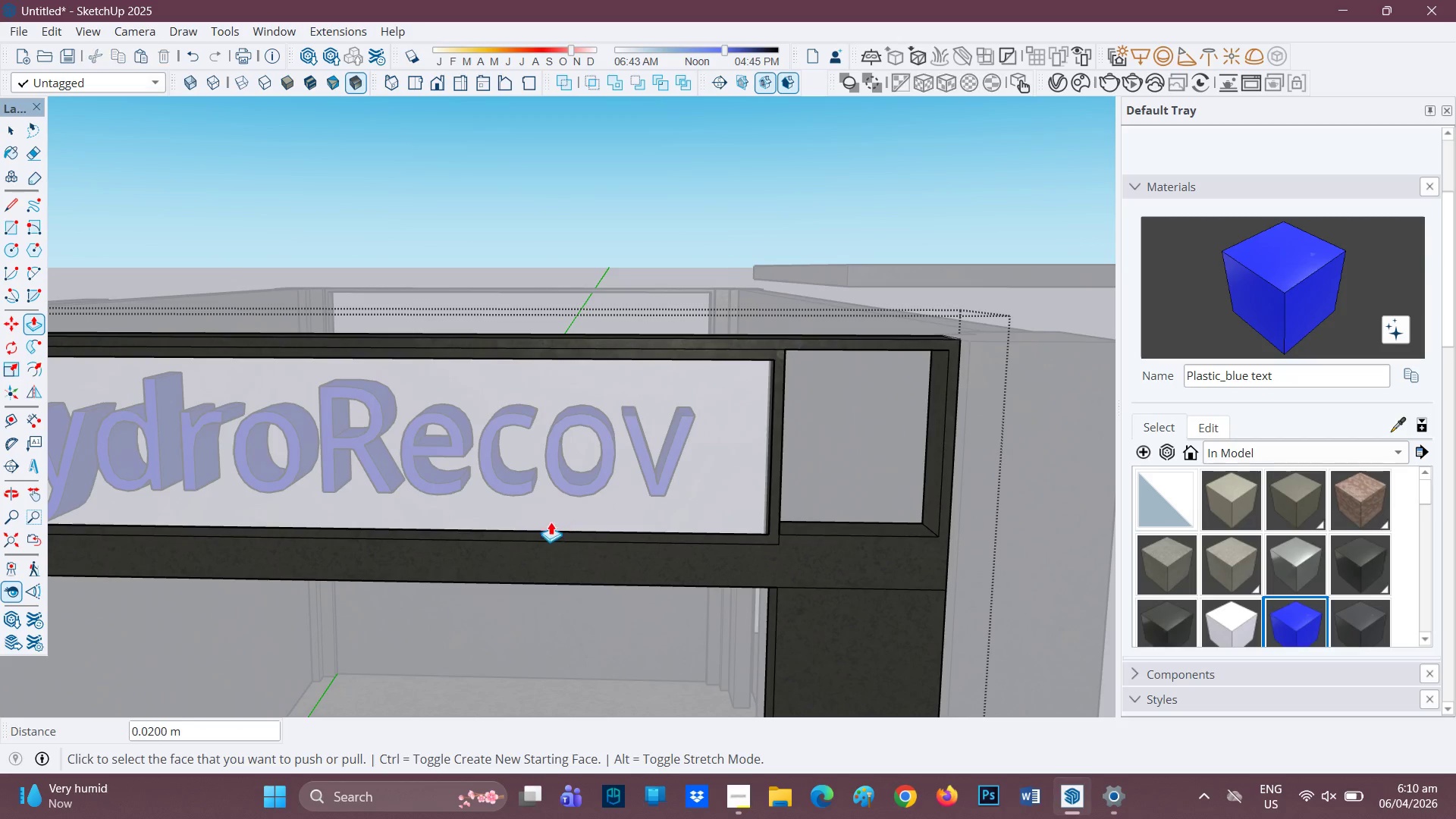 
key(H)
 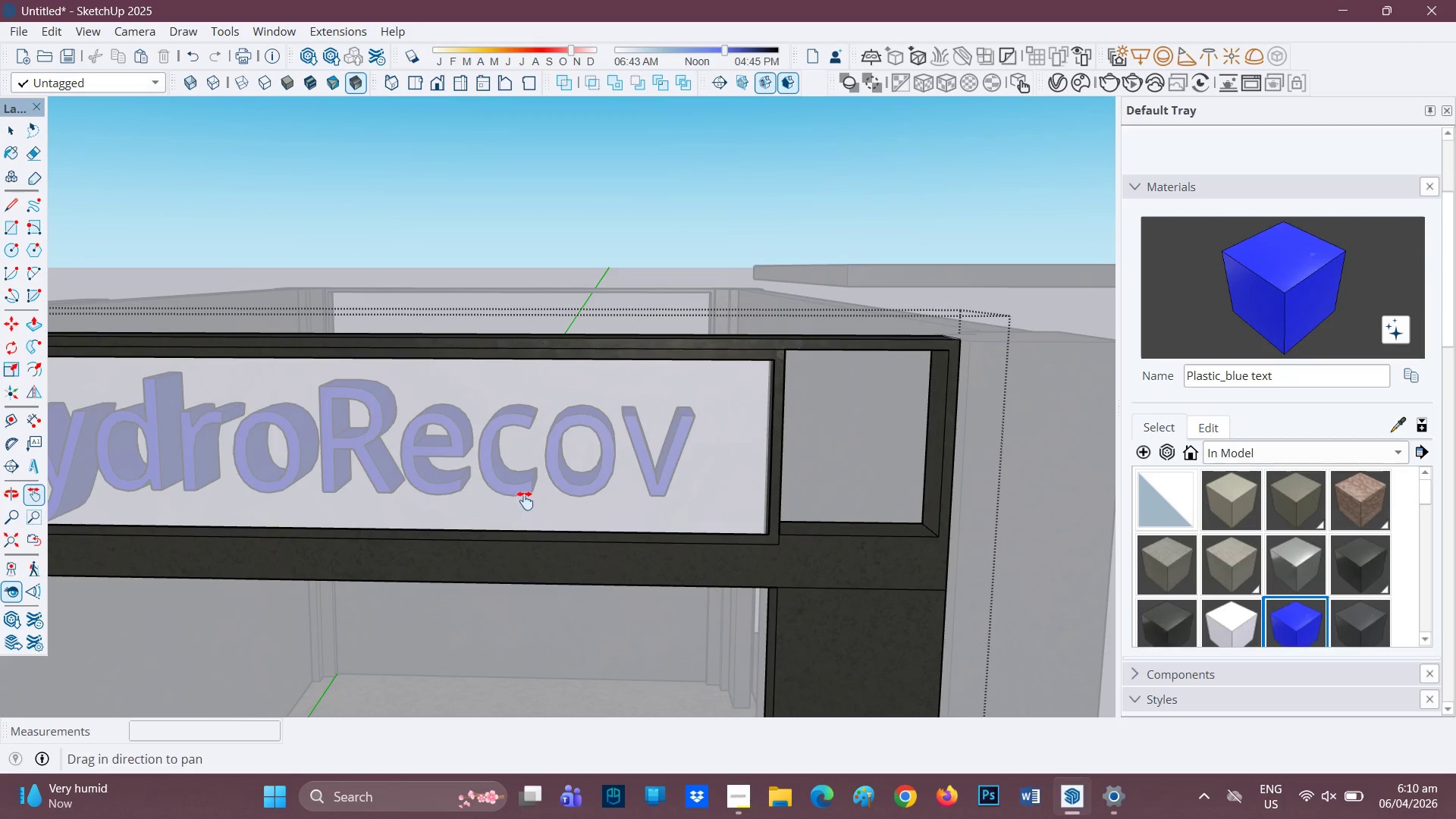 
left_click_drag(start_coordinate=[539, 494], to_coordinate=[1241, 466])
 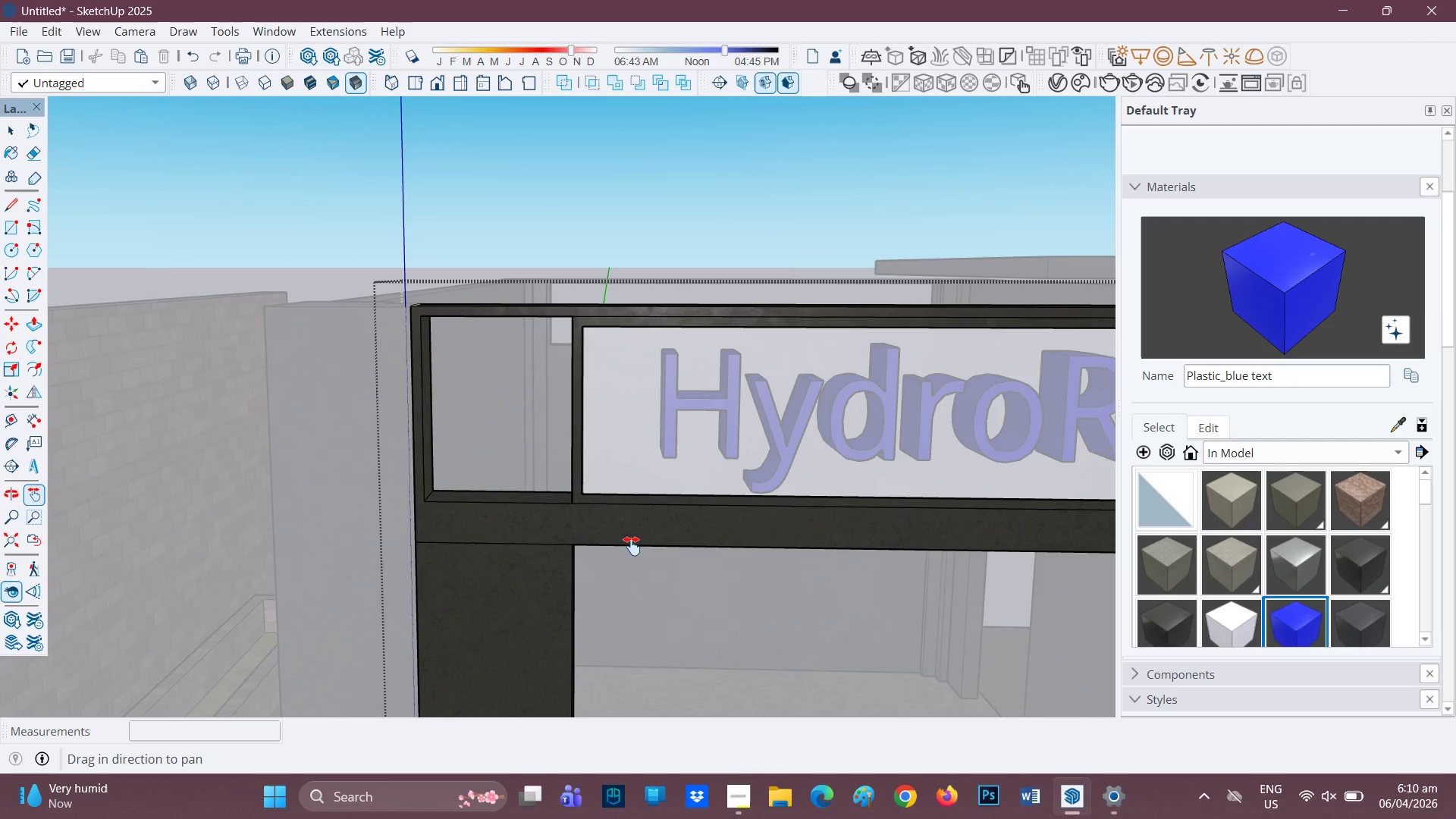 
scroll: coordinate [589, 513], scroll_direction: none, amount: 0.0
 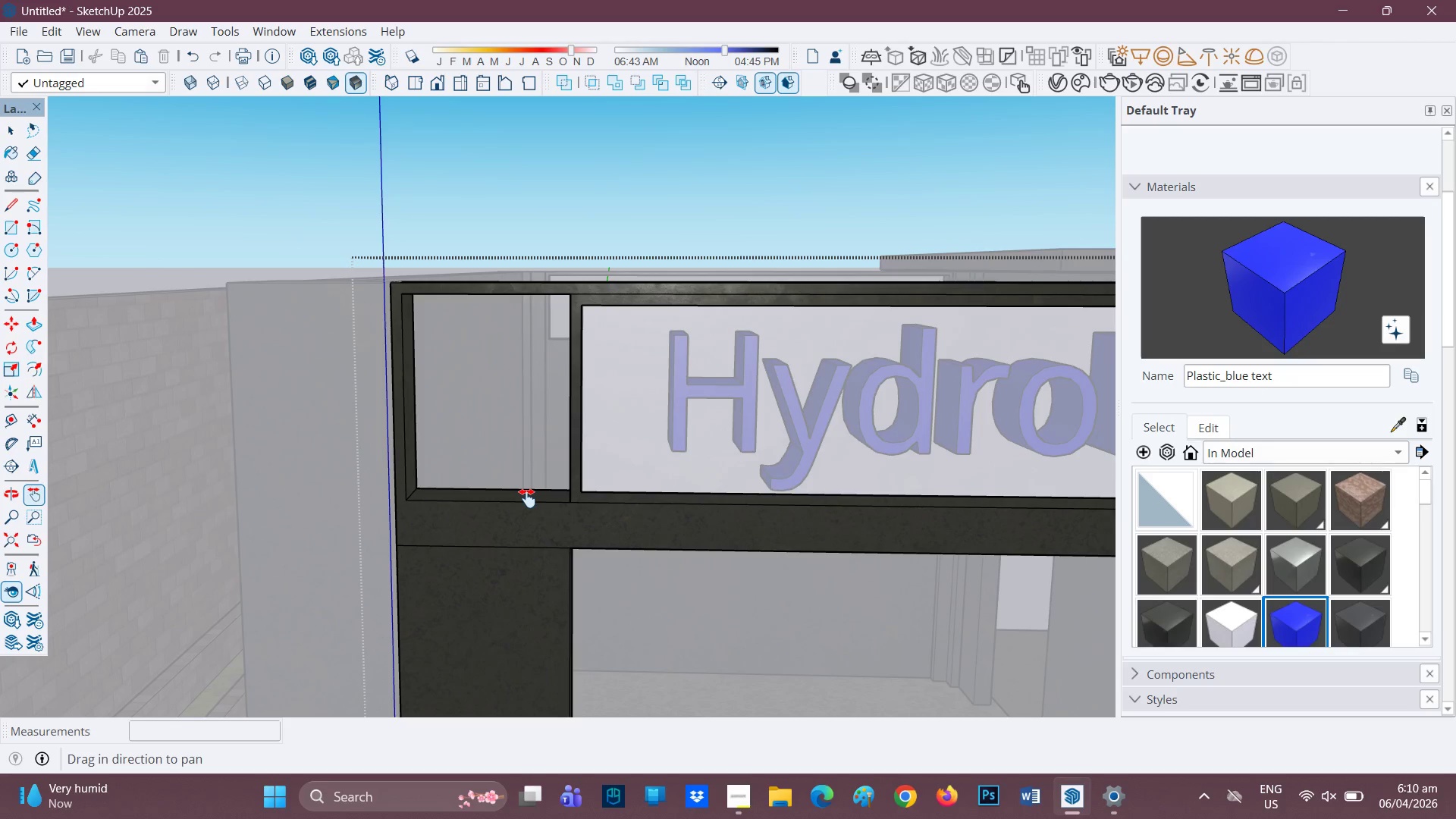 
key(P)
 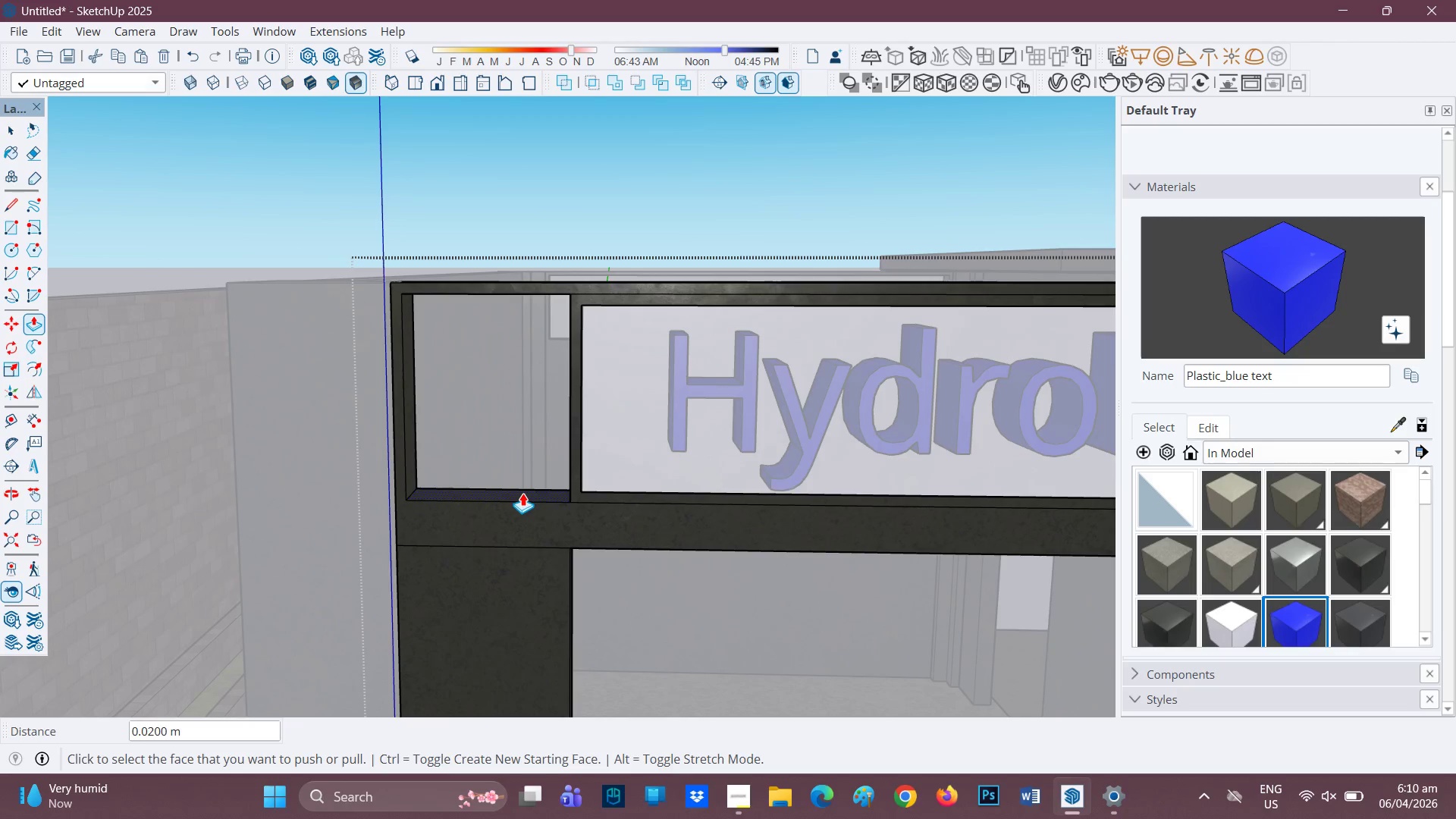 
left_click([522, 493])
 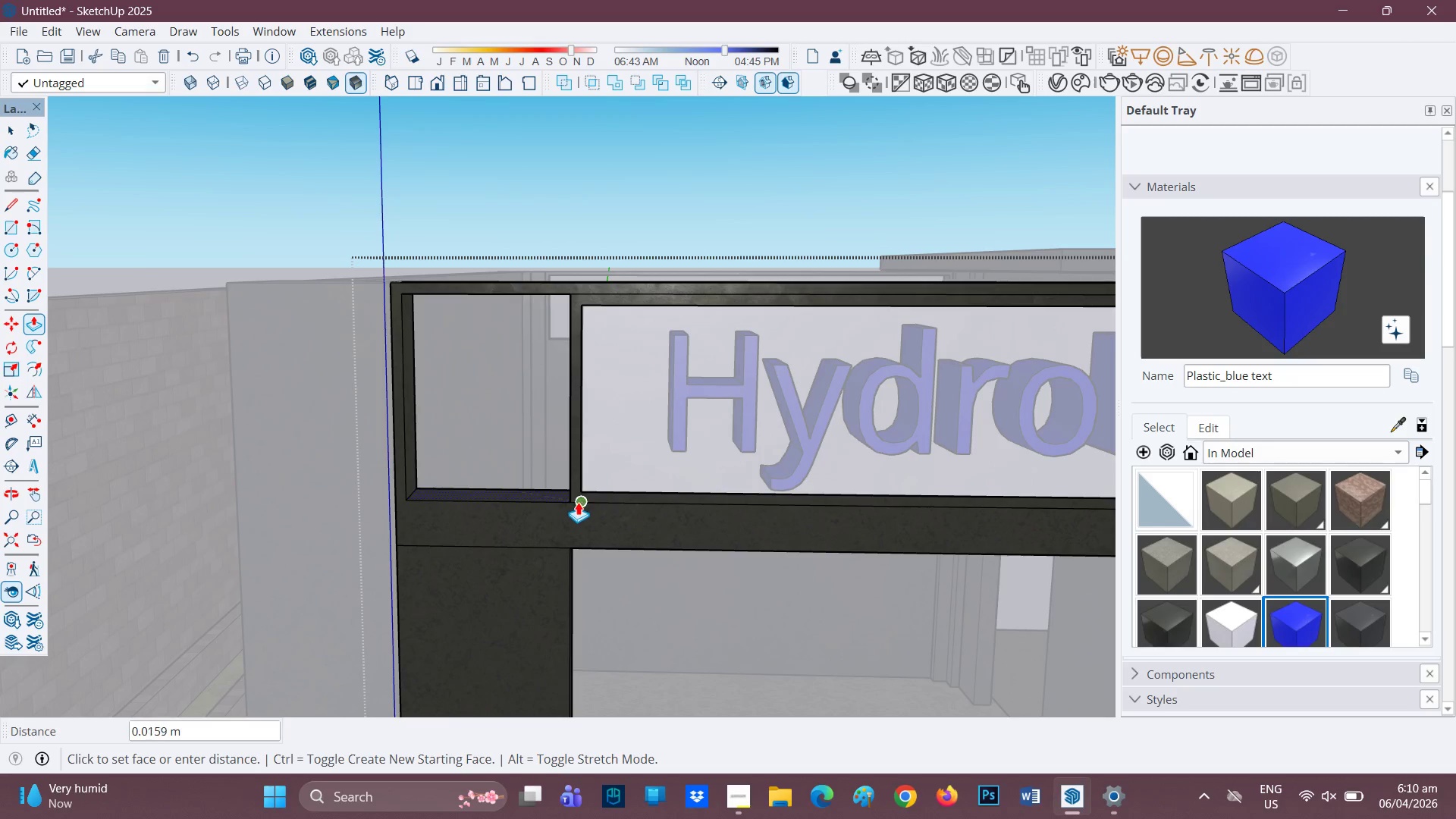 
key(Space)
 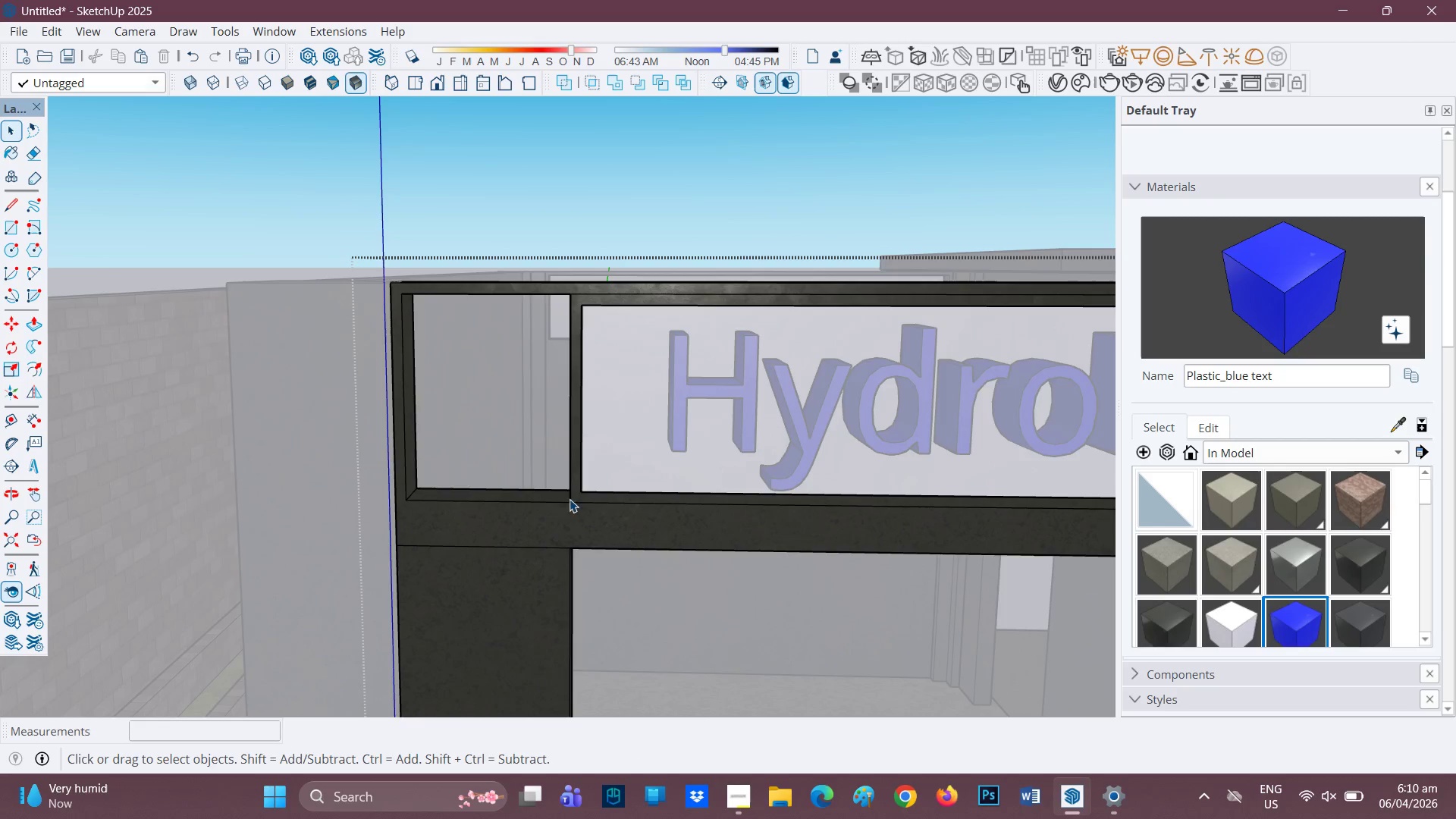 
scroll: coordinate [743, 549], scroll_direction: down, amount: 6.0
 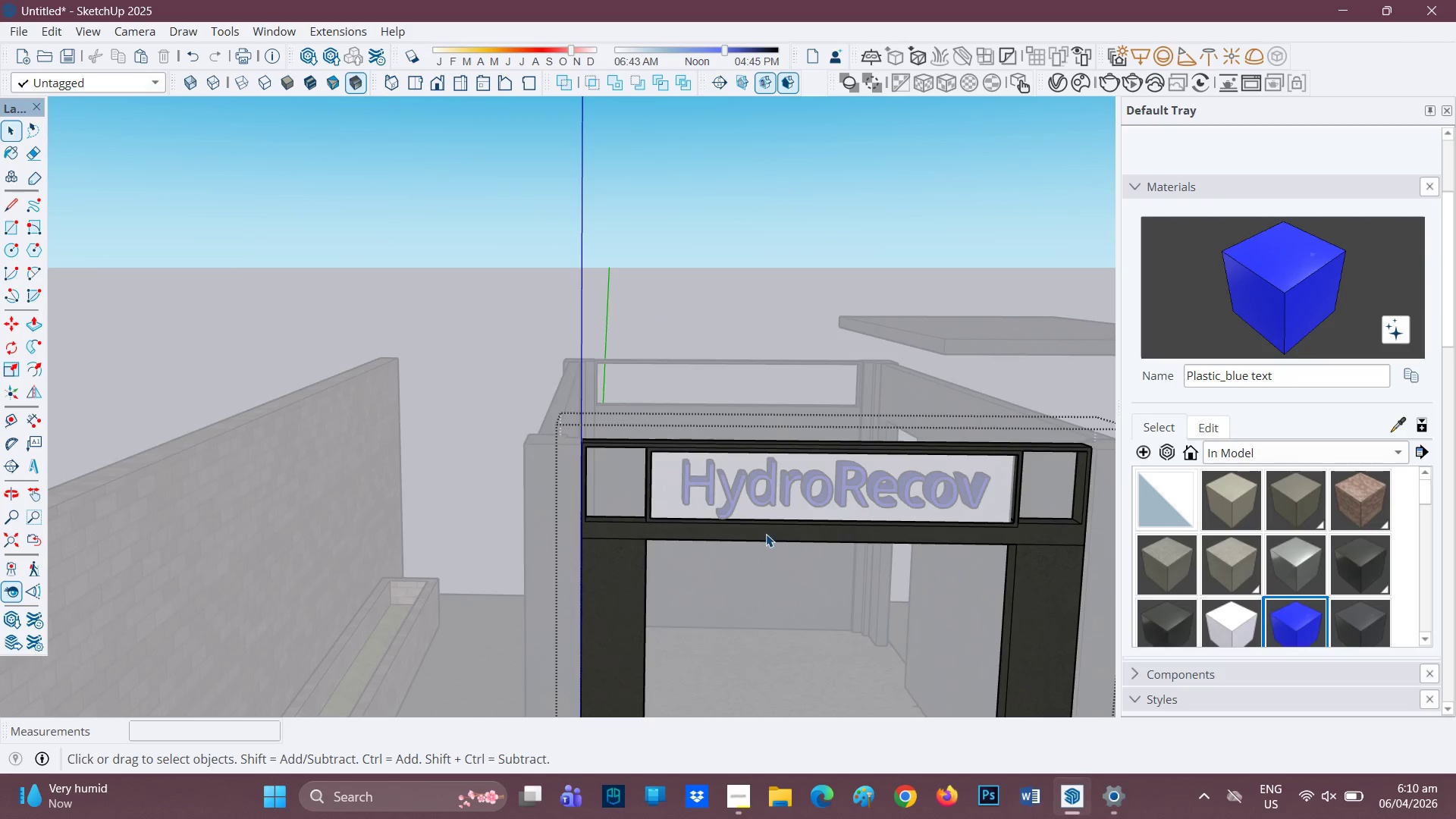 
key(H)
 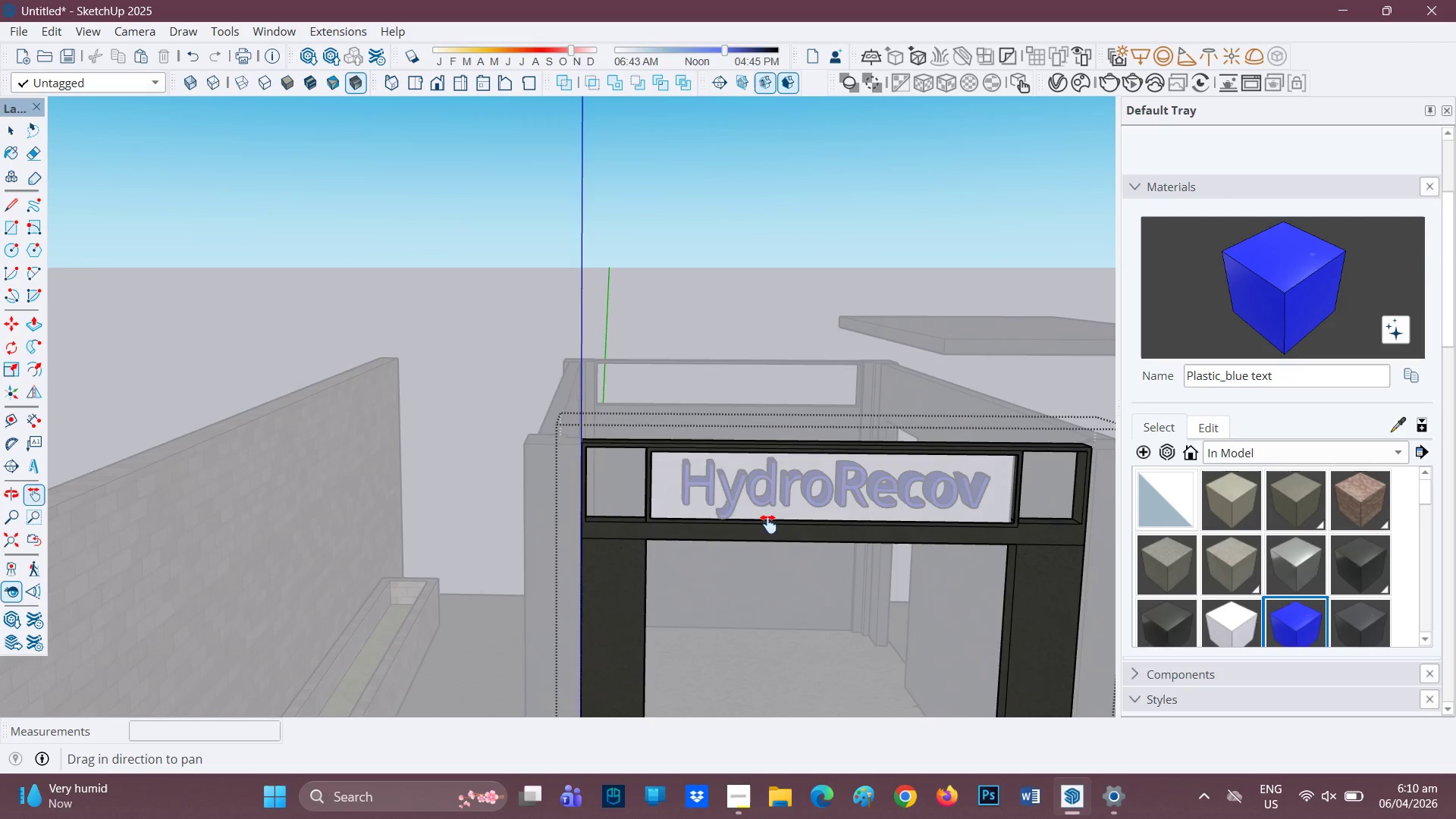 
left_click_drag(start_coordinate=[764, 522], to_coordinate=[460, 529])
 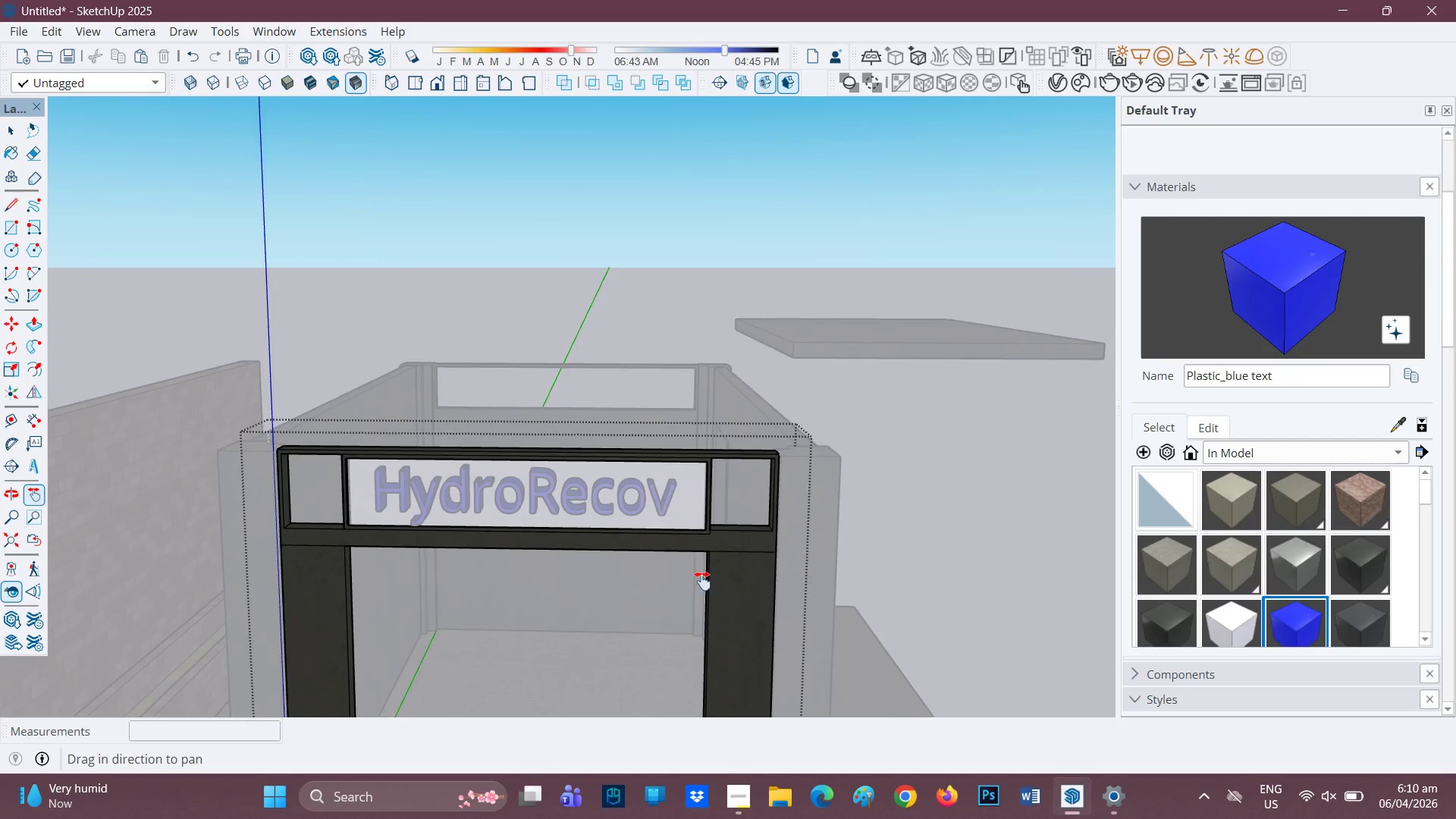 
scroll: coordinate [713, 562], scroll_direction: up, amount: 1.0
 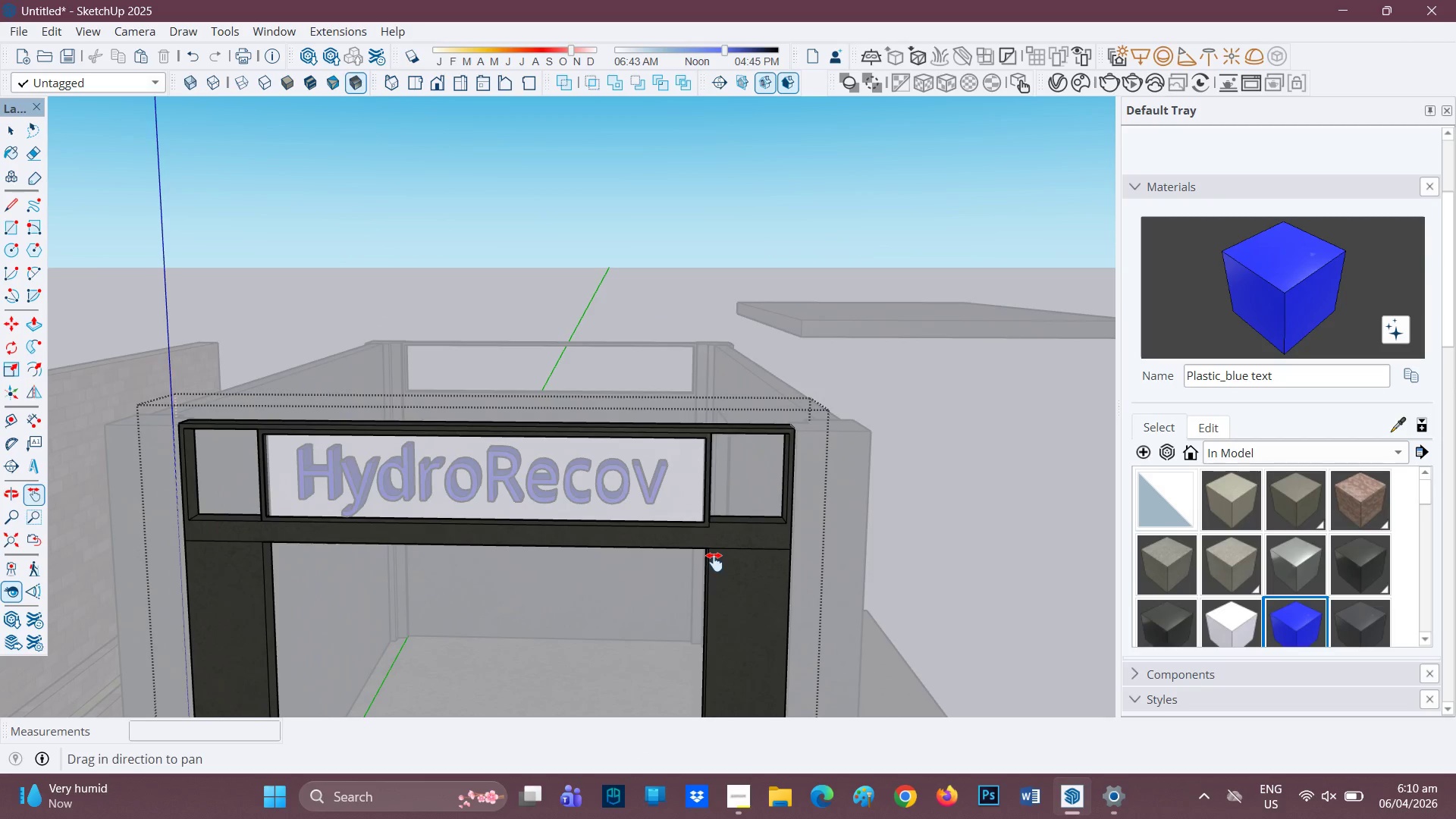 
key(Control+Z)
 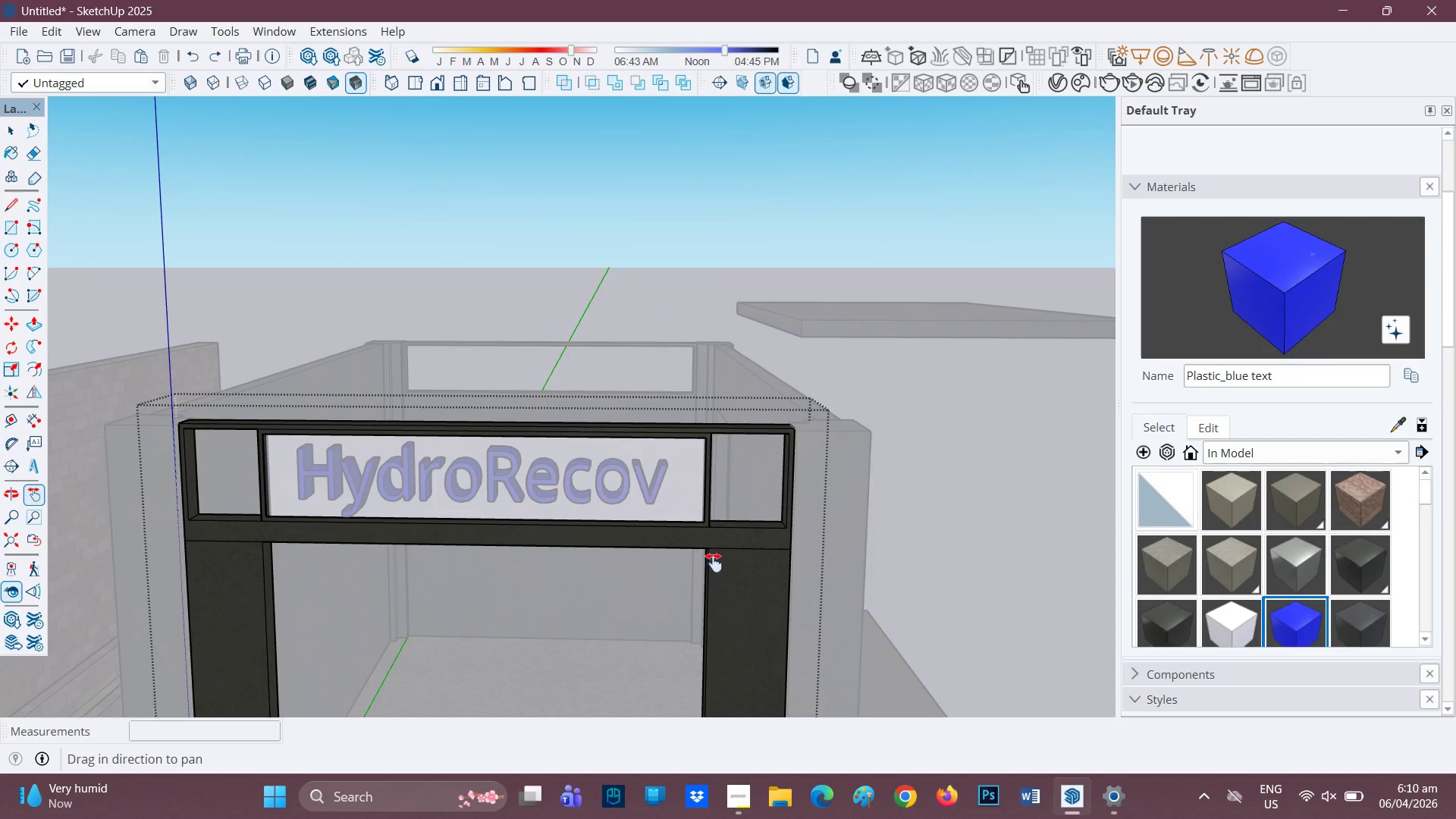 
scroll: coordinate [688, 507], scroll_direction: up, amount: 1.0
 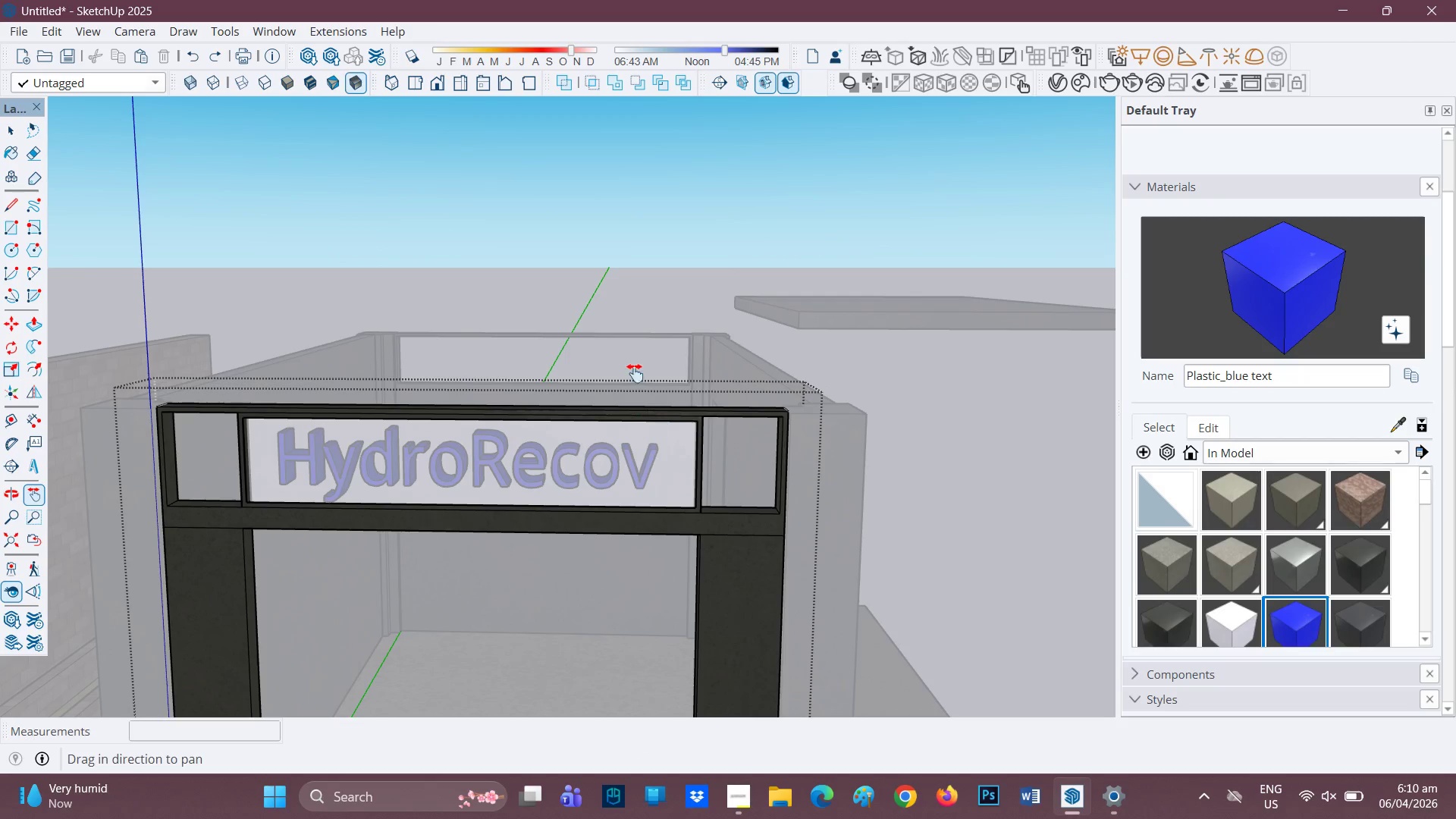 
key(Space)
 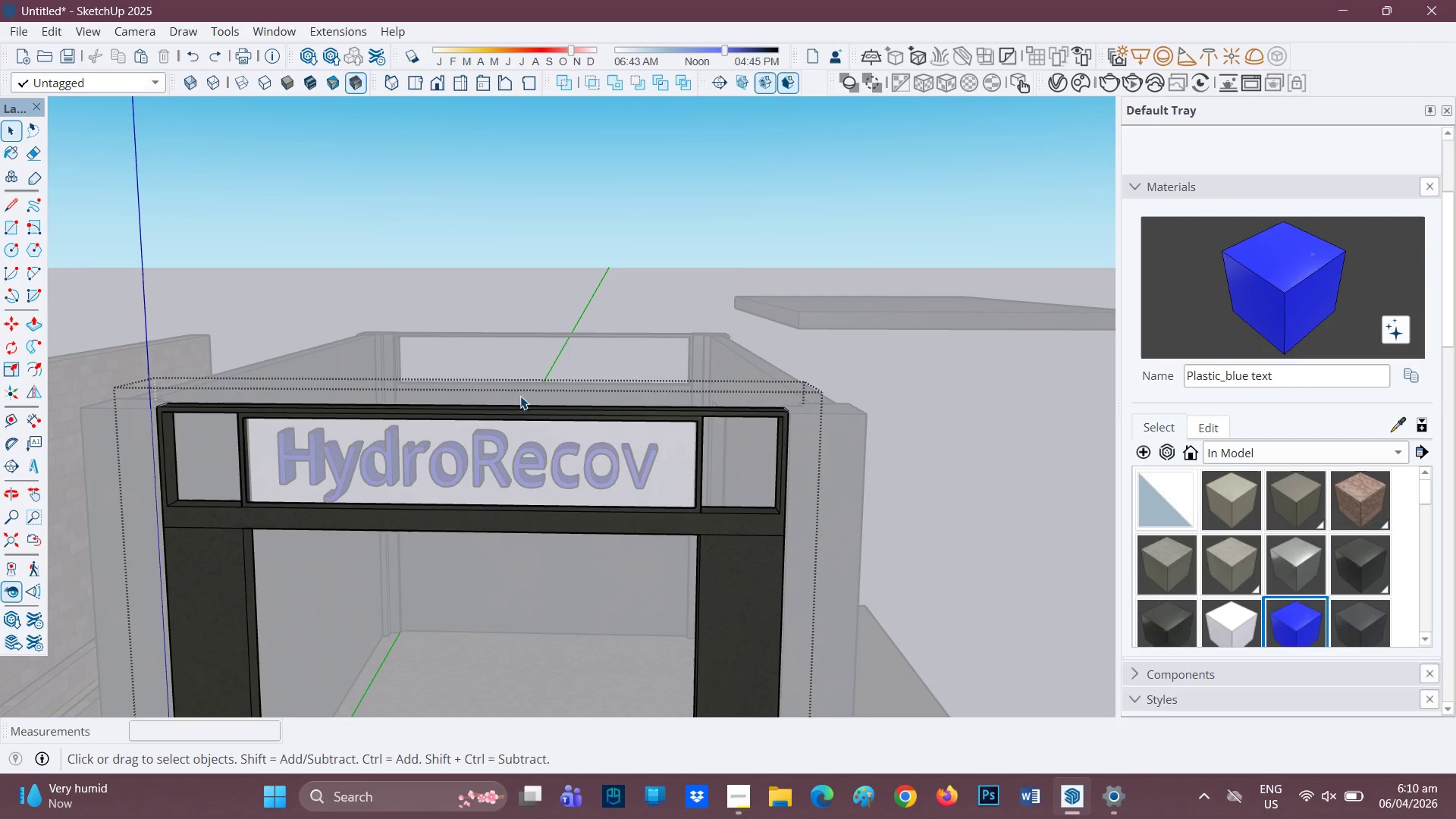 
double_click([520, 396])
 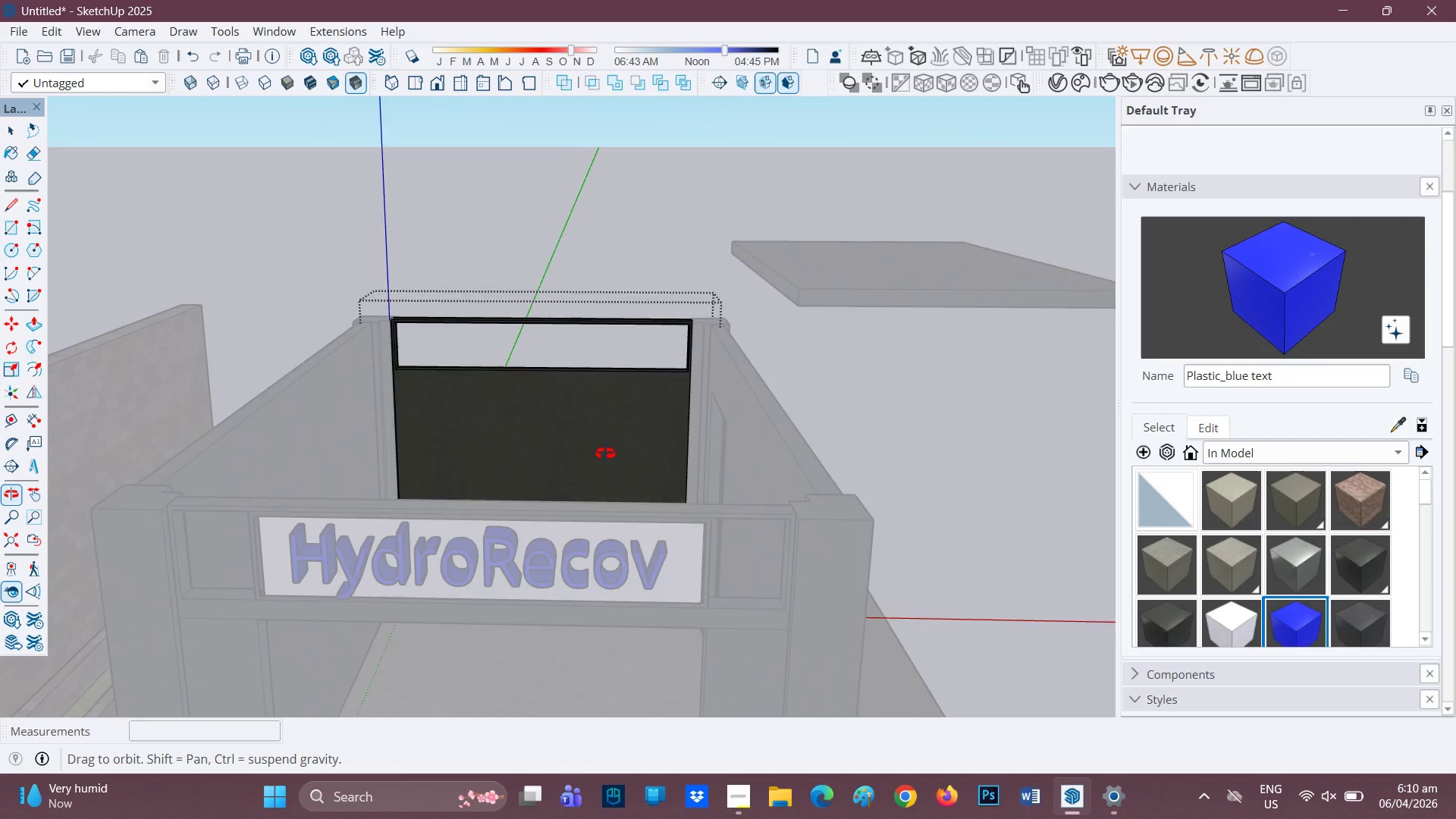 
scroll: coordinate [602, 340], scroll_direction: up, amount: 2.0
 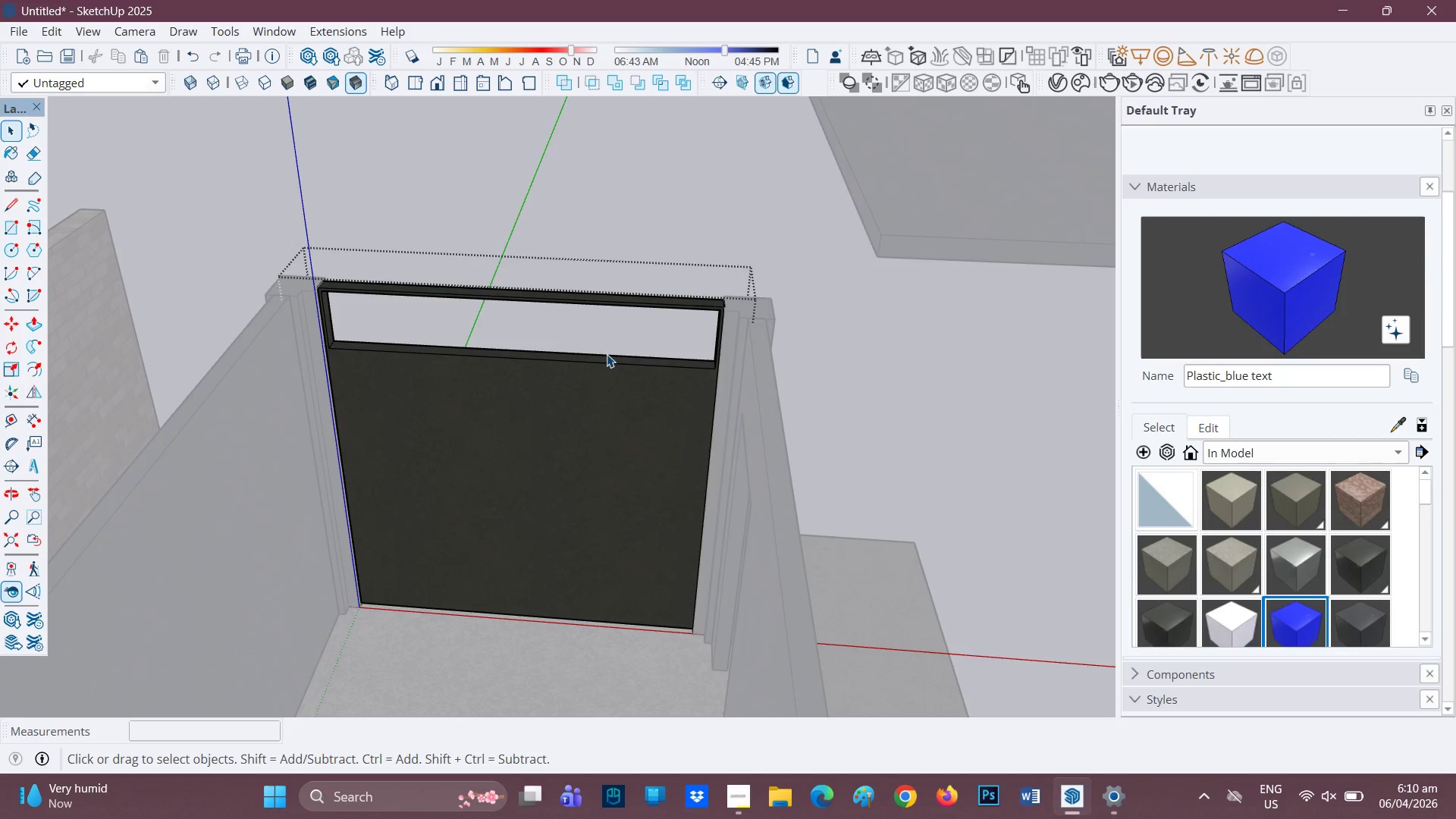 
key(P)
 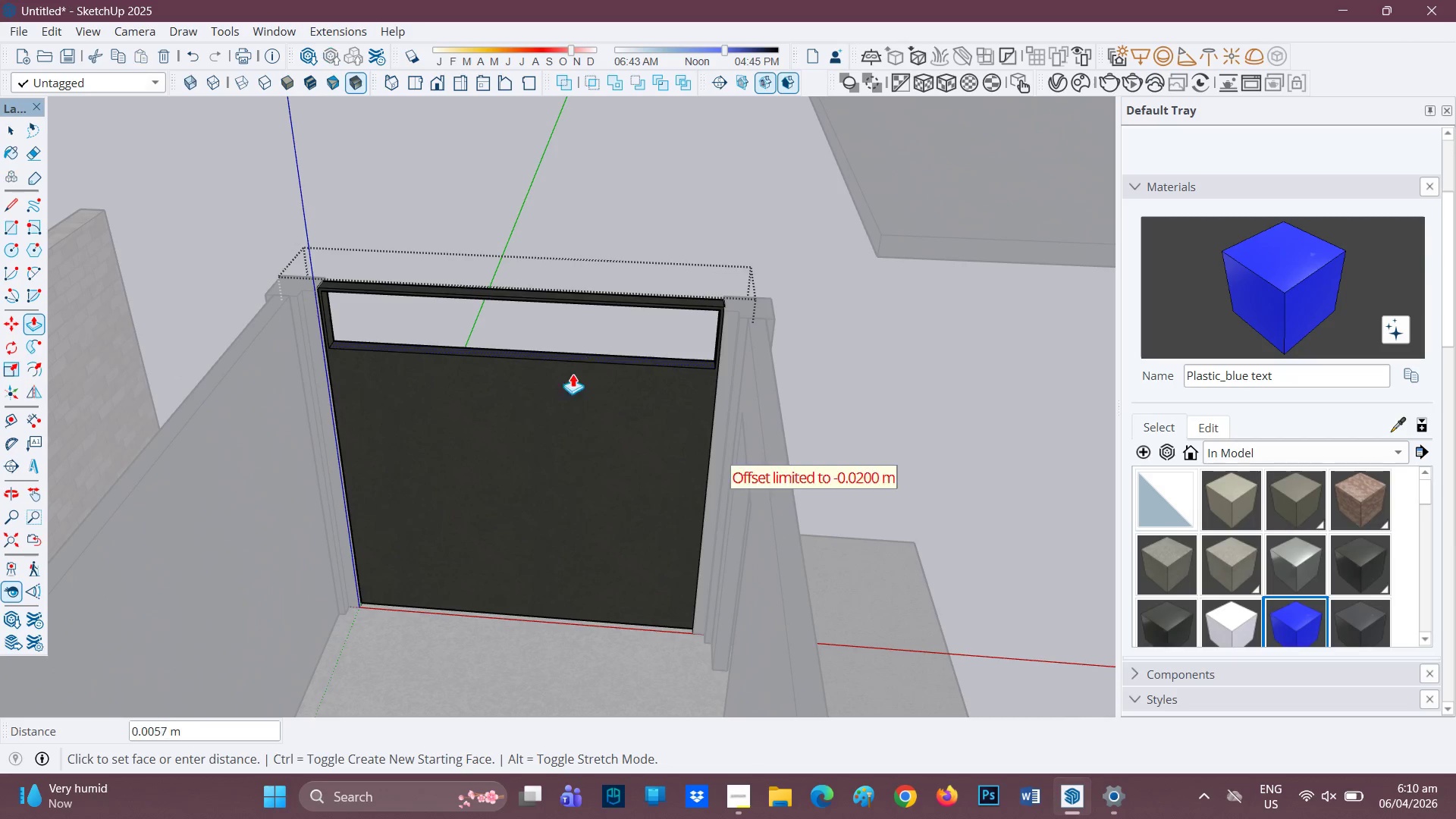 
scroll: coordinate [418, 610], scroll_direction: none, amount: 0.0
 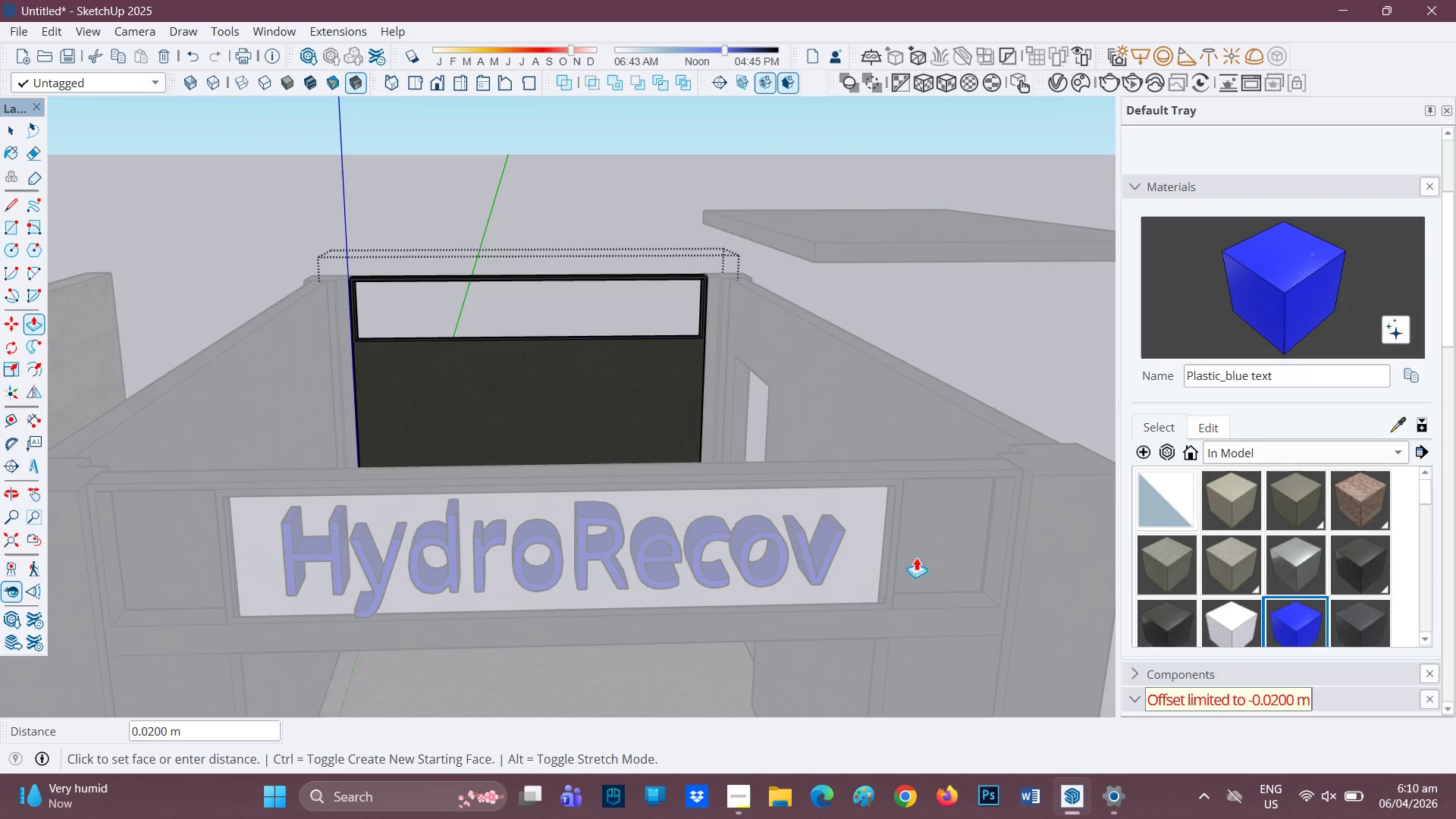 
left_click([928, 595])
 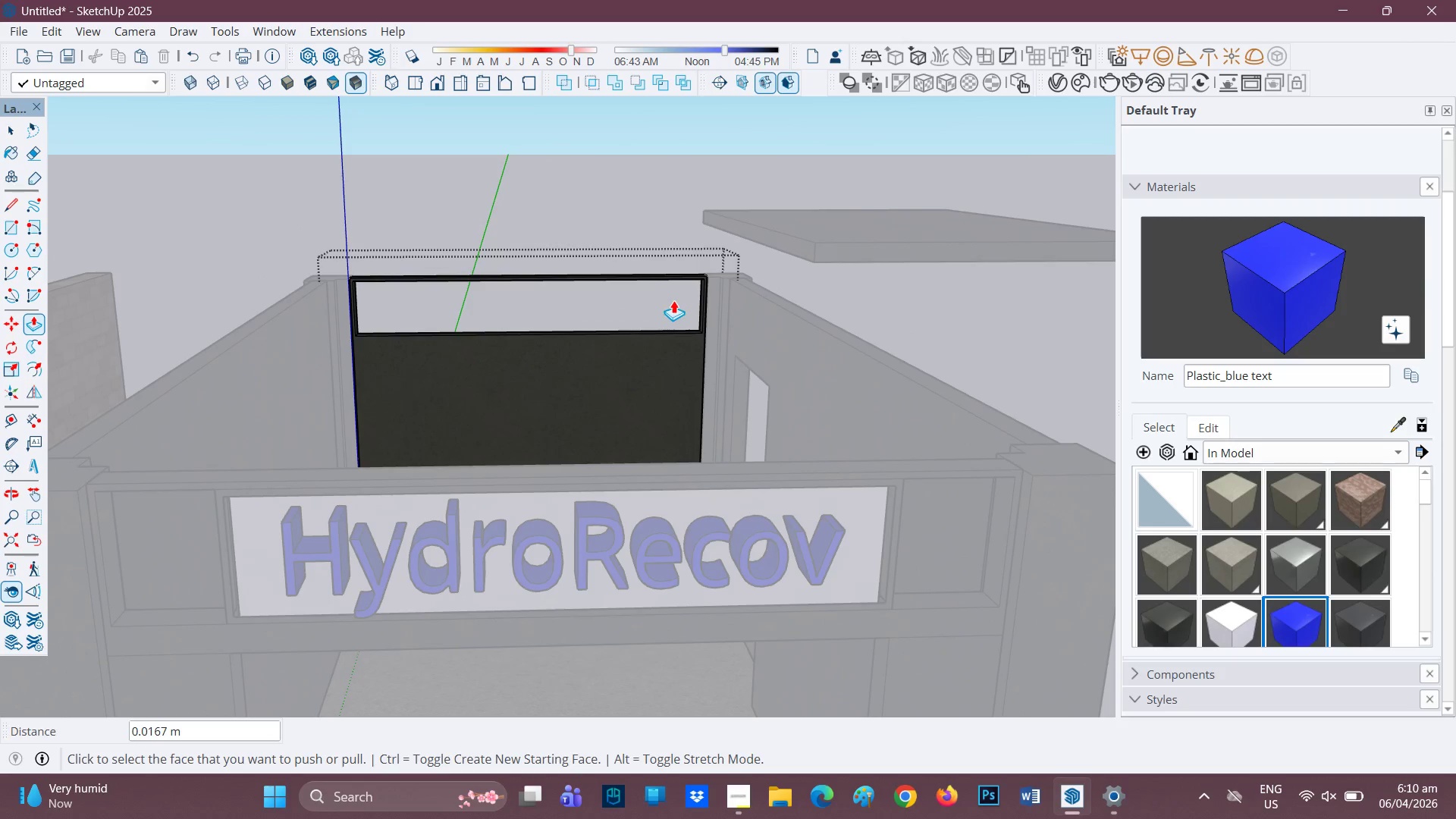 
key(Space)
 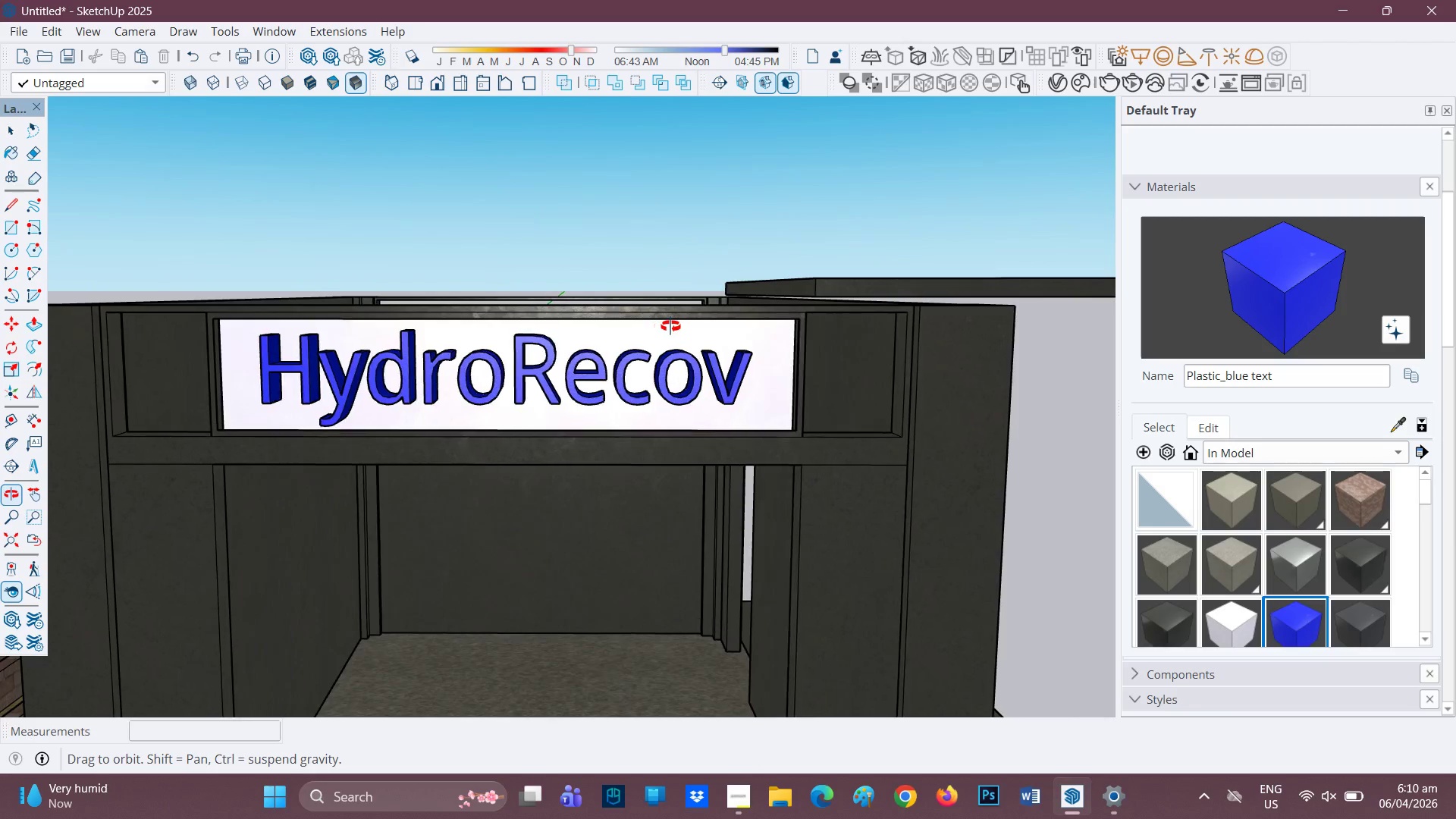 
scroll: coordinate [806, 375], scroll_direction: down, amount: 9.0
 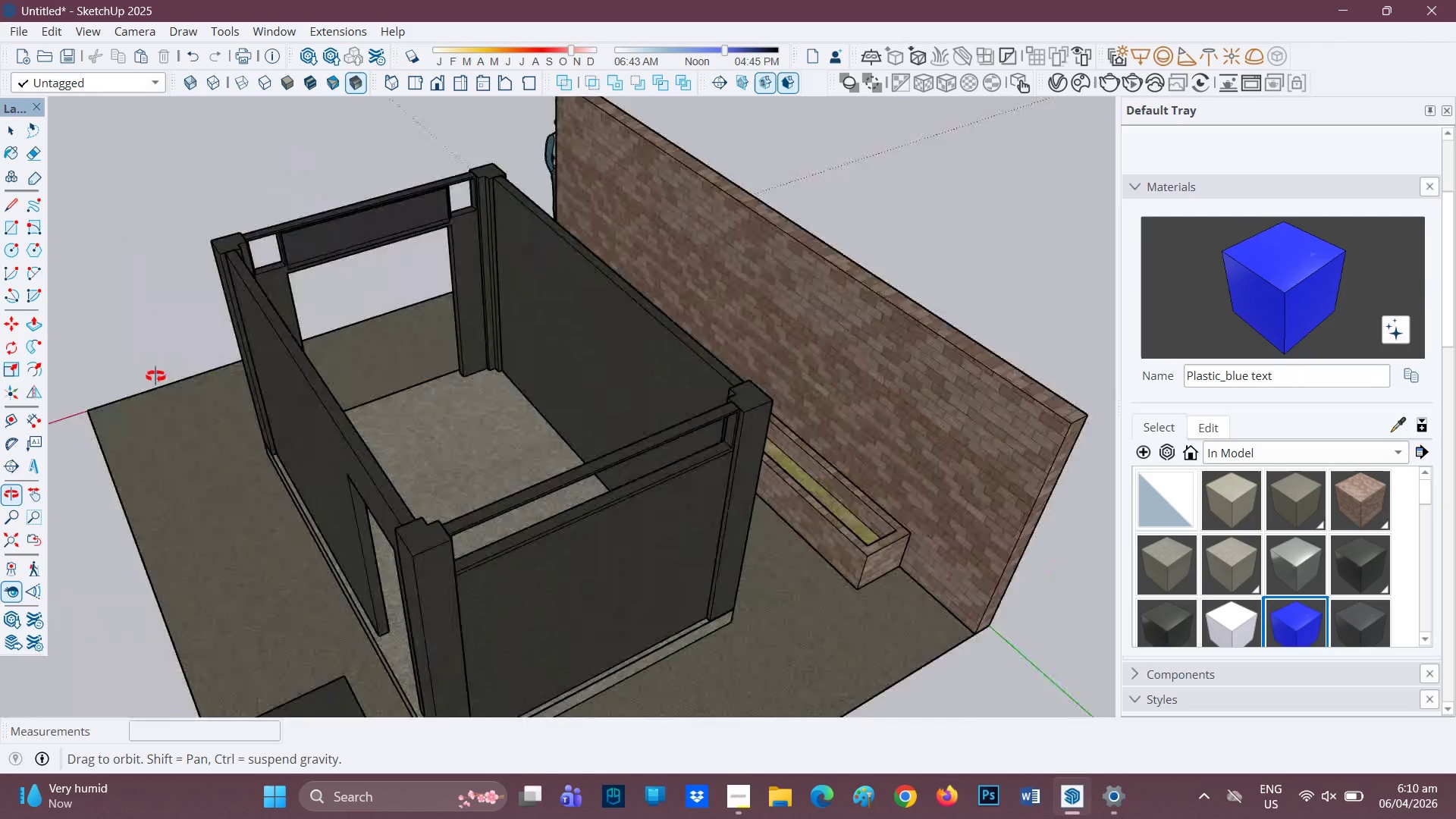 
scroll: coordinate [538, 467], scroll_direction: up, amount: 3.0
 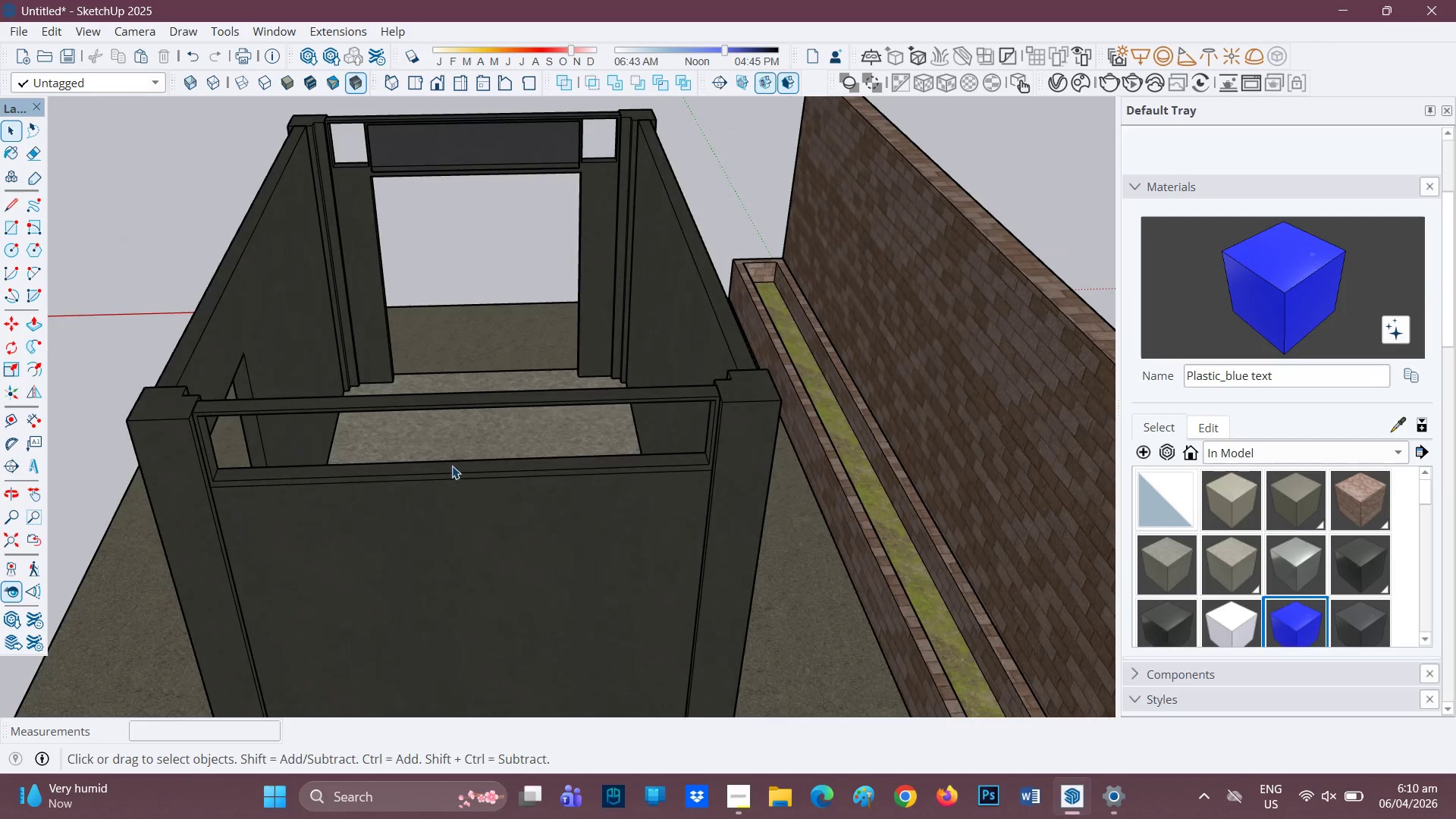 
double_click([433, 499])
 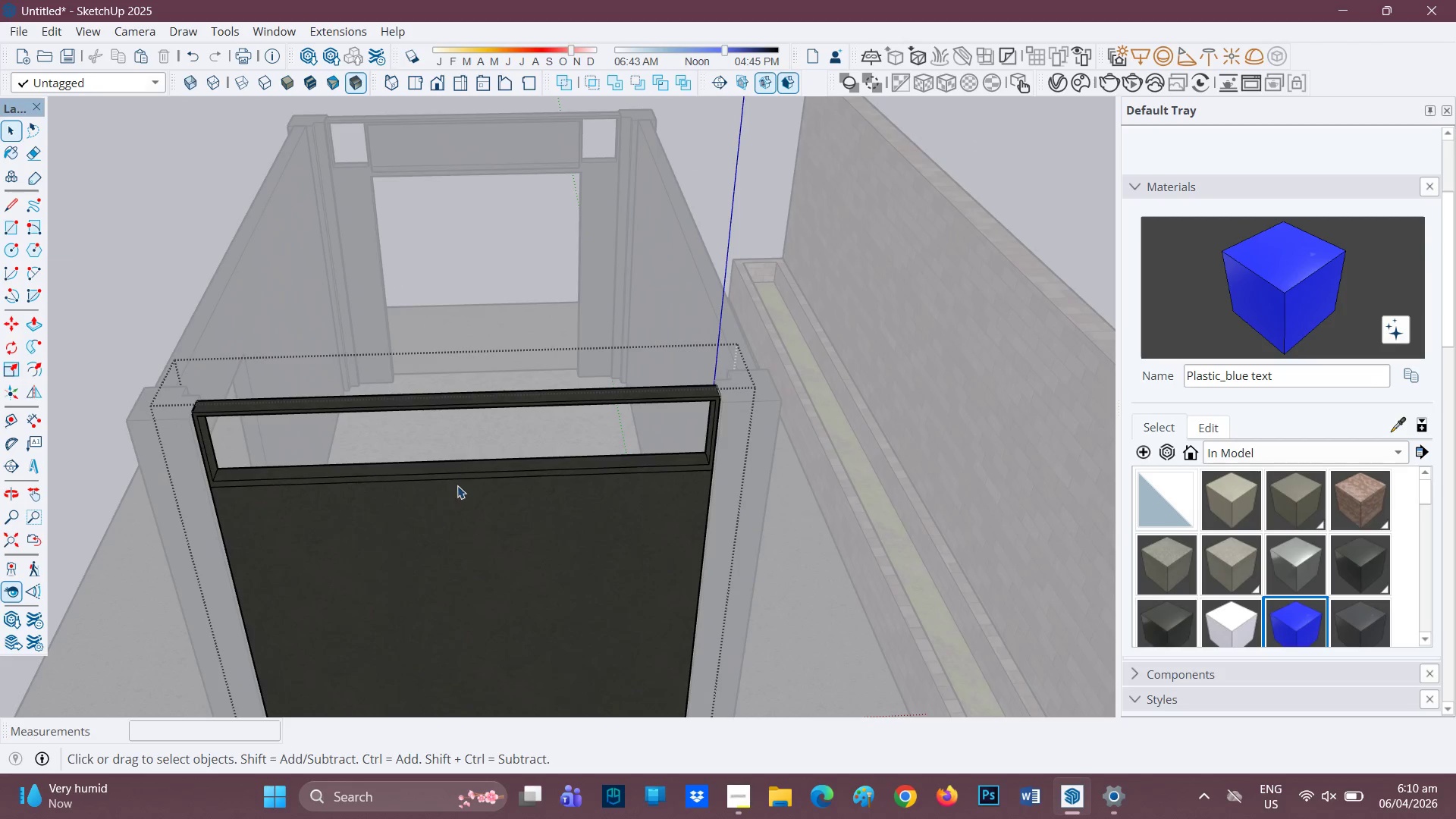 
scroll: coordinate [469, 471], scroll_direction: up, amount: 2.0
 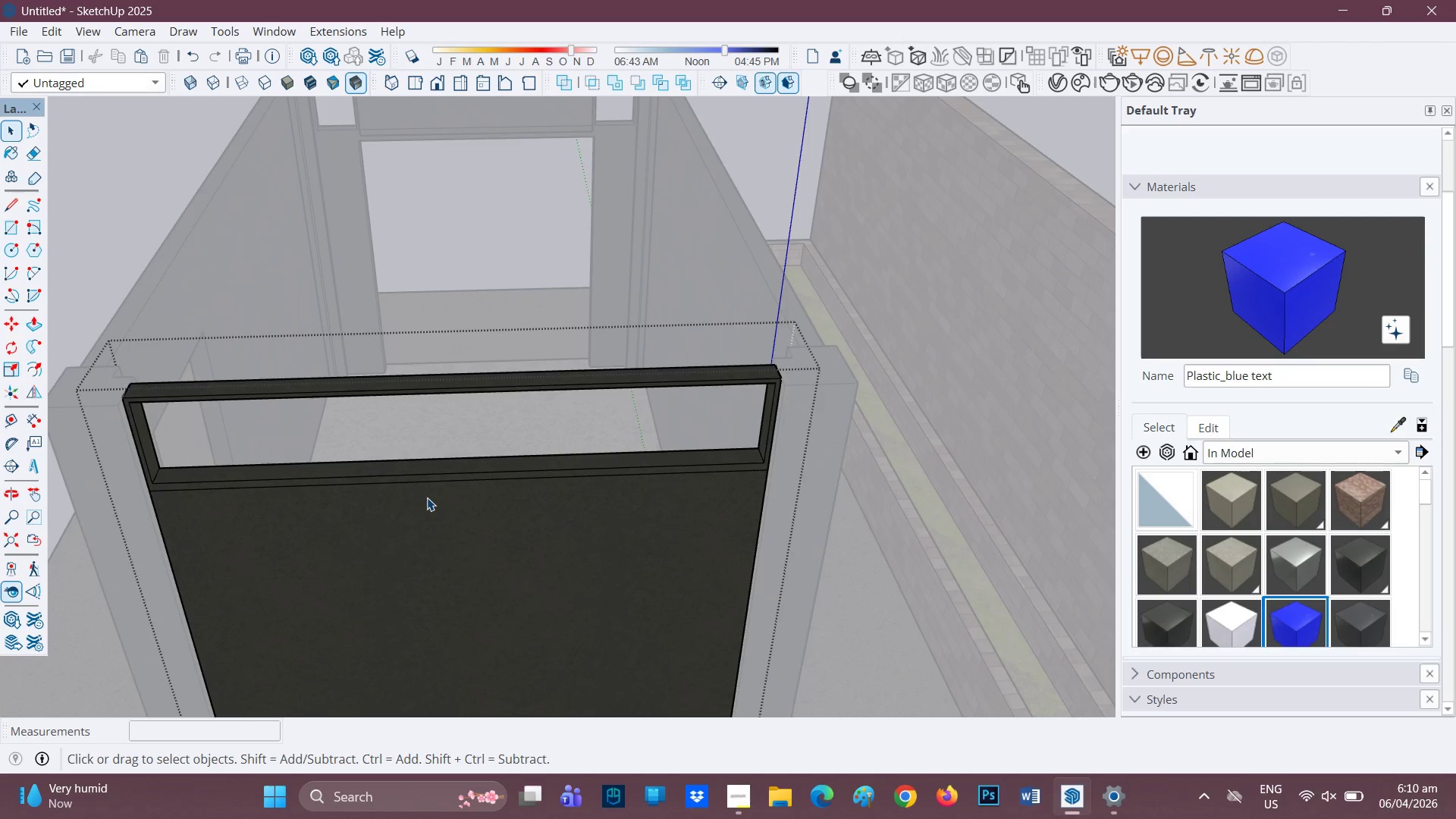 
double_click([426, 497])
 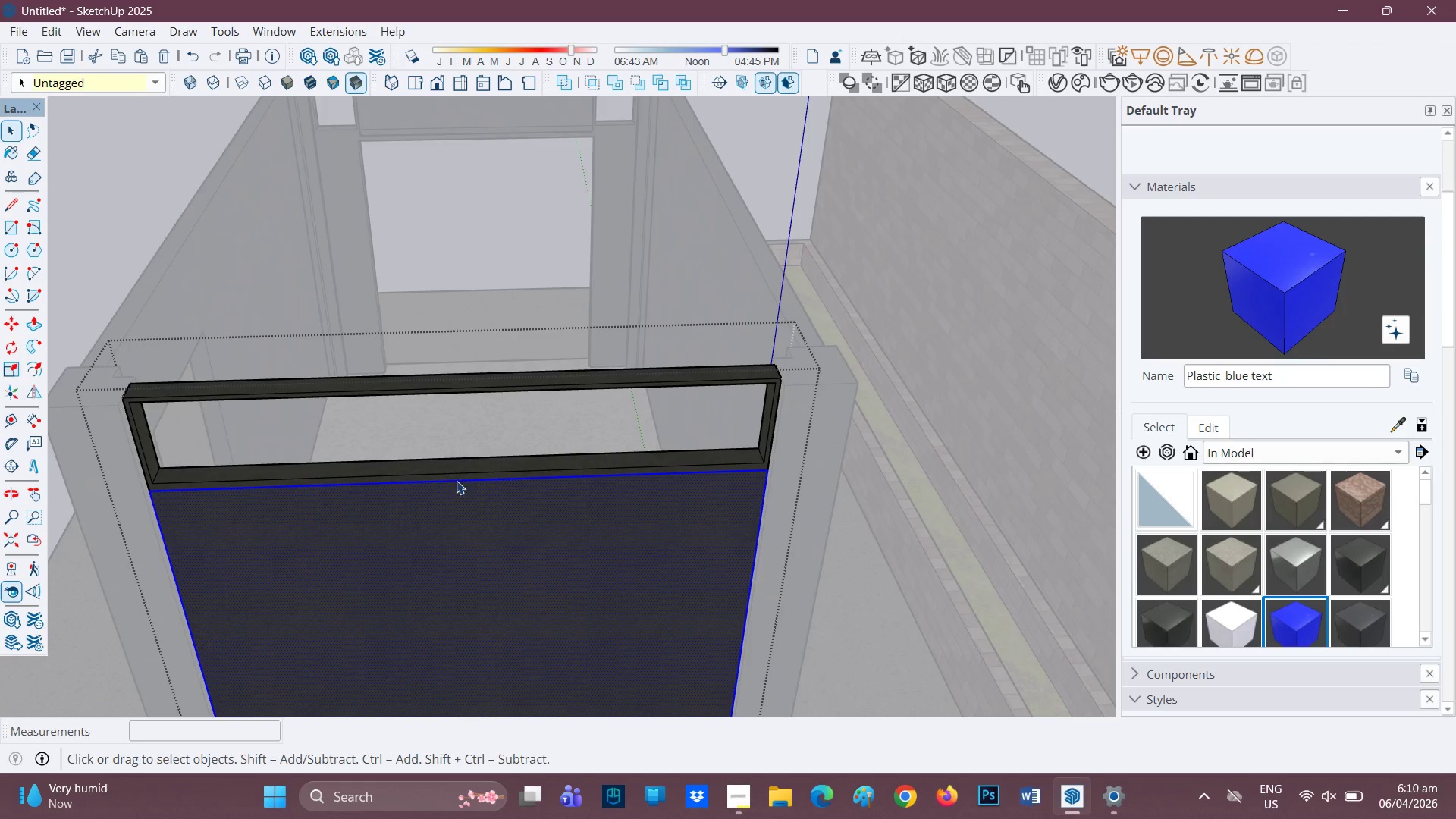 
scroll: coordinate [471, 485], scroll_direction: up, amount: 2.0
 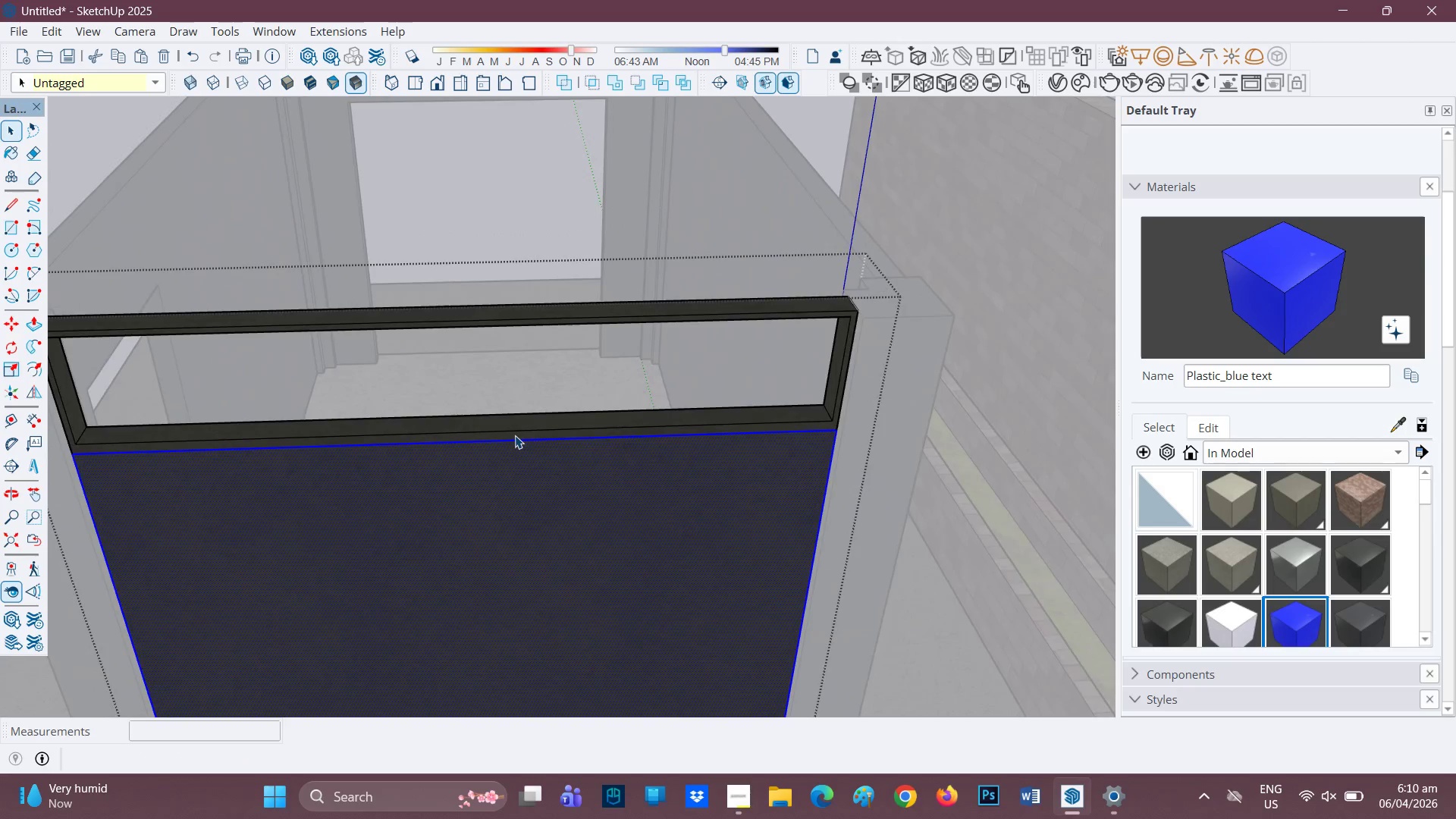 
key(H)
 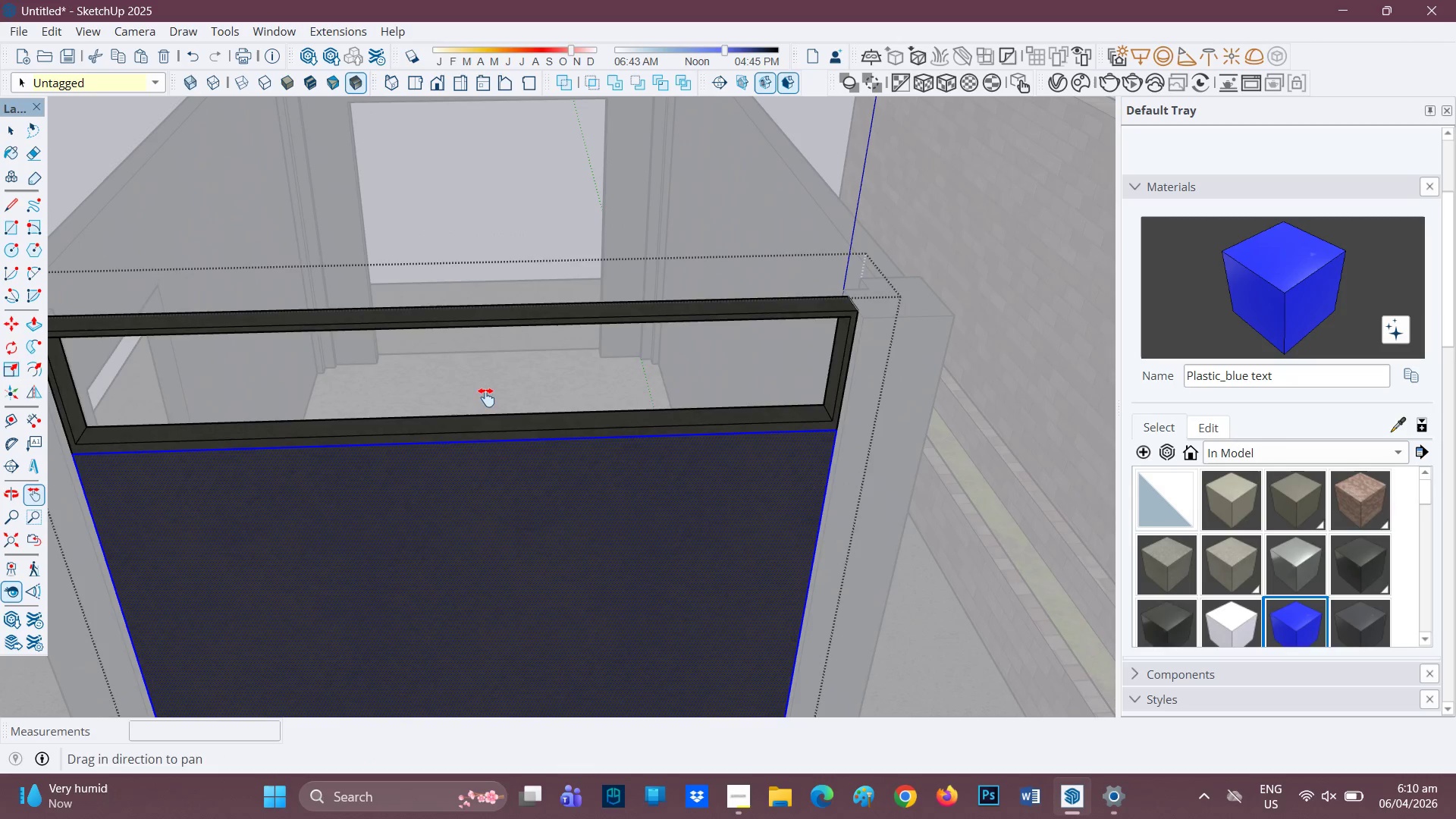 
left_click_drag(start_coordinate=[486, 397], to_coordinate=[581, 447])
 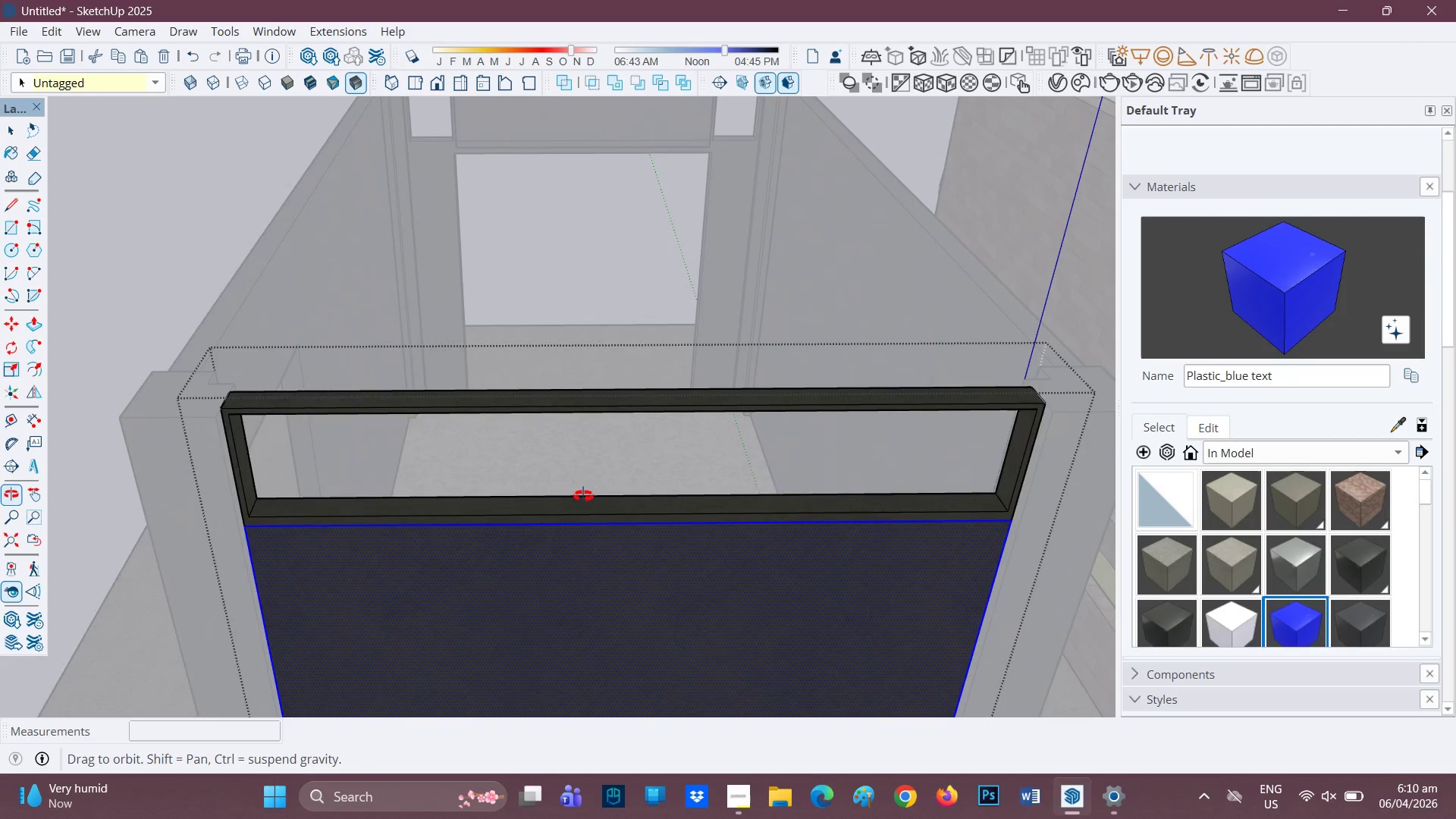 
scroll: coordinate [705, 535], scroll_direction: up, amount: 3.0
 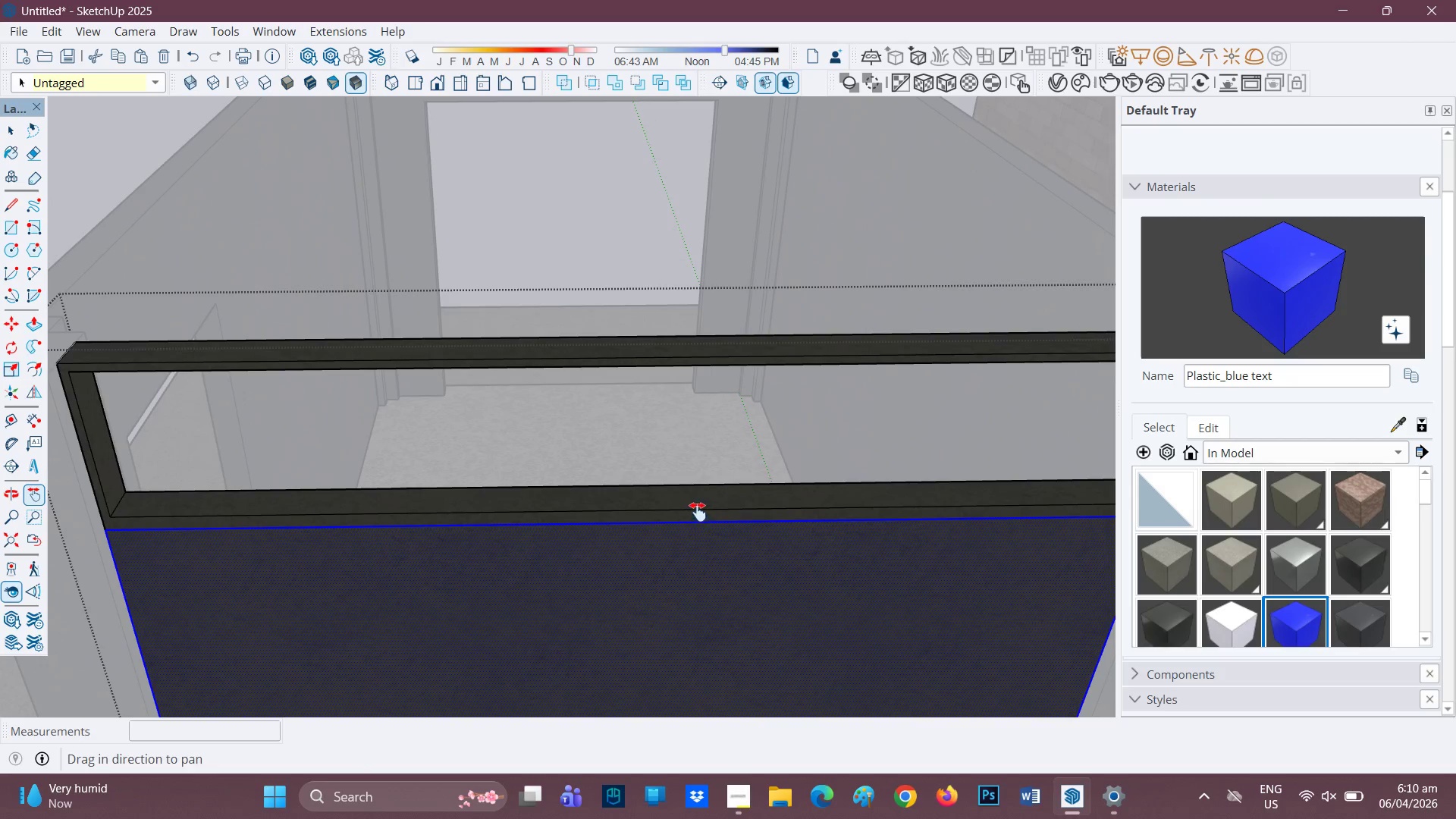 
key(Space)
 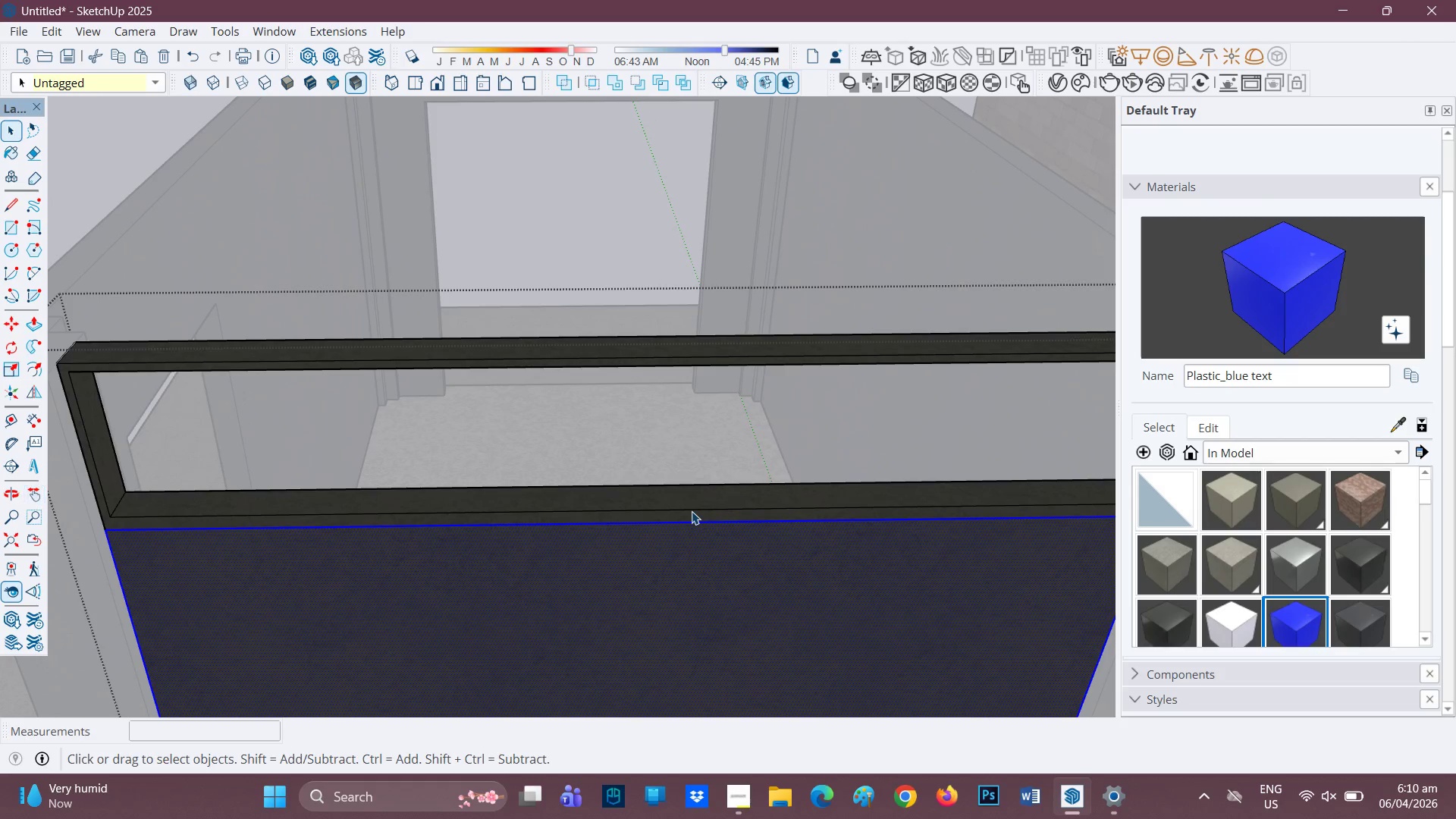 
left_click([692, 511])
 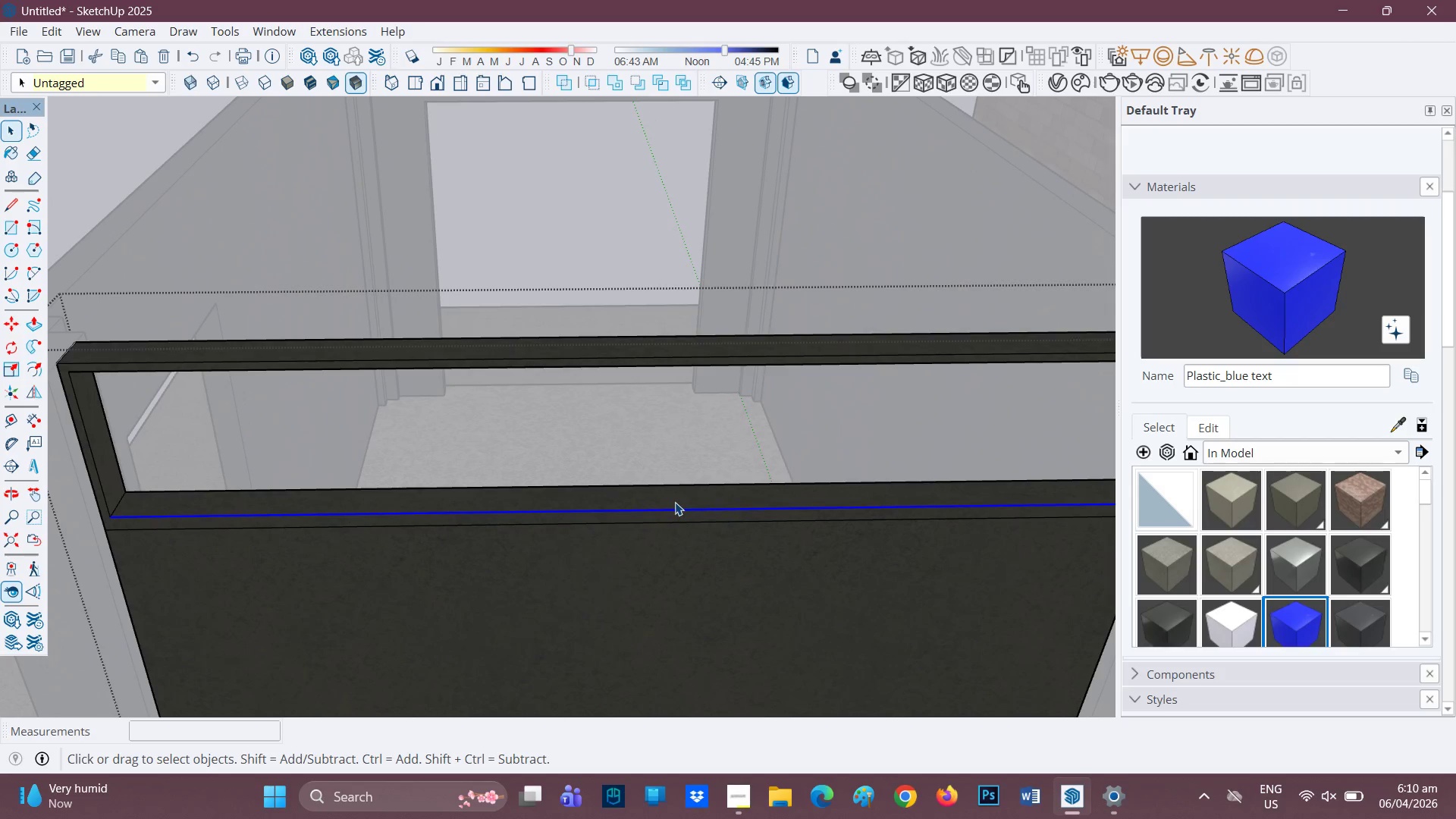 
key(L)
 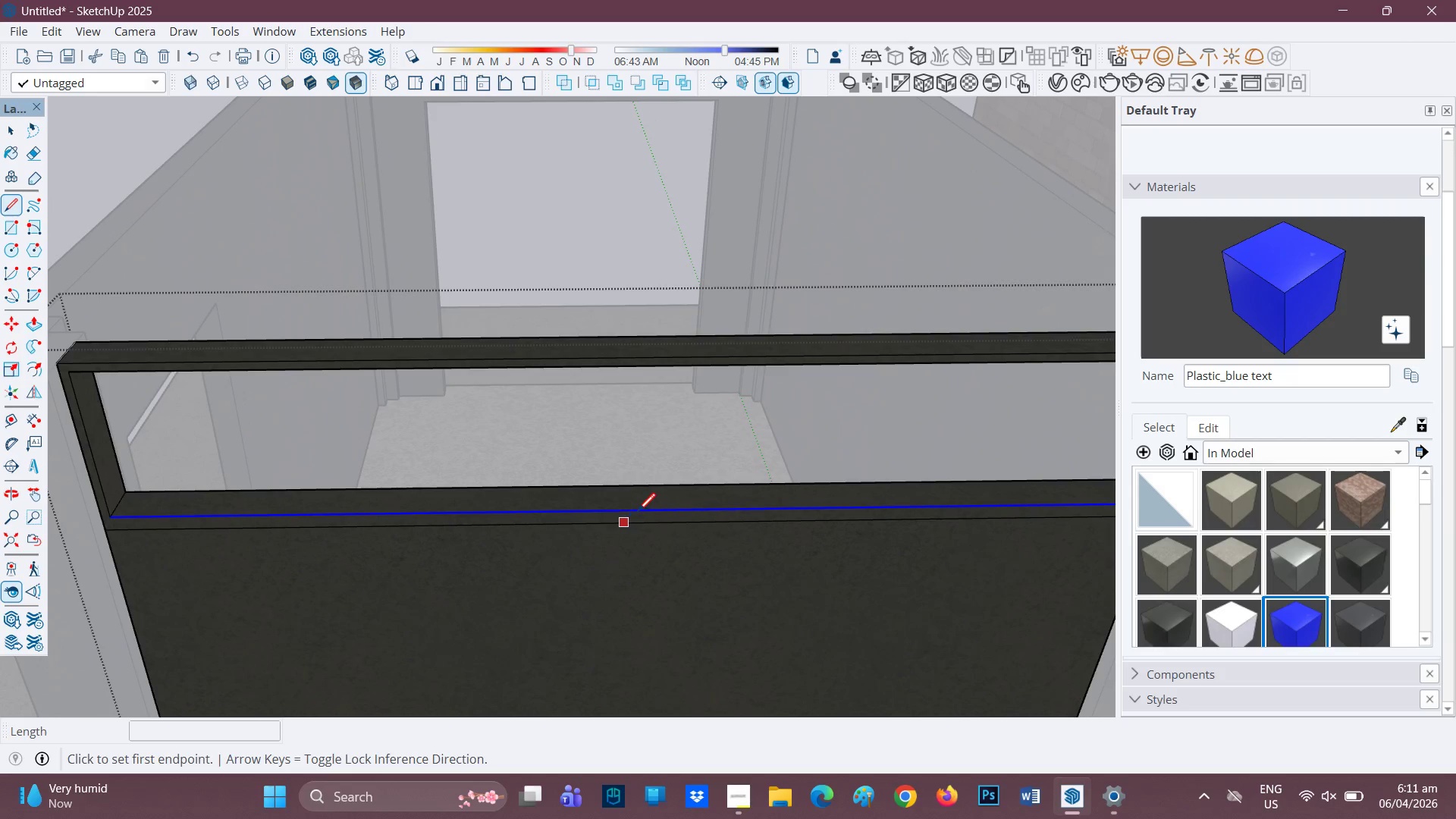 
left_click([642, 510])
 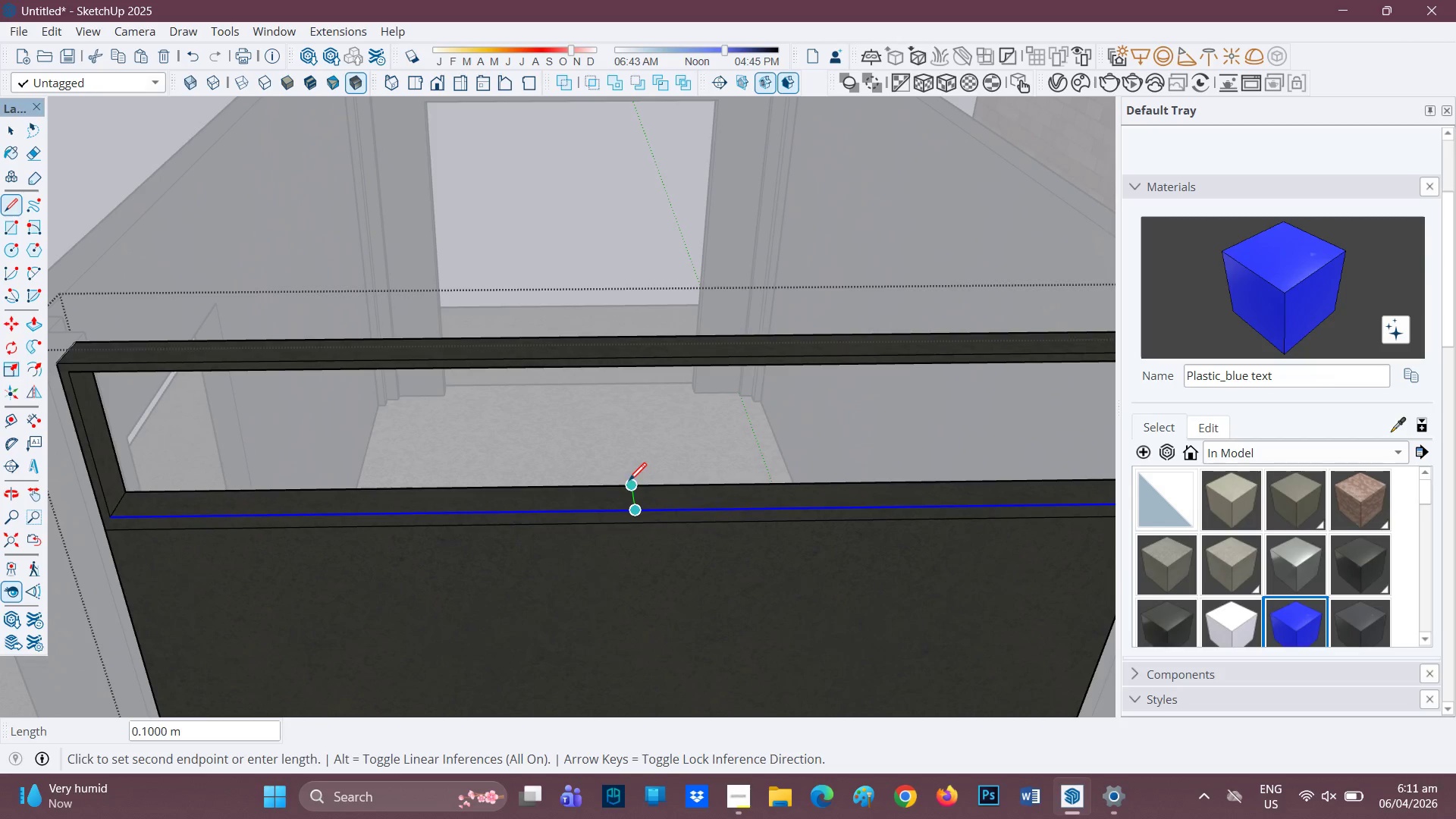 
left_click([630, 482])
 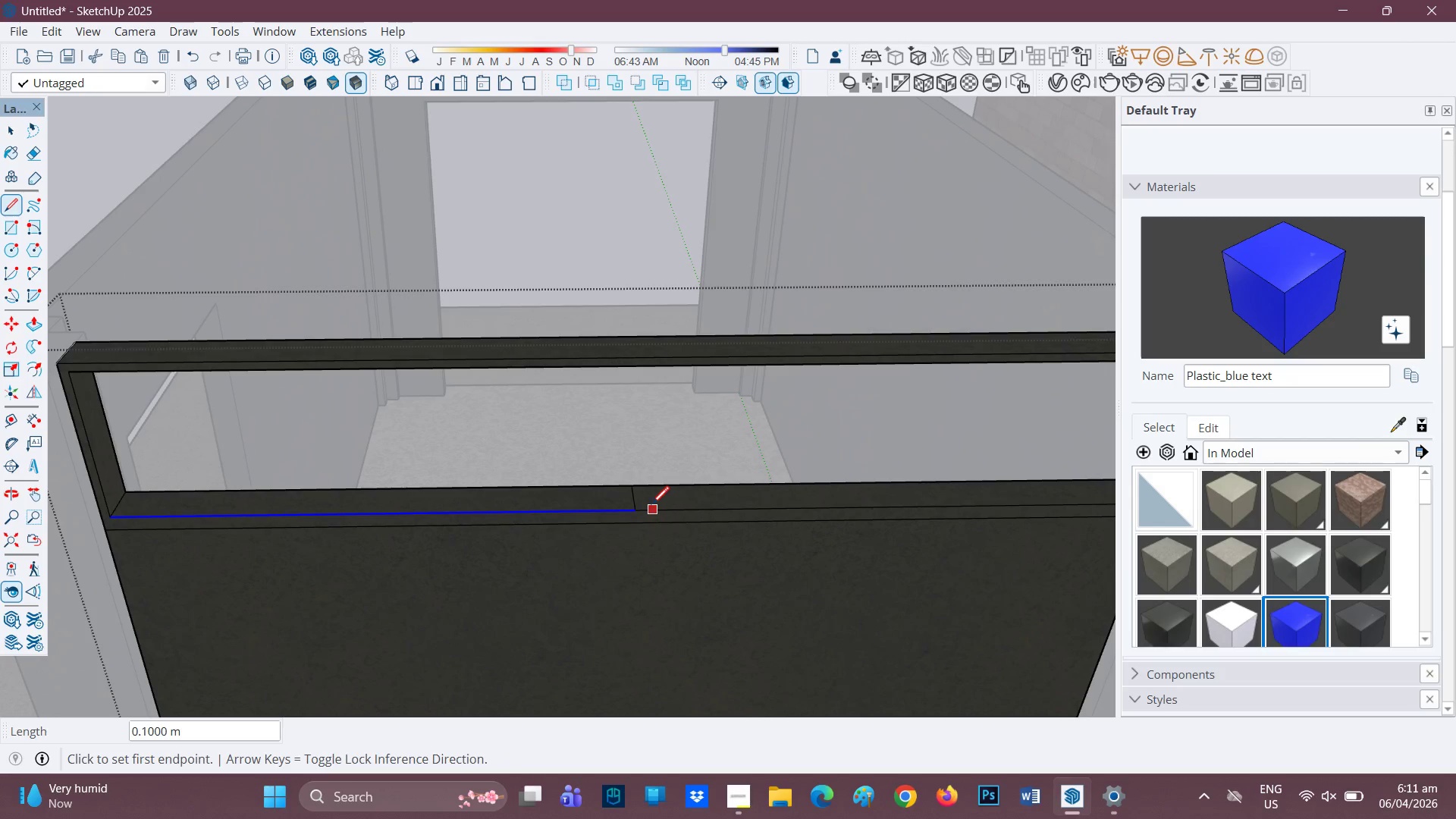 
scroll: coordinate [617, 502], scroll_direction: up, amount: 3.0
 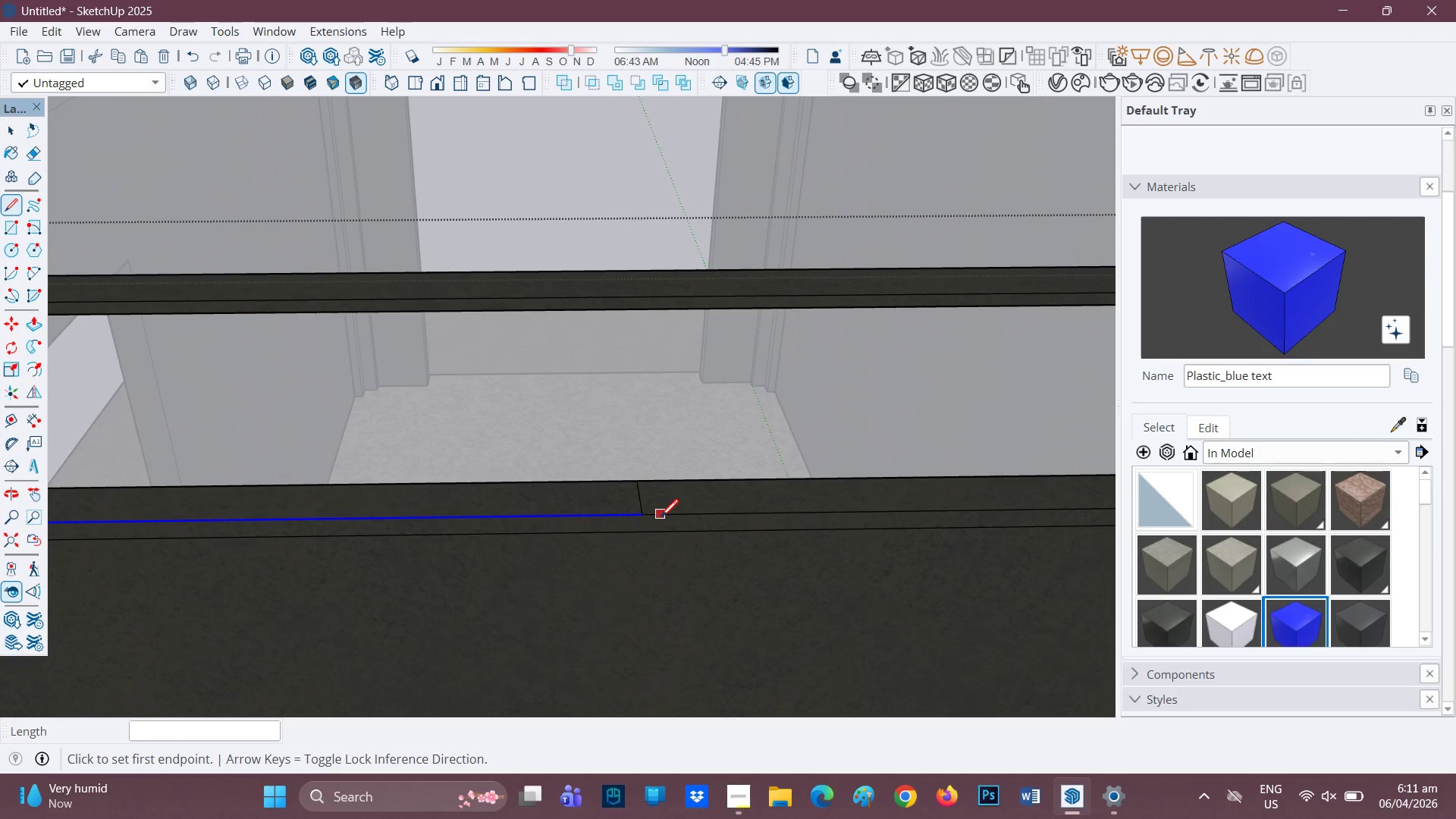 
mouse_move([636, 513])
 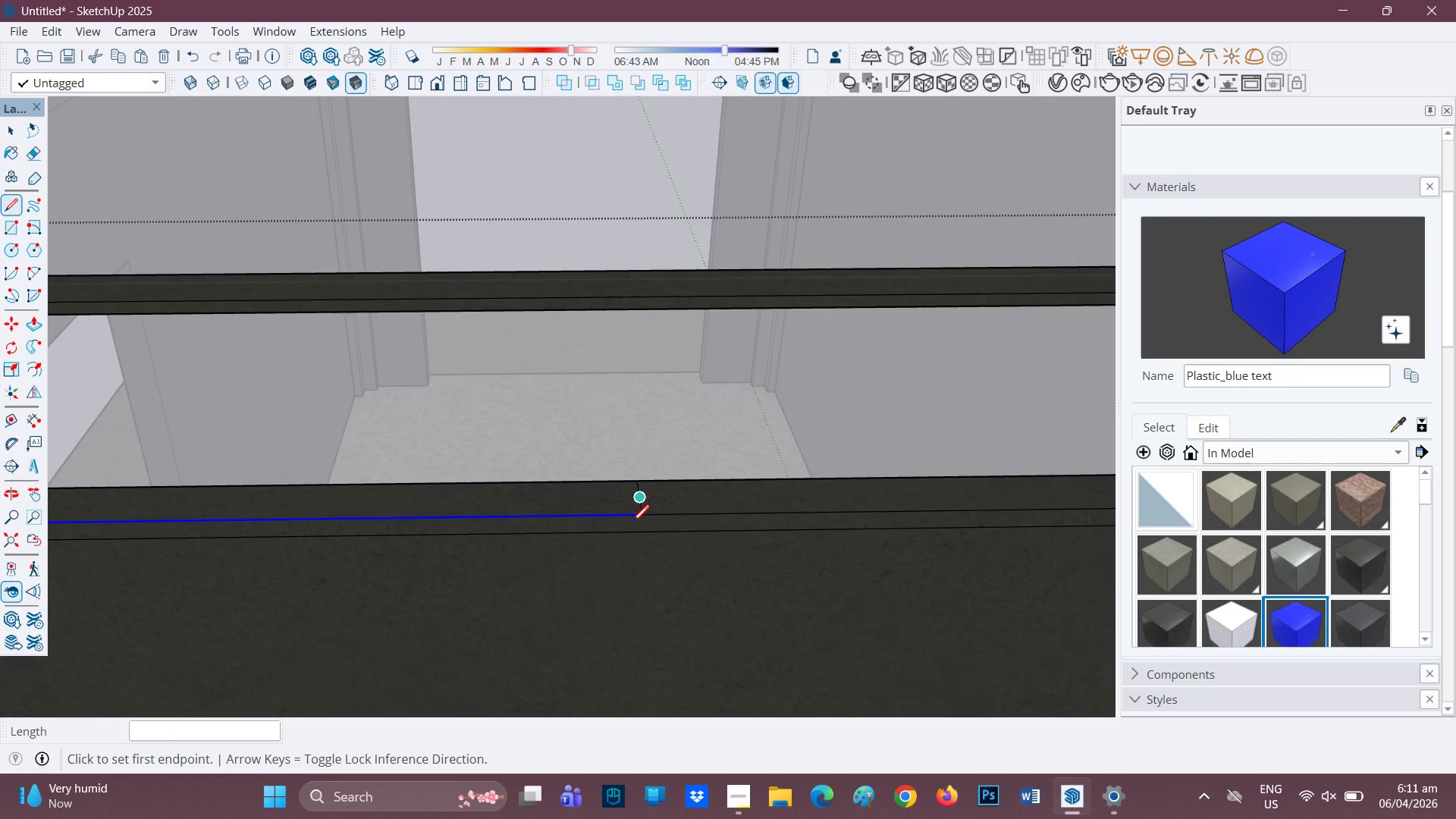 
mouse_move([639, 513])
 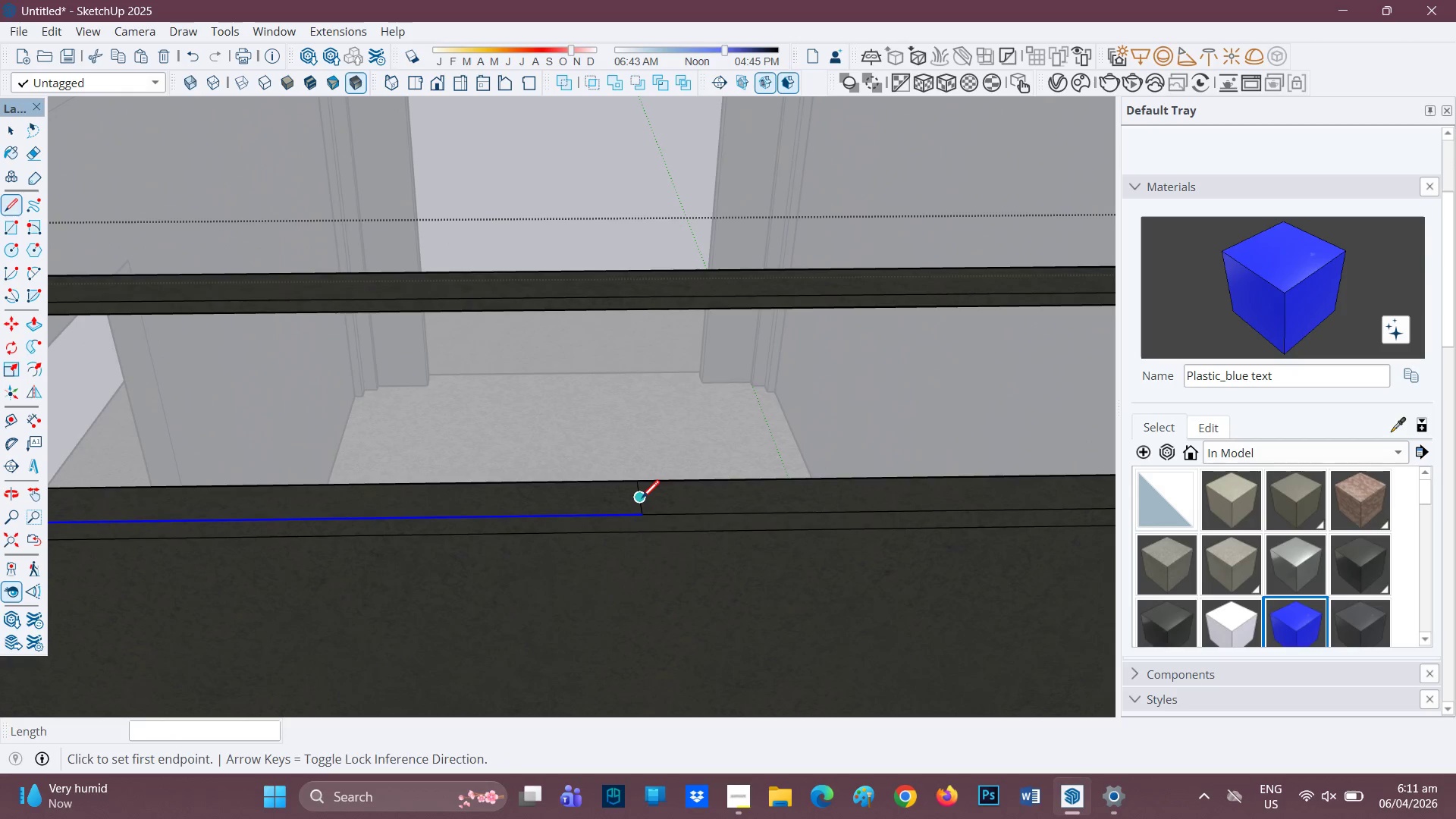 
left_click([642, 500])
 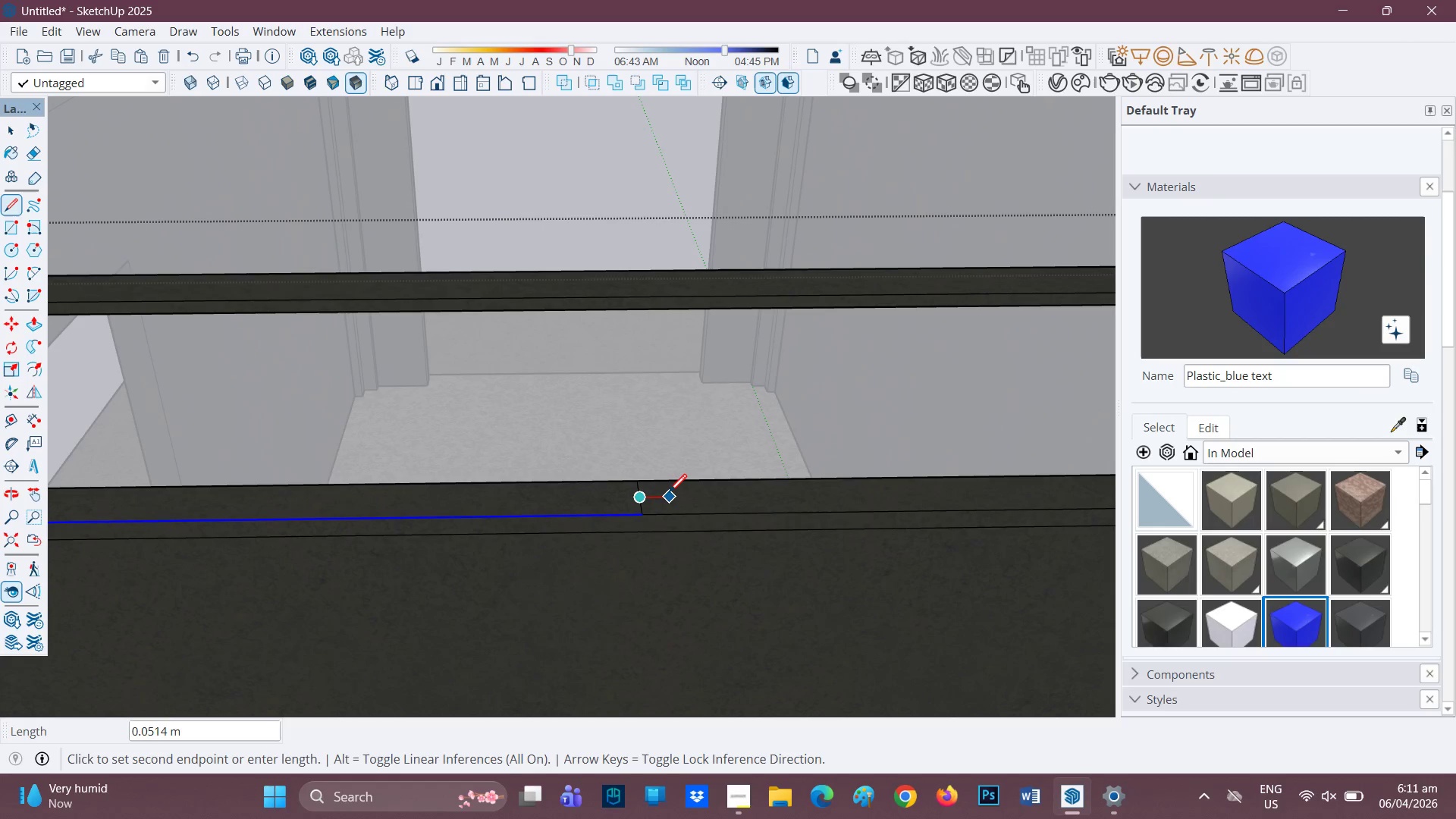 
type(0.02)
 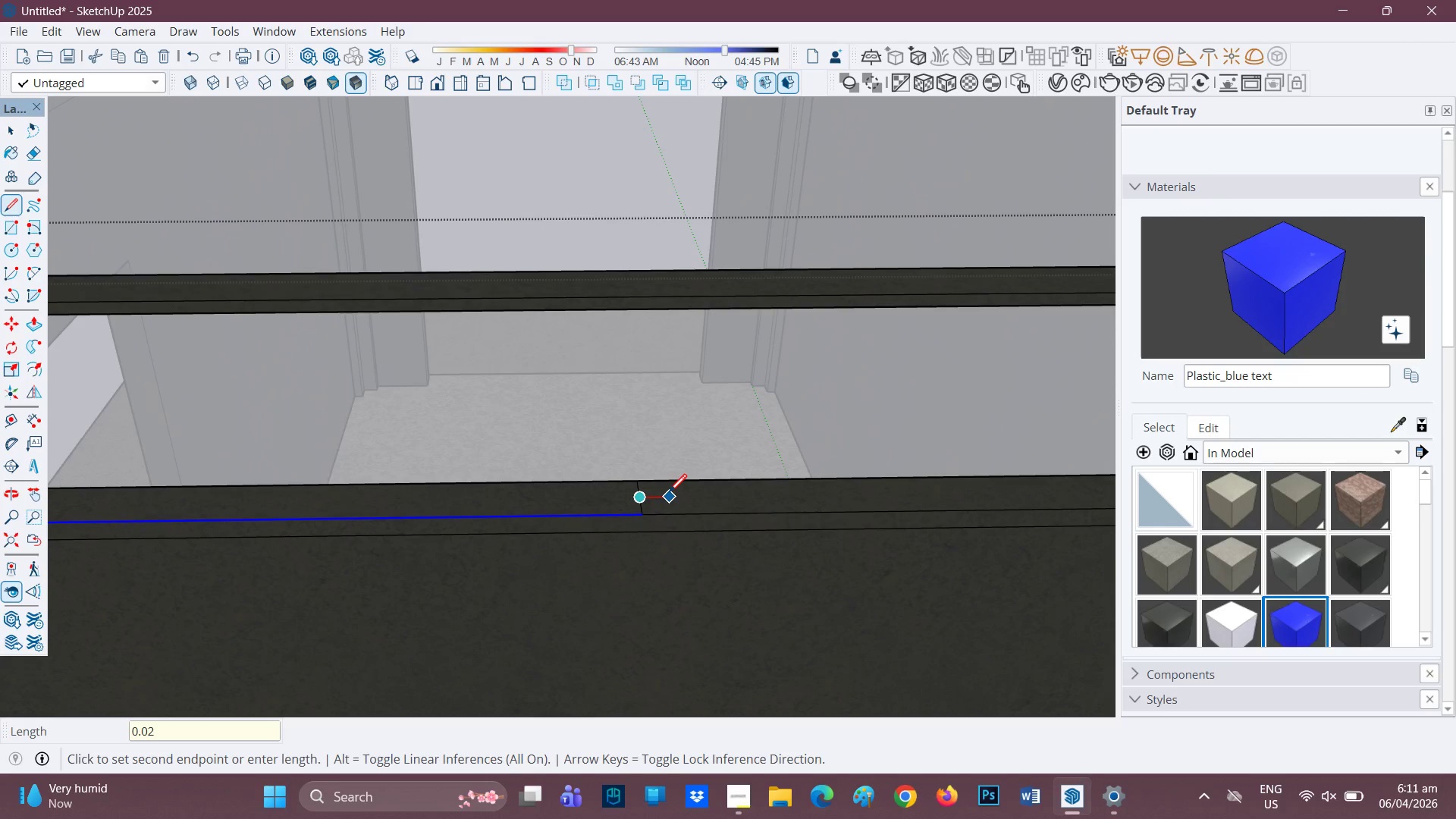 
key(Enter)
 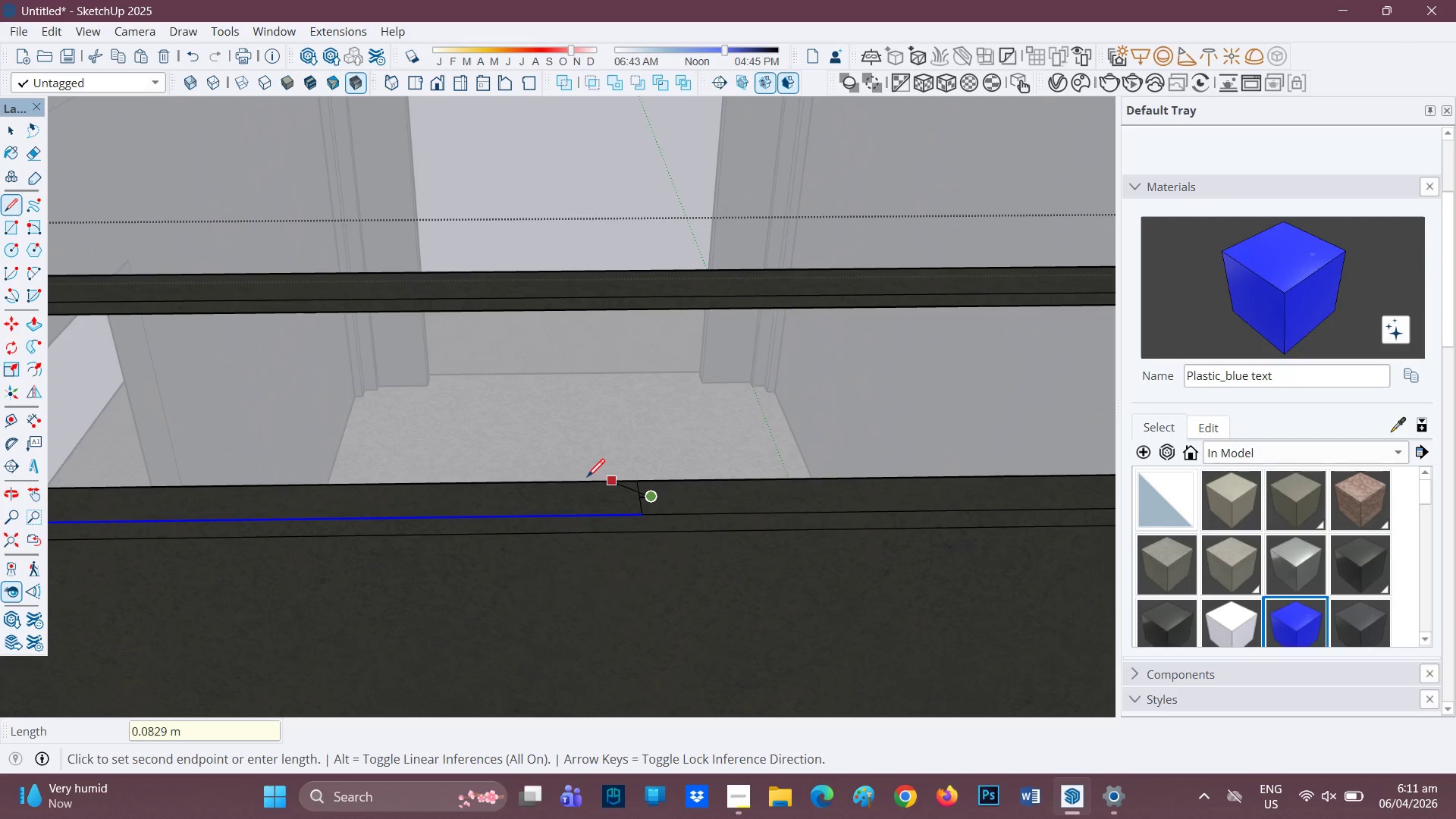 
key(Space)
 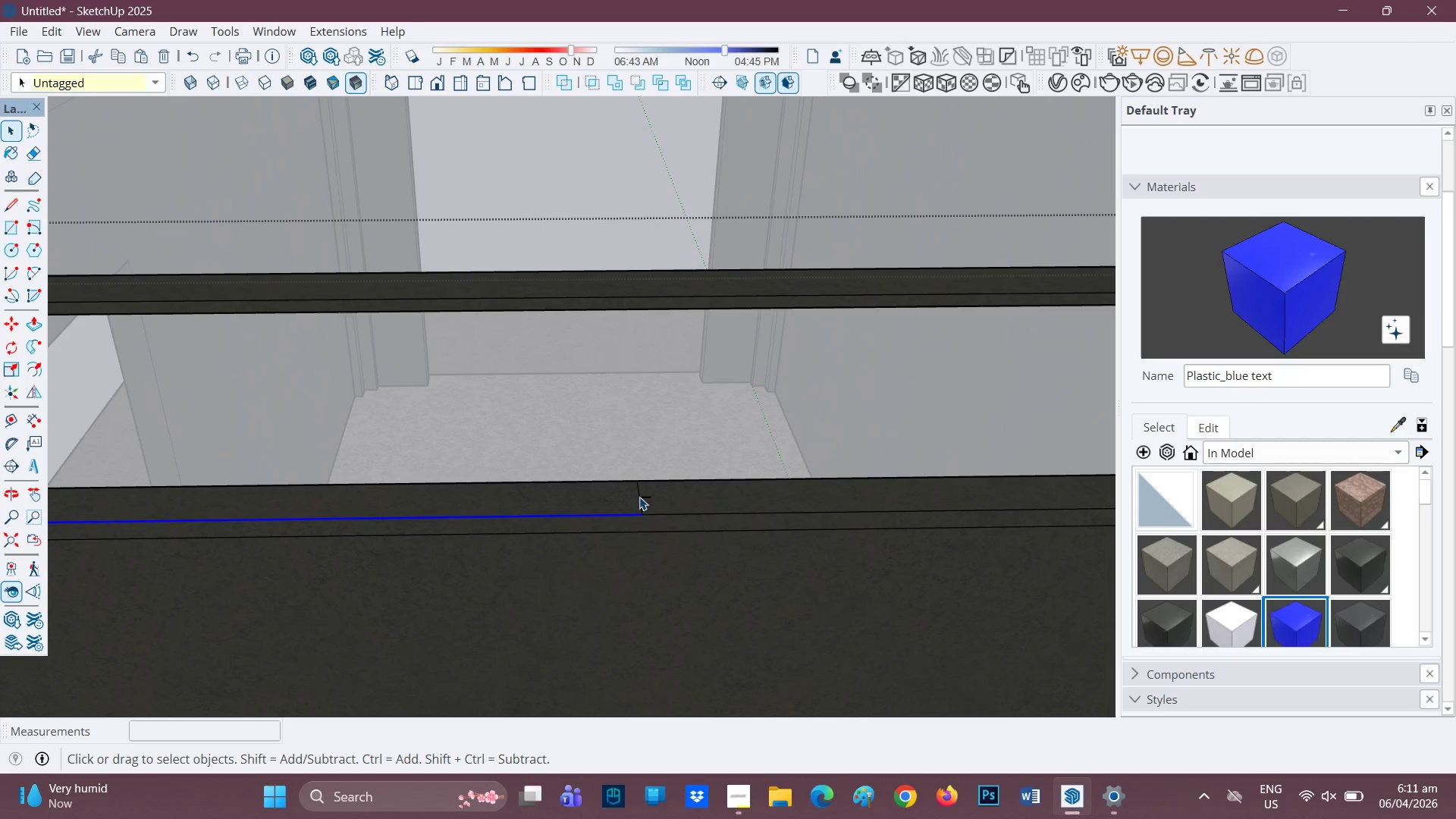 
key(L)
 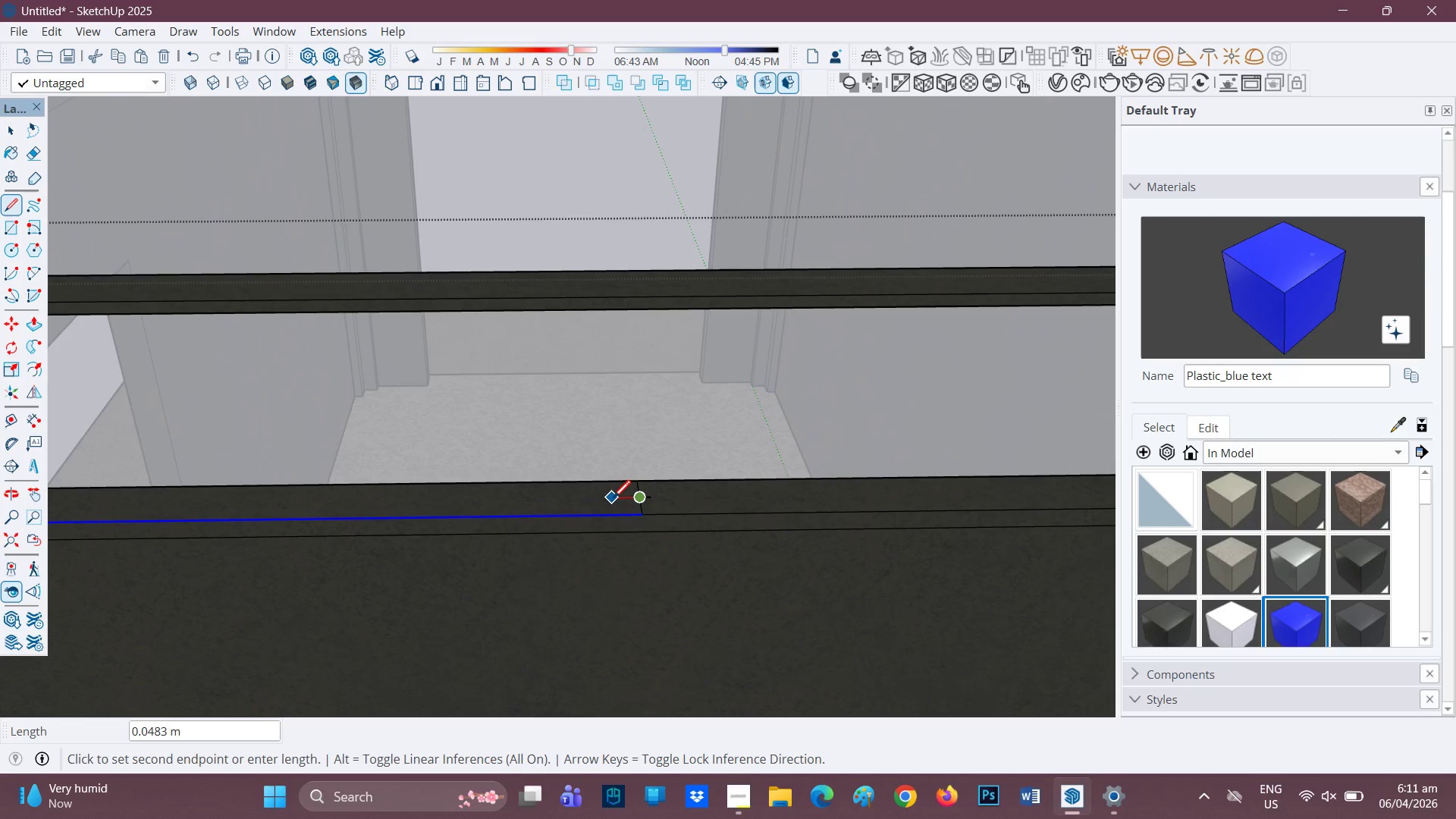 
type(0.02)
 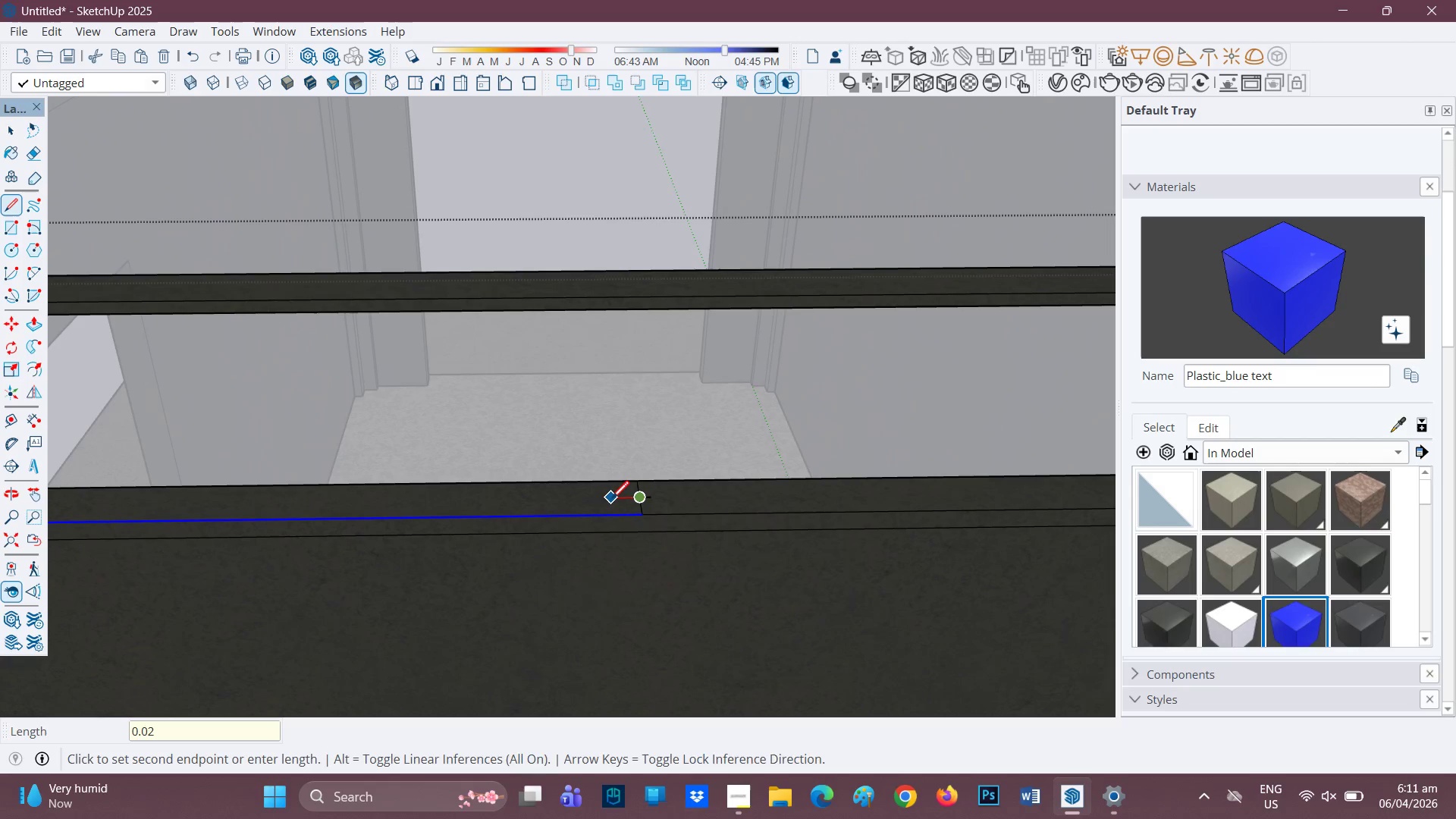 
key(Enter)
 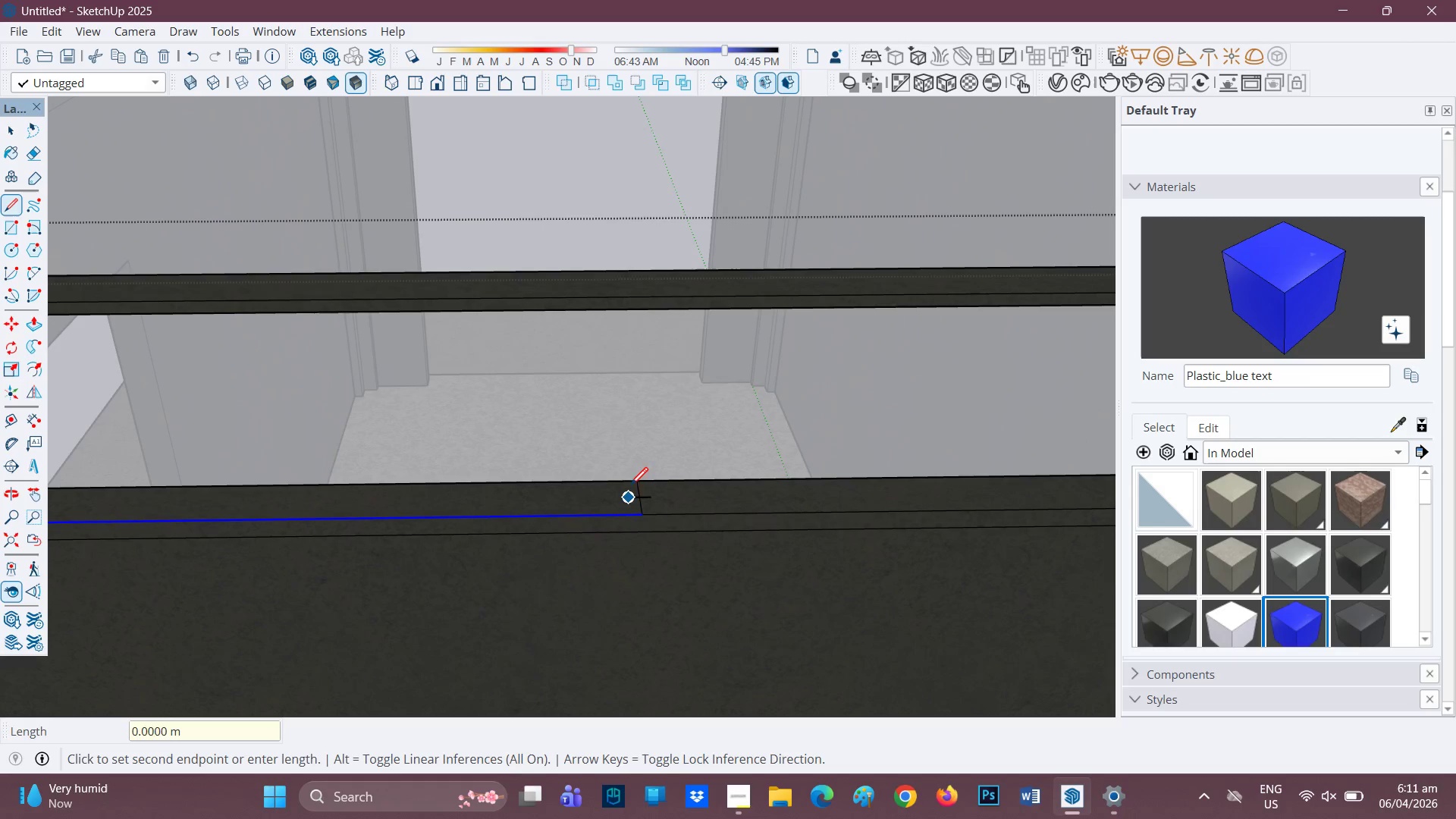 
scroll: coordinate [628, 479], scroll_direction: up, amount: 7.0
 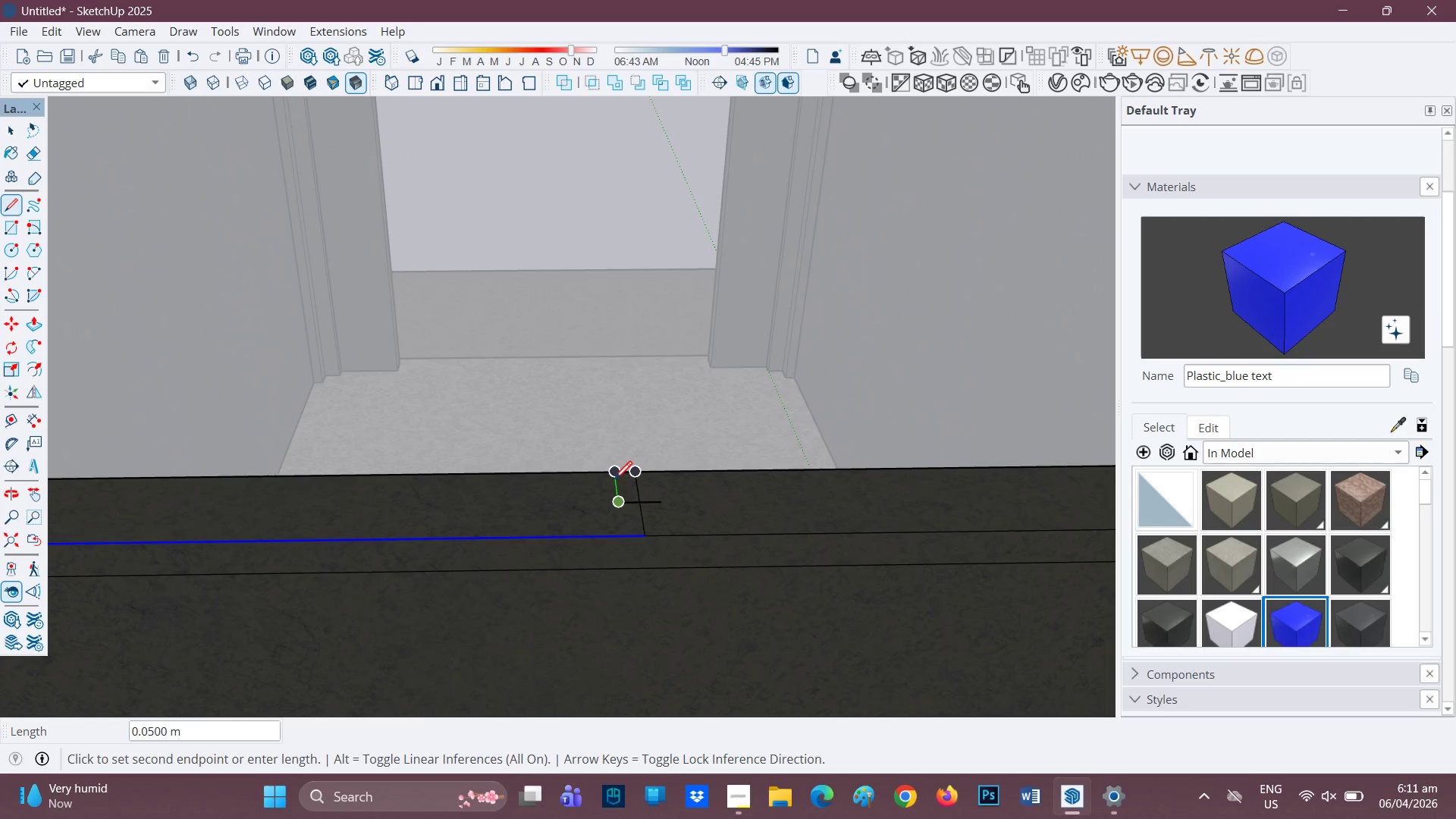 
left_click([613, 481])
 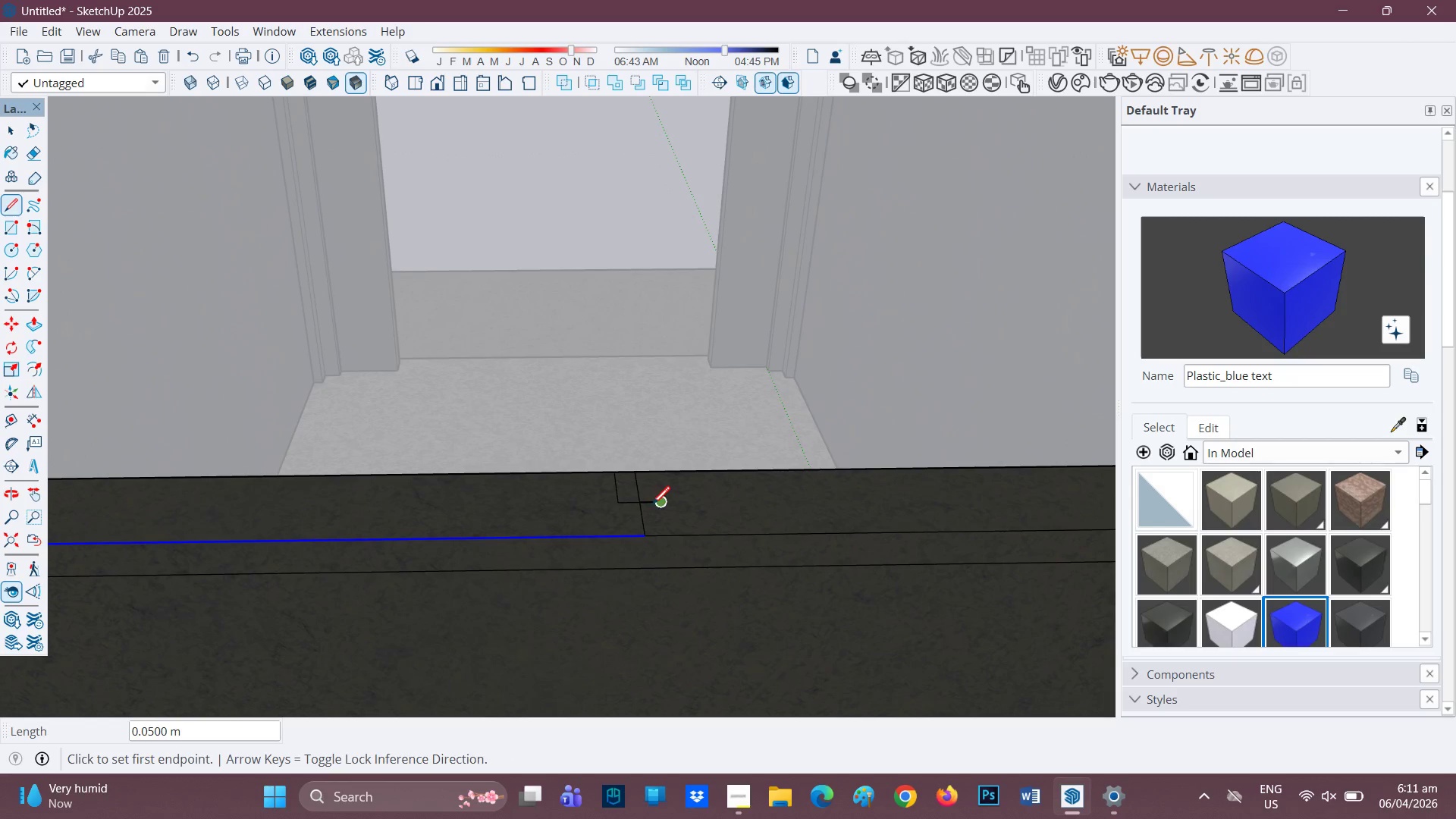 
left_click([654, 506])
 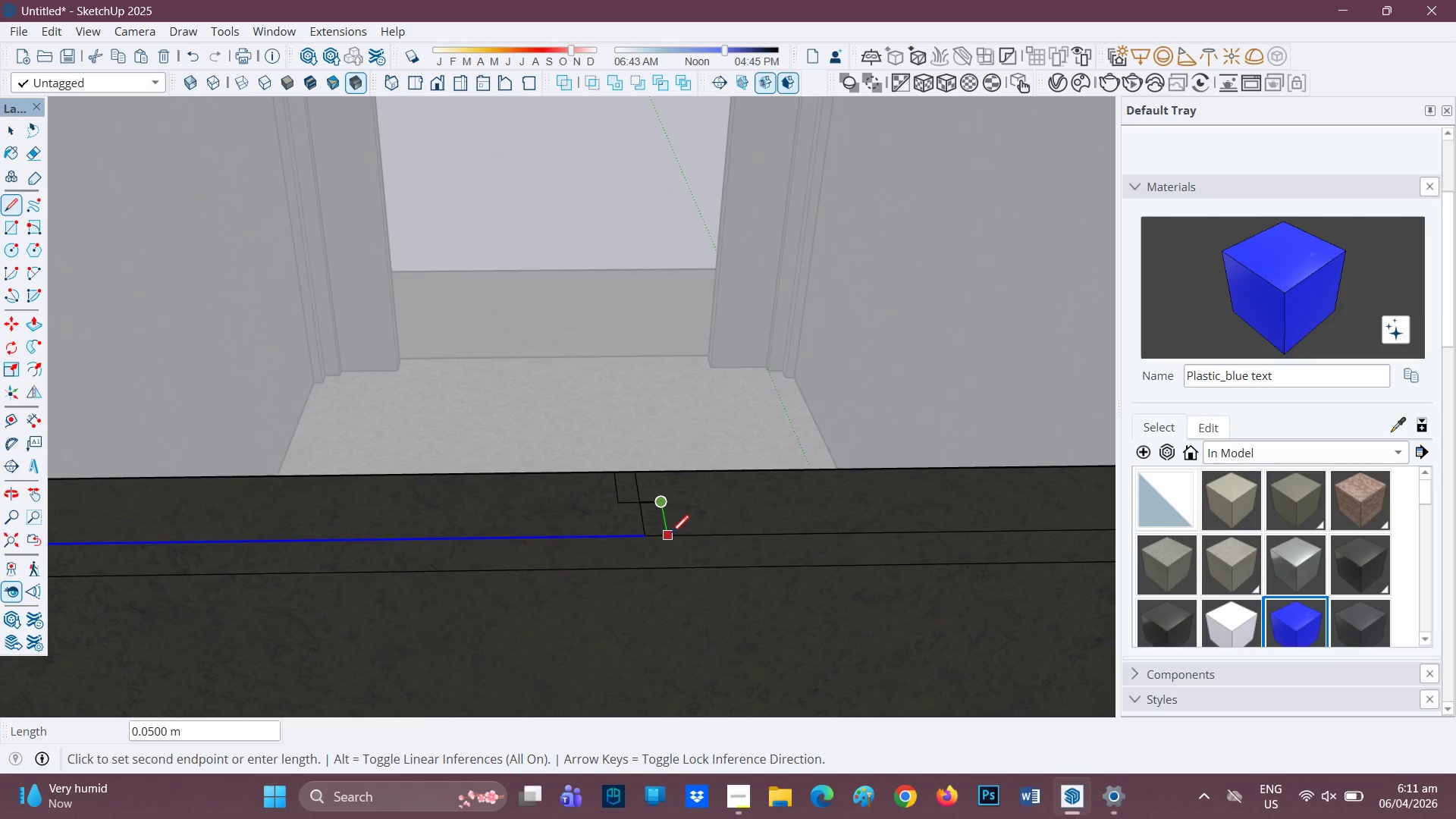 
left_click([666, 536])
 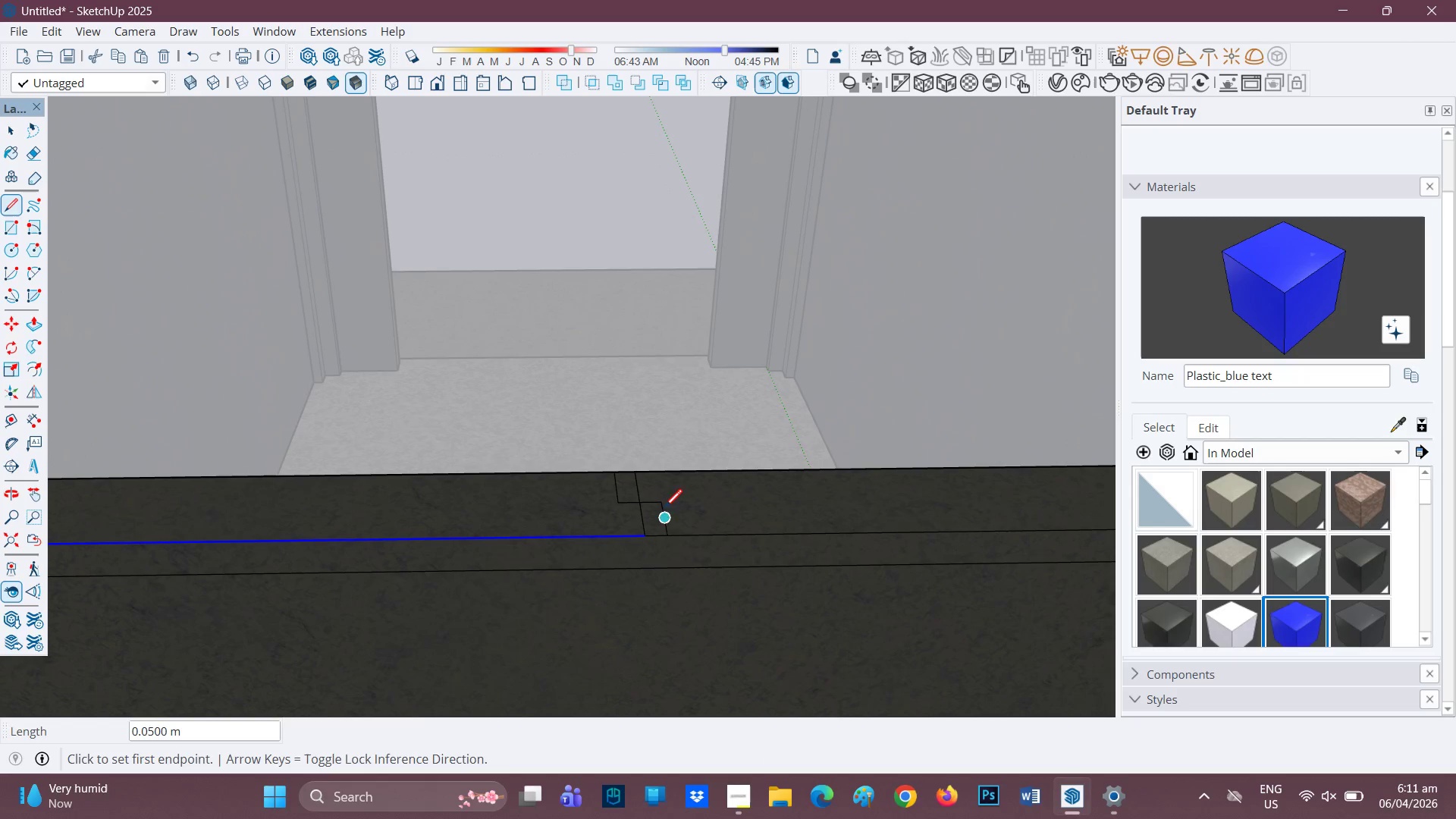 
scroll: coordinate [664, 491], scroll_direction: down, amount: 1.0
 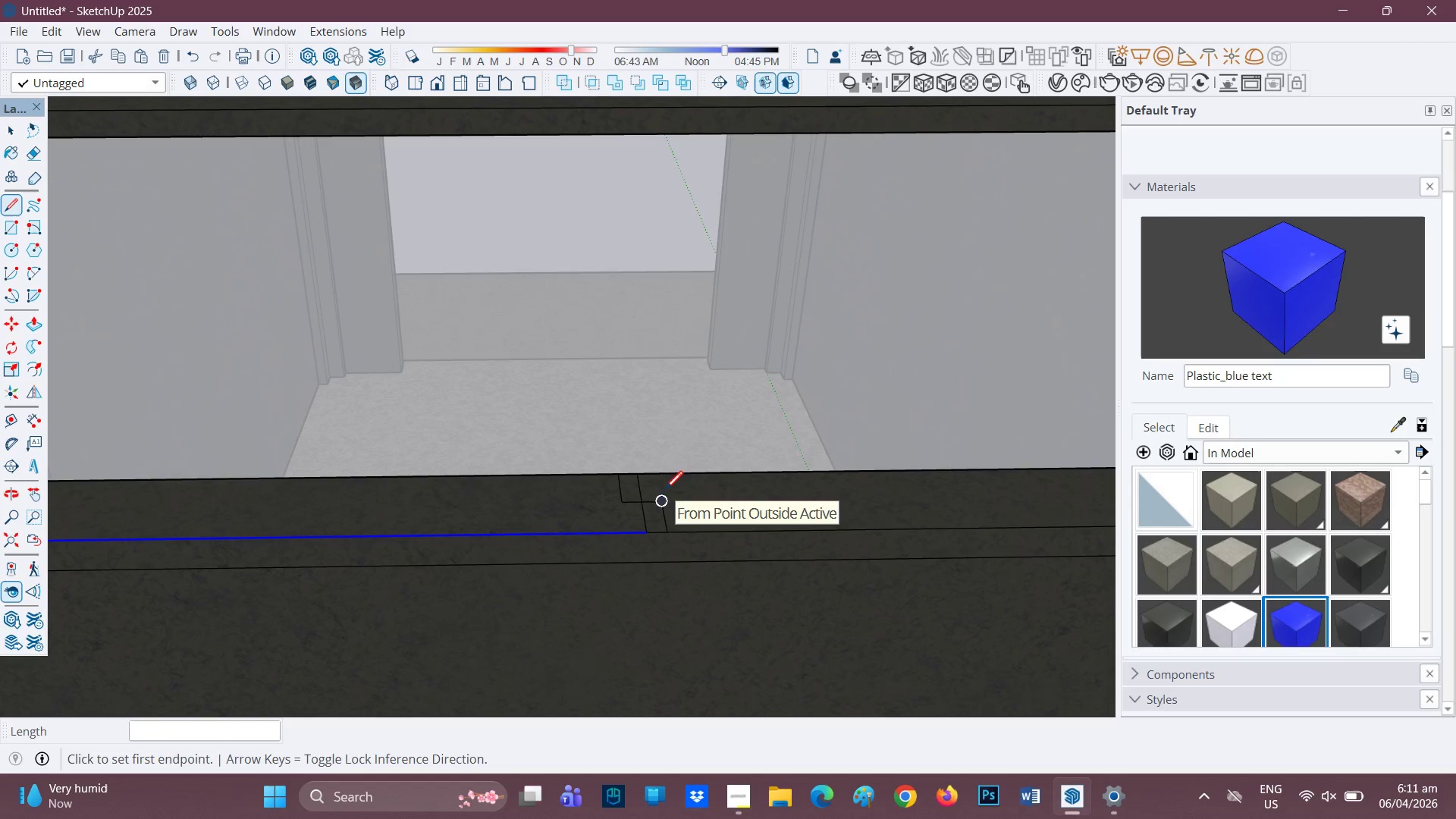 
key(R)
 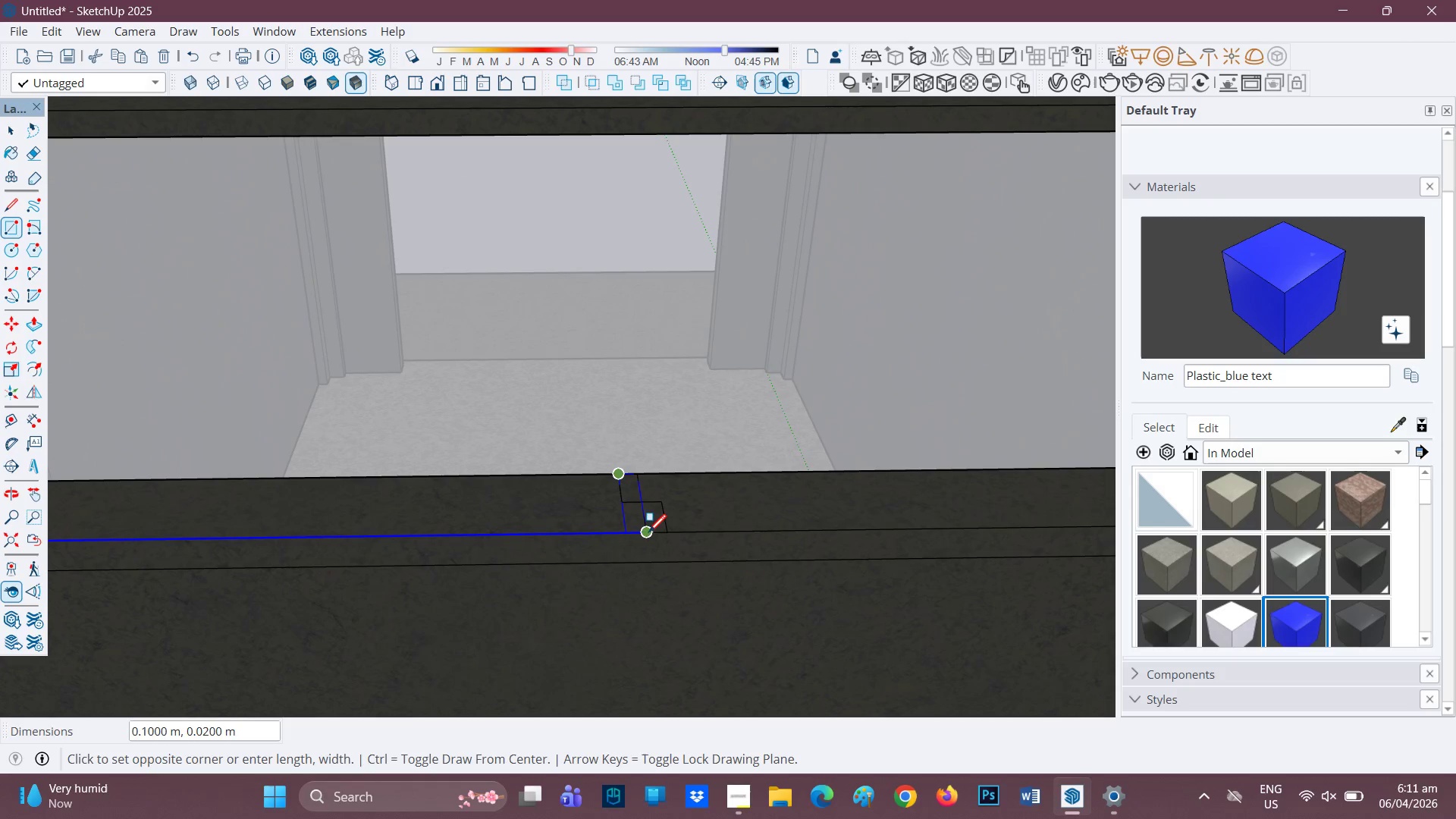 
left_click([665, 535])
 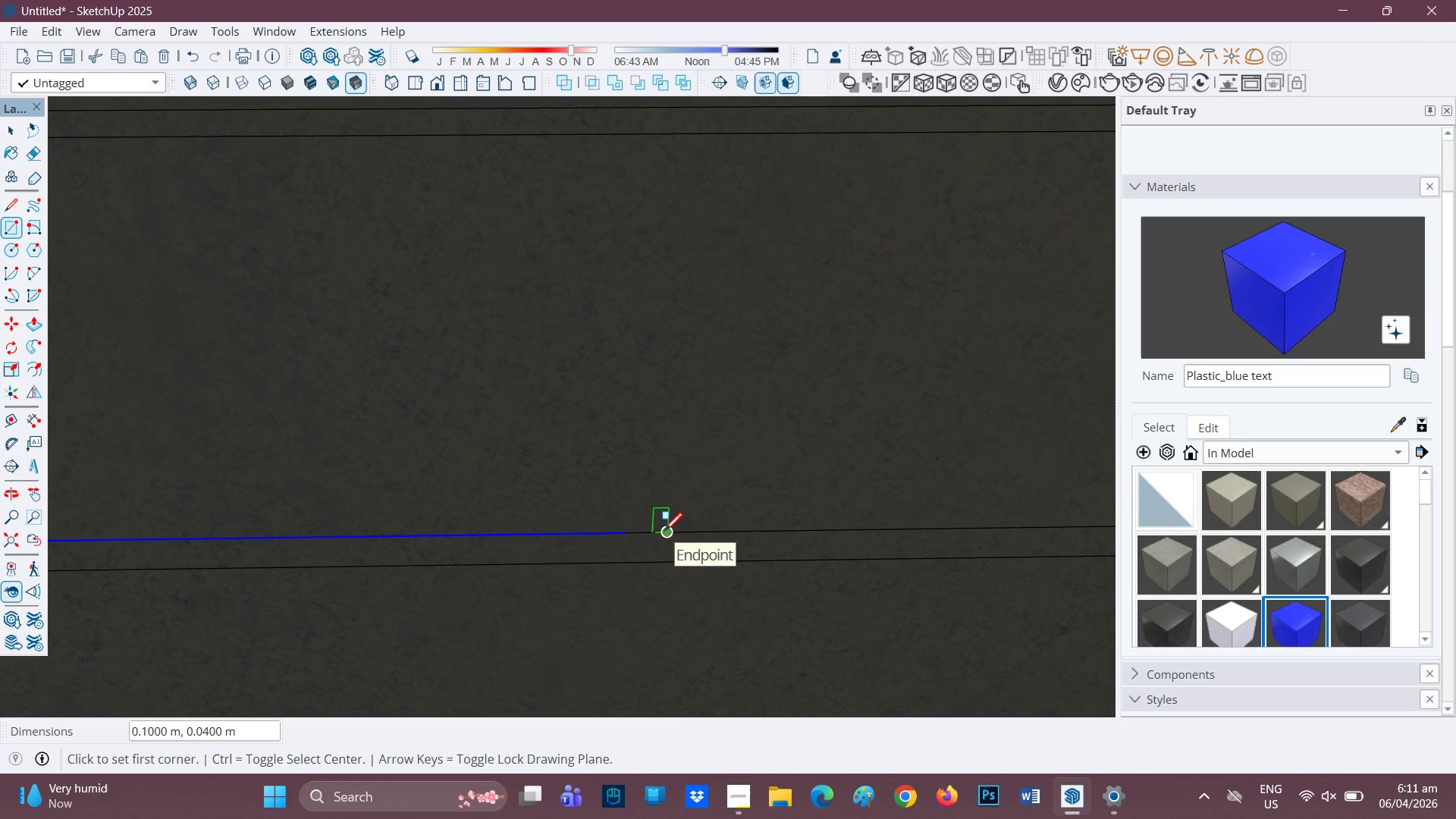 
key(Control+Z)
 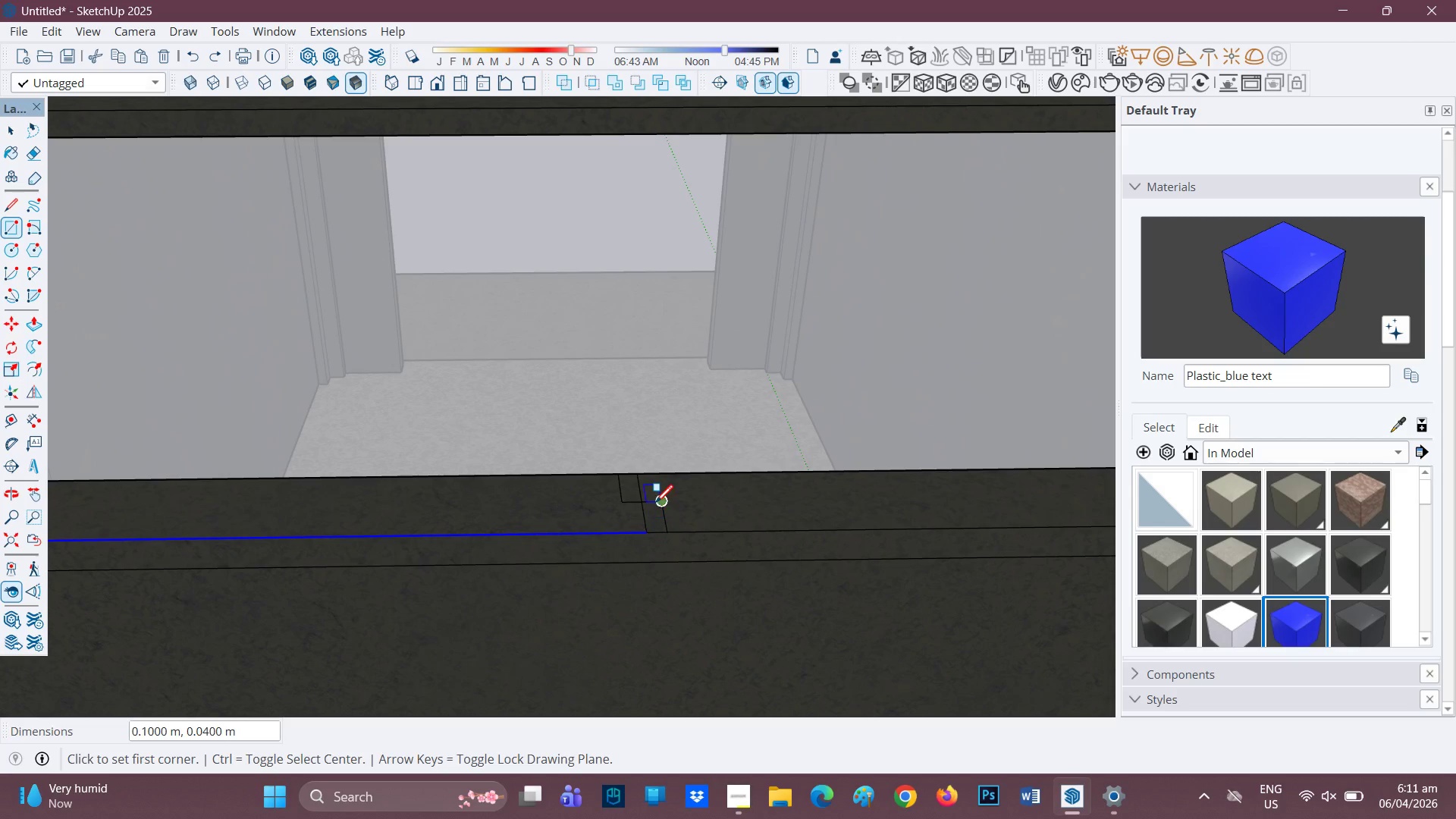 
scroll: coordinate [654, 507], scroll_direction: up, amount: 2.0
 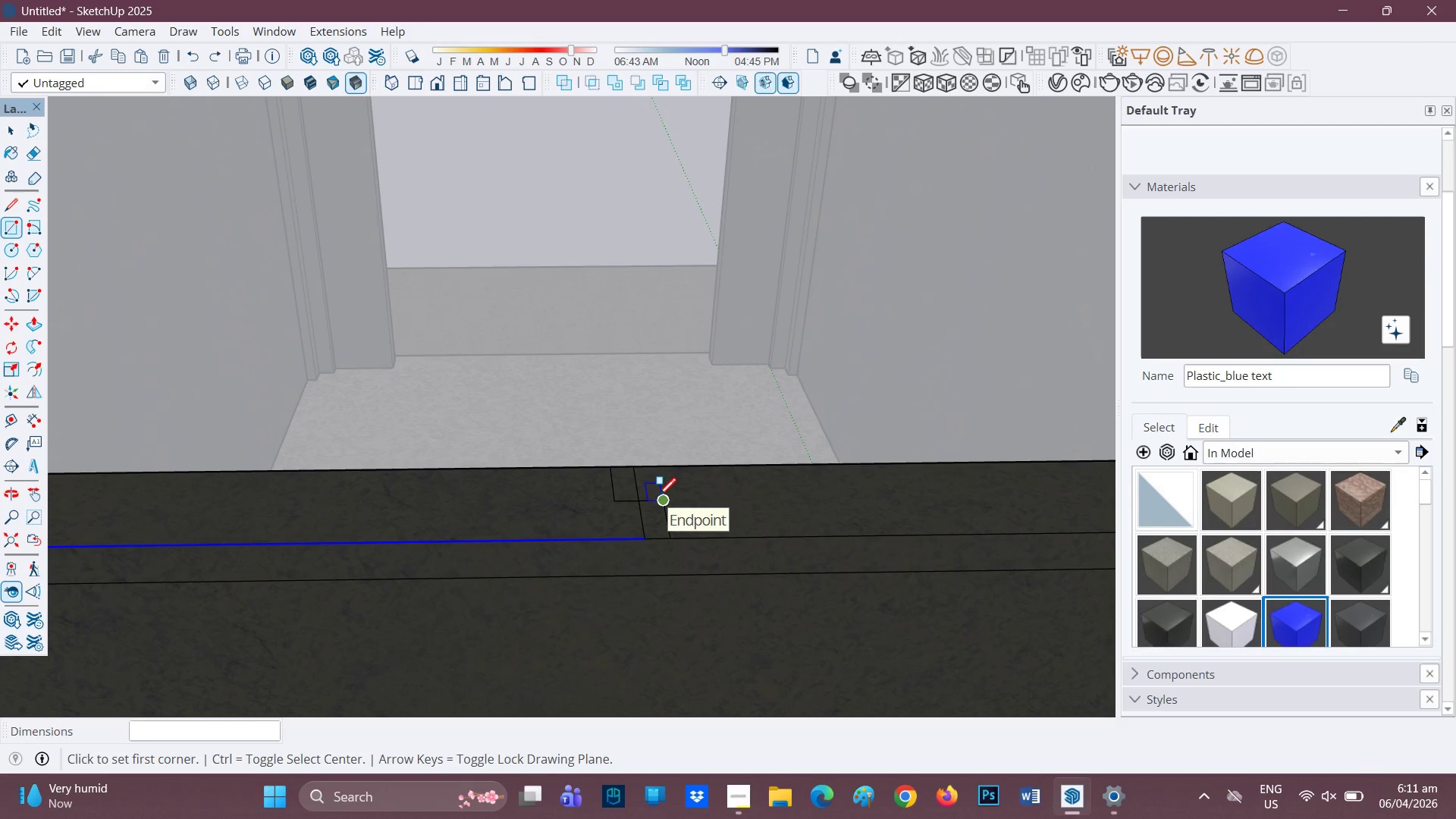 
key(E)
 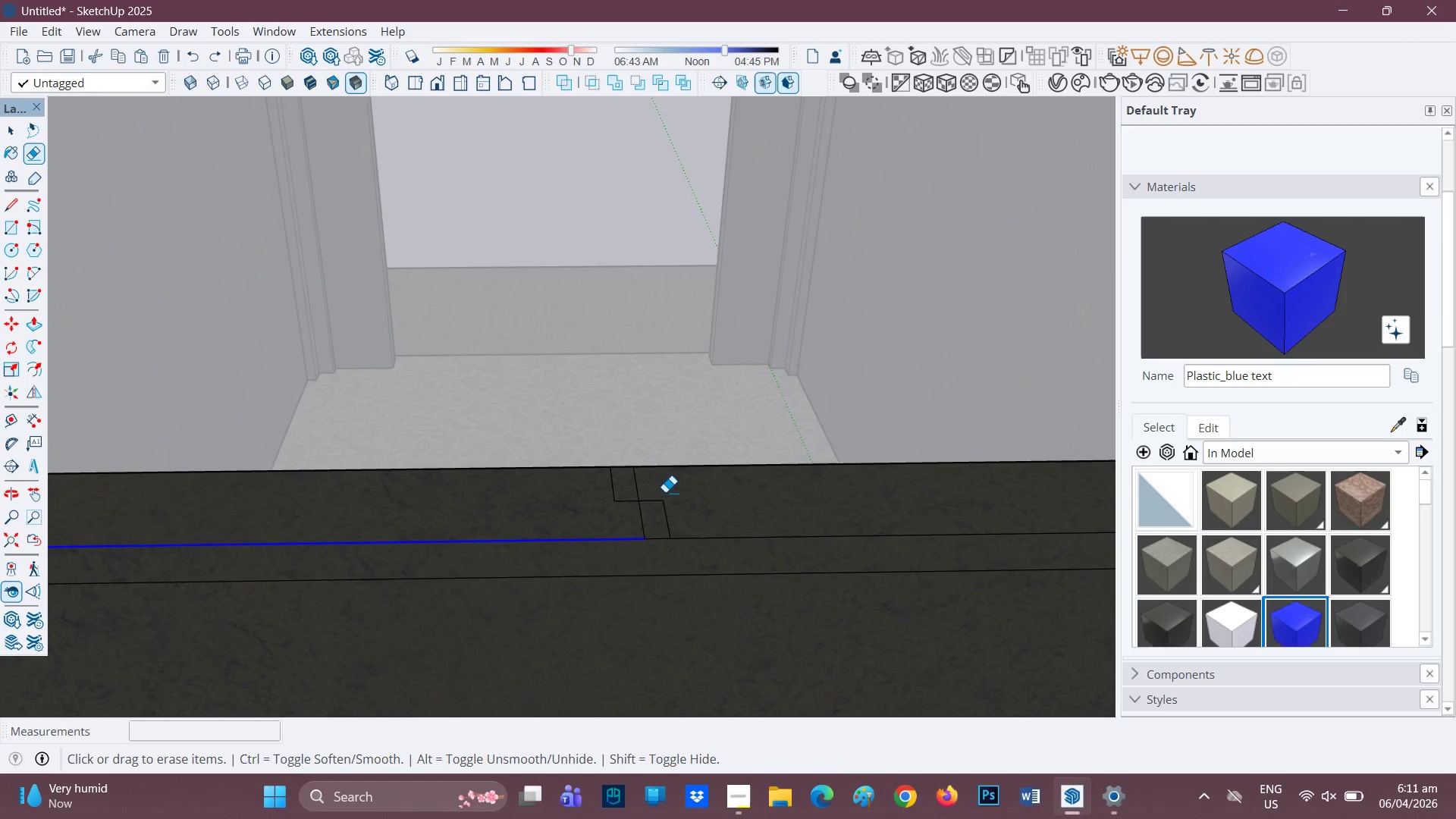 
left_click_drag(start_coordinate=[661, 497], to_coordinate=[657, 505])
 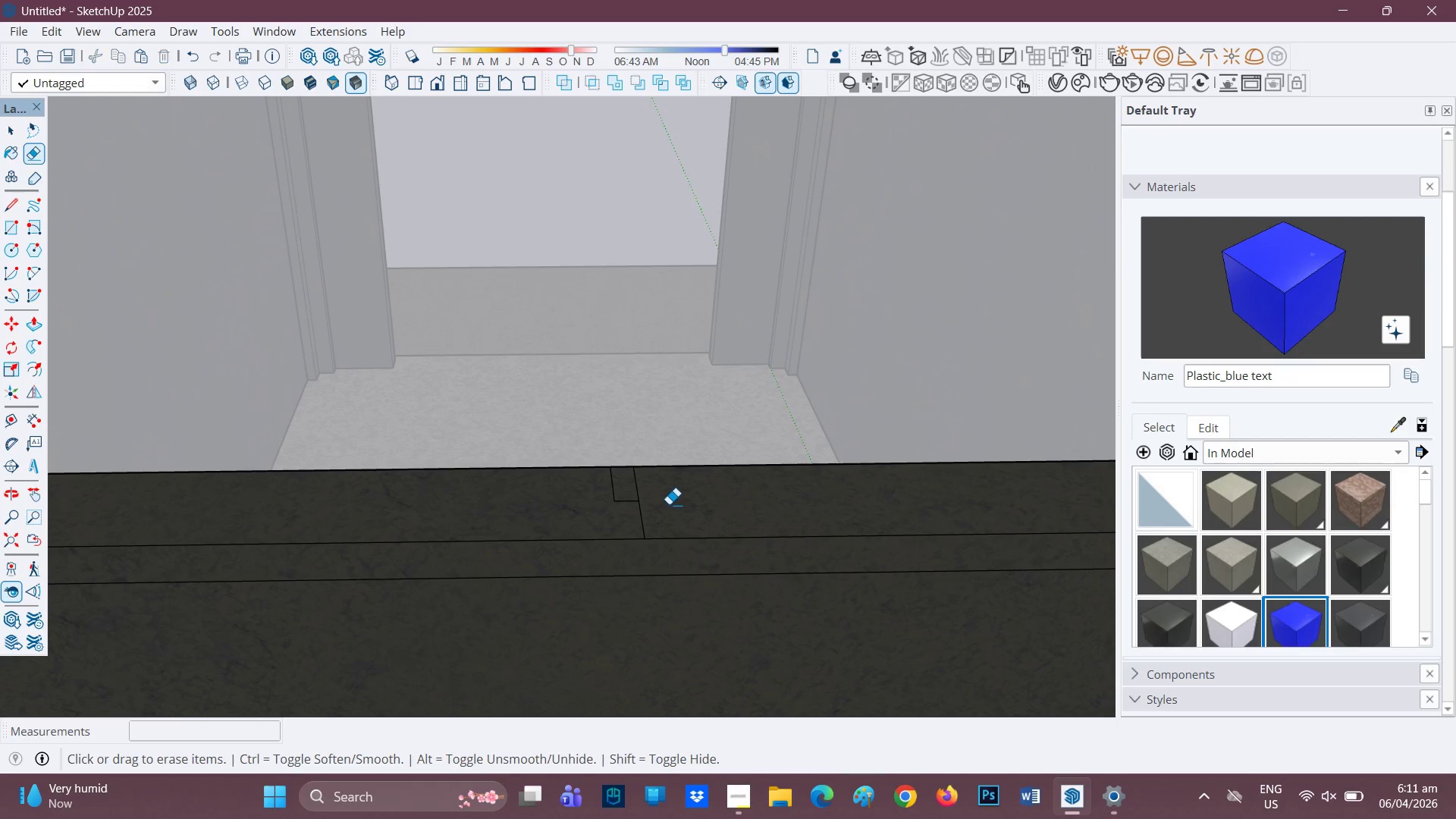 
key(Control+Z)
 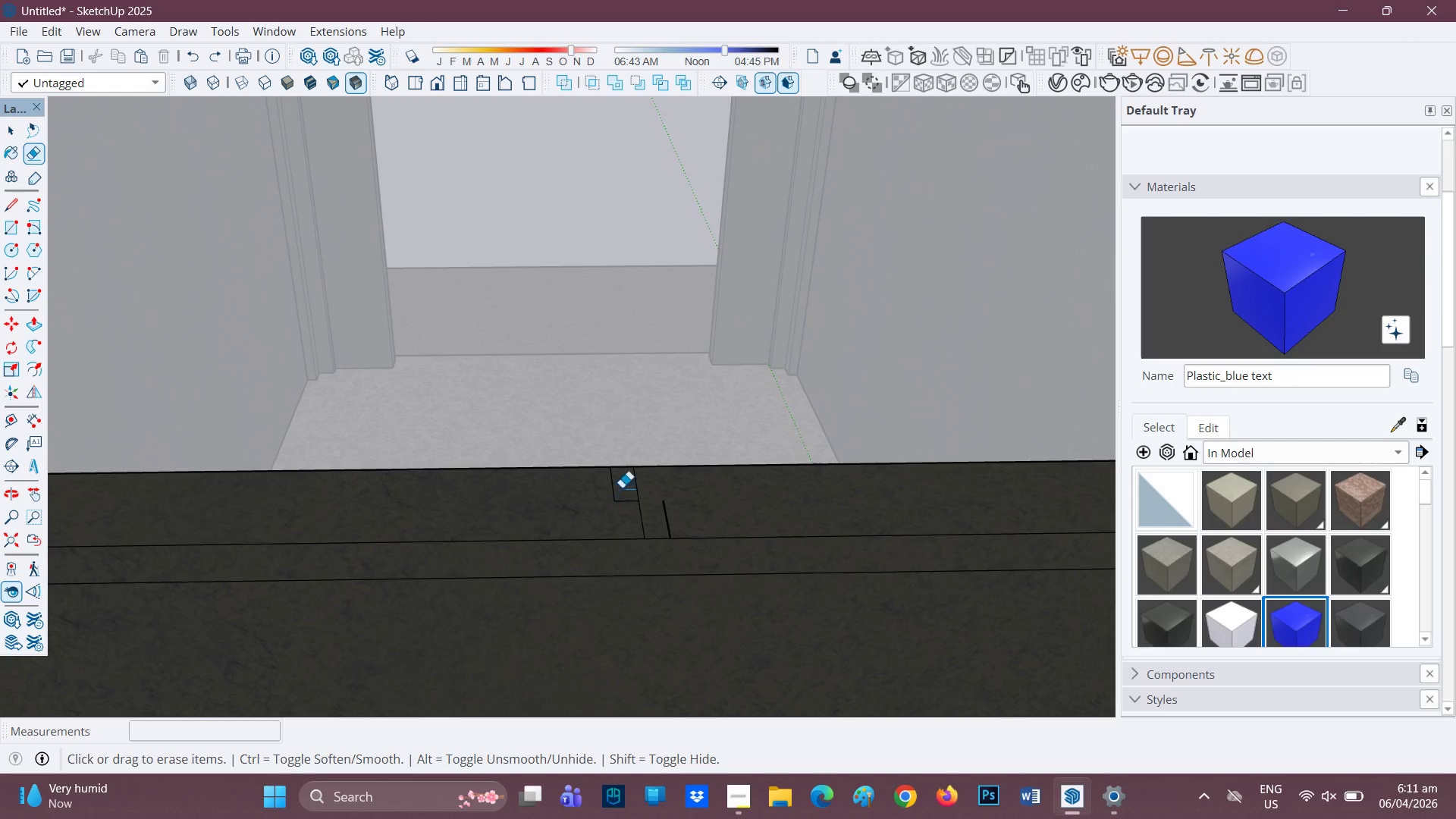 
type(pe)
 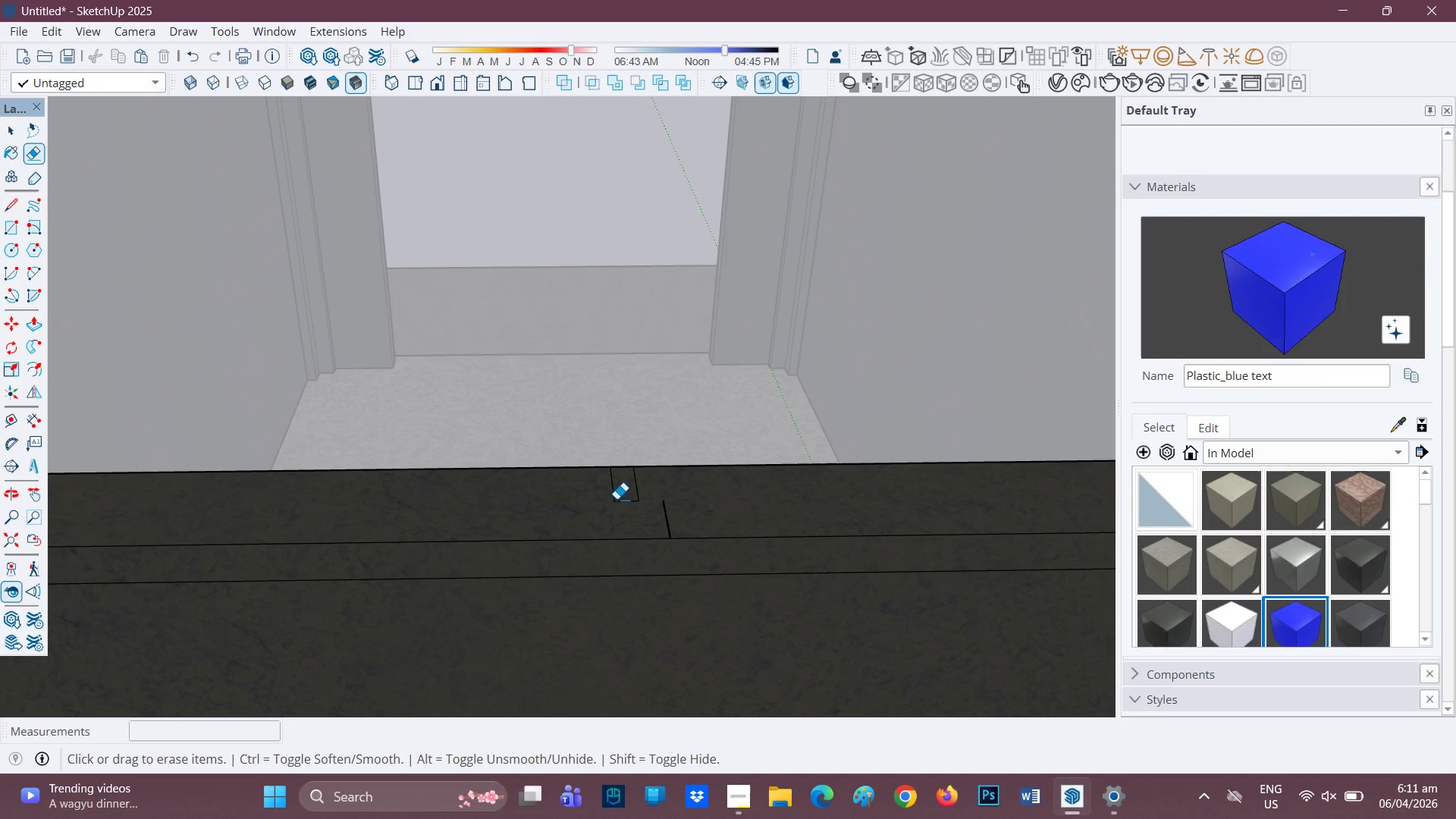 
key(P)
 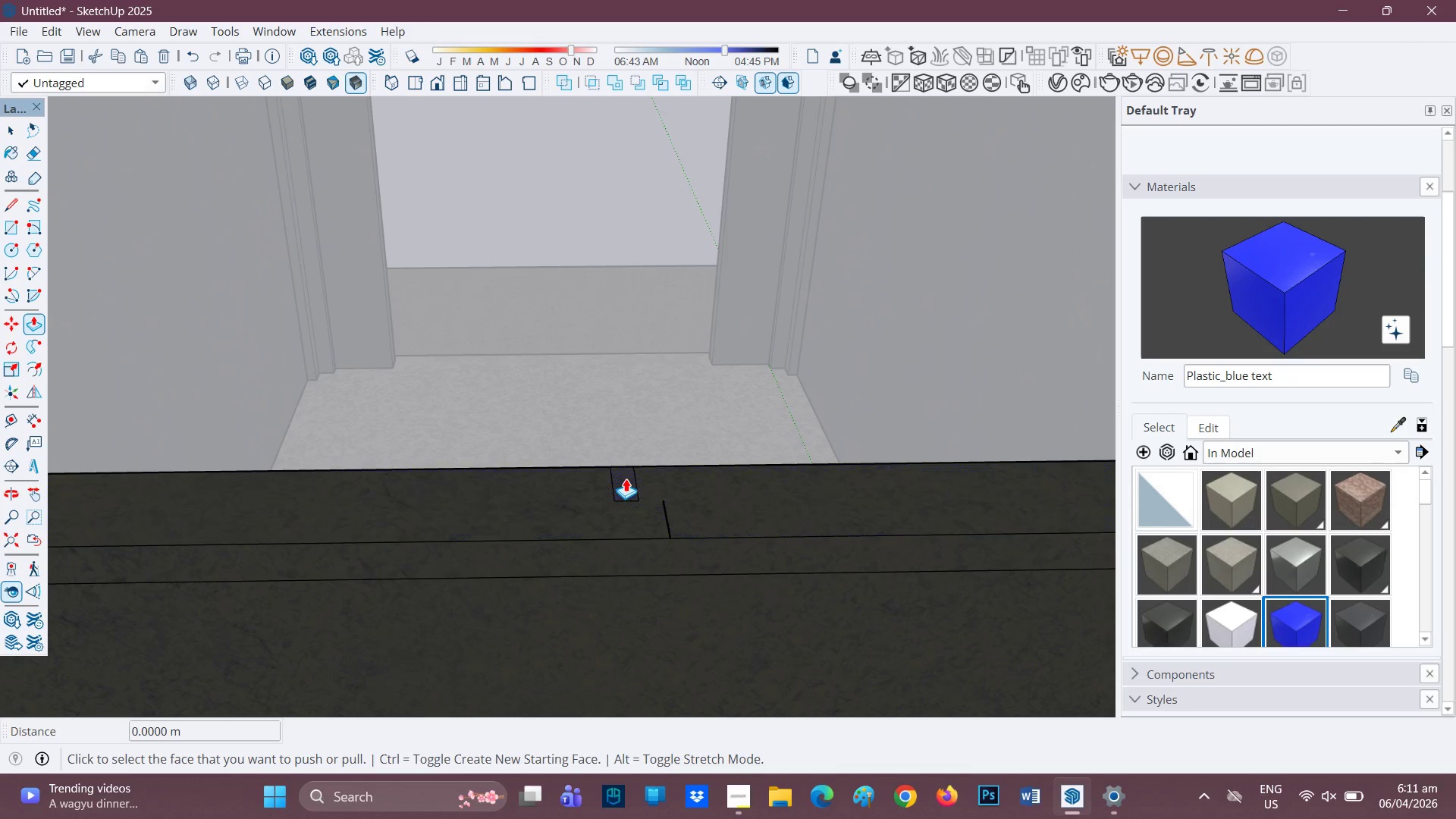 
left_click([626, 478])
 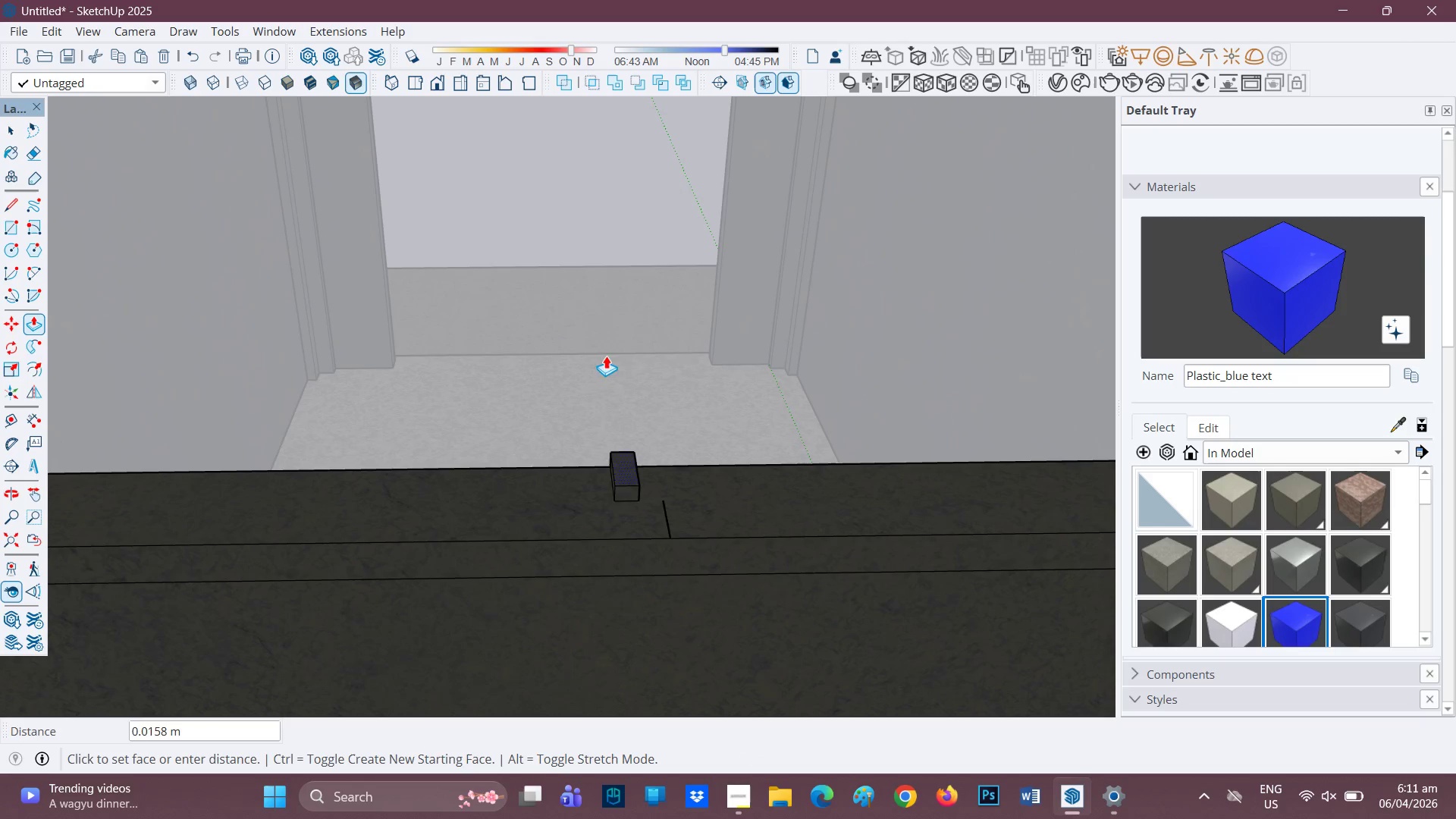 
scroll: coordinate [627, 326], scroll_direction: down, amount: 2.0
 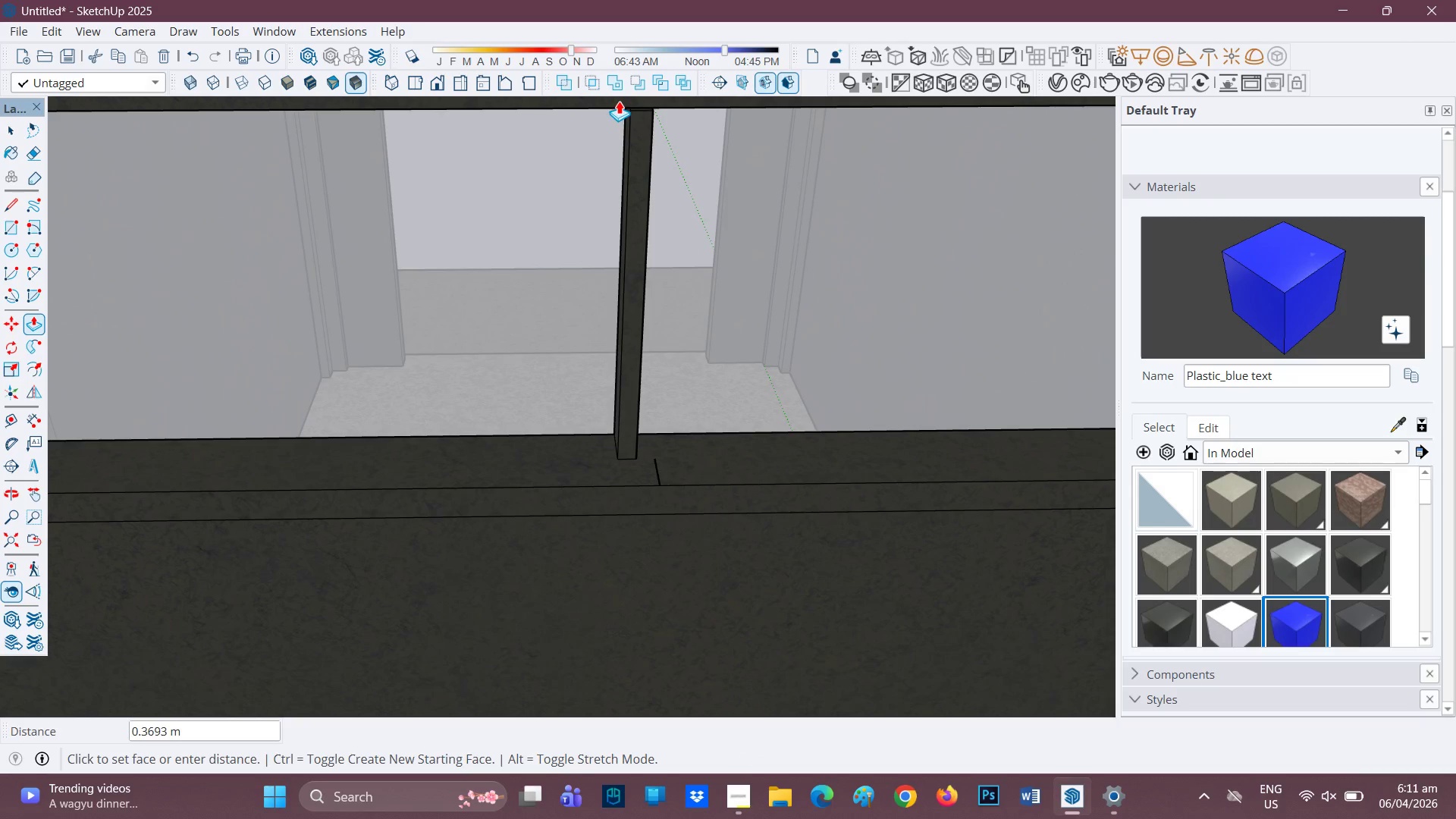 
left_click([625, 105])
 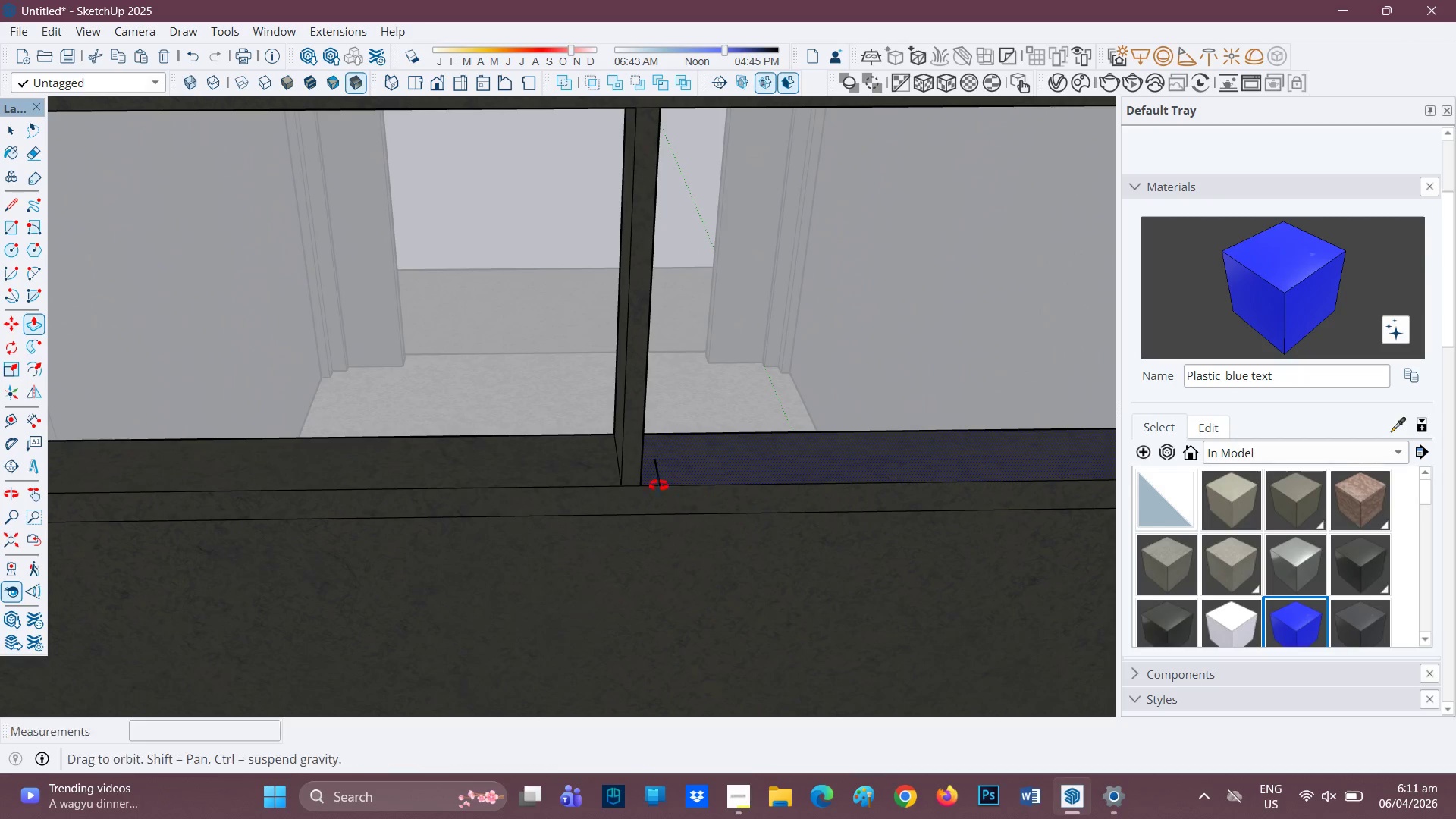 
wait(5.06)
 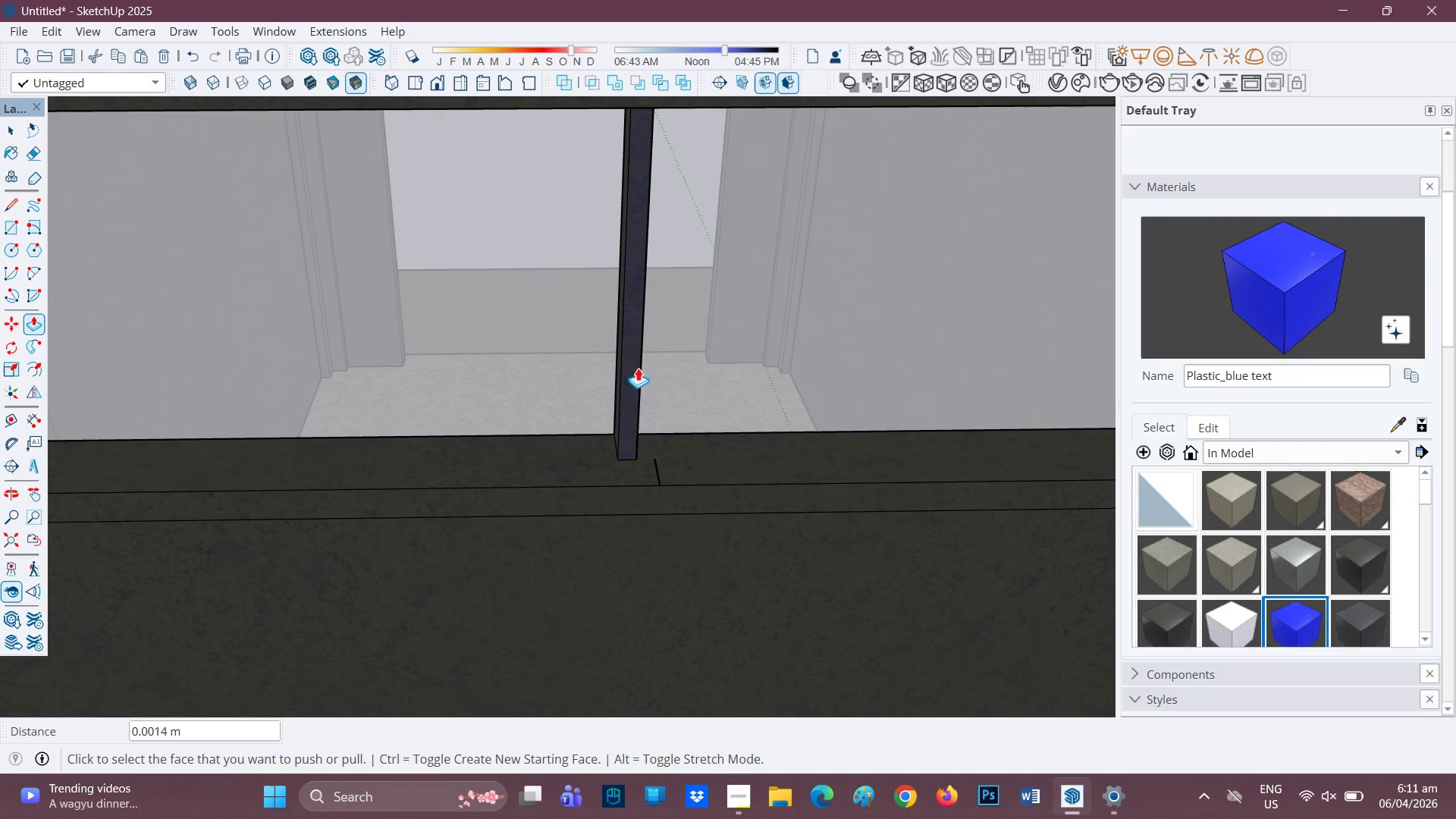 
left_click([648, 364])
 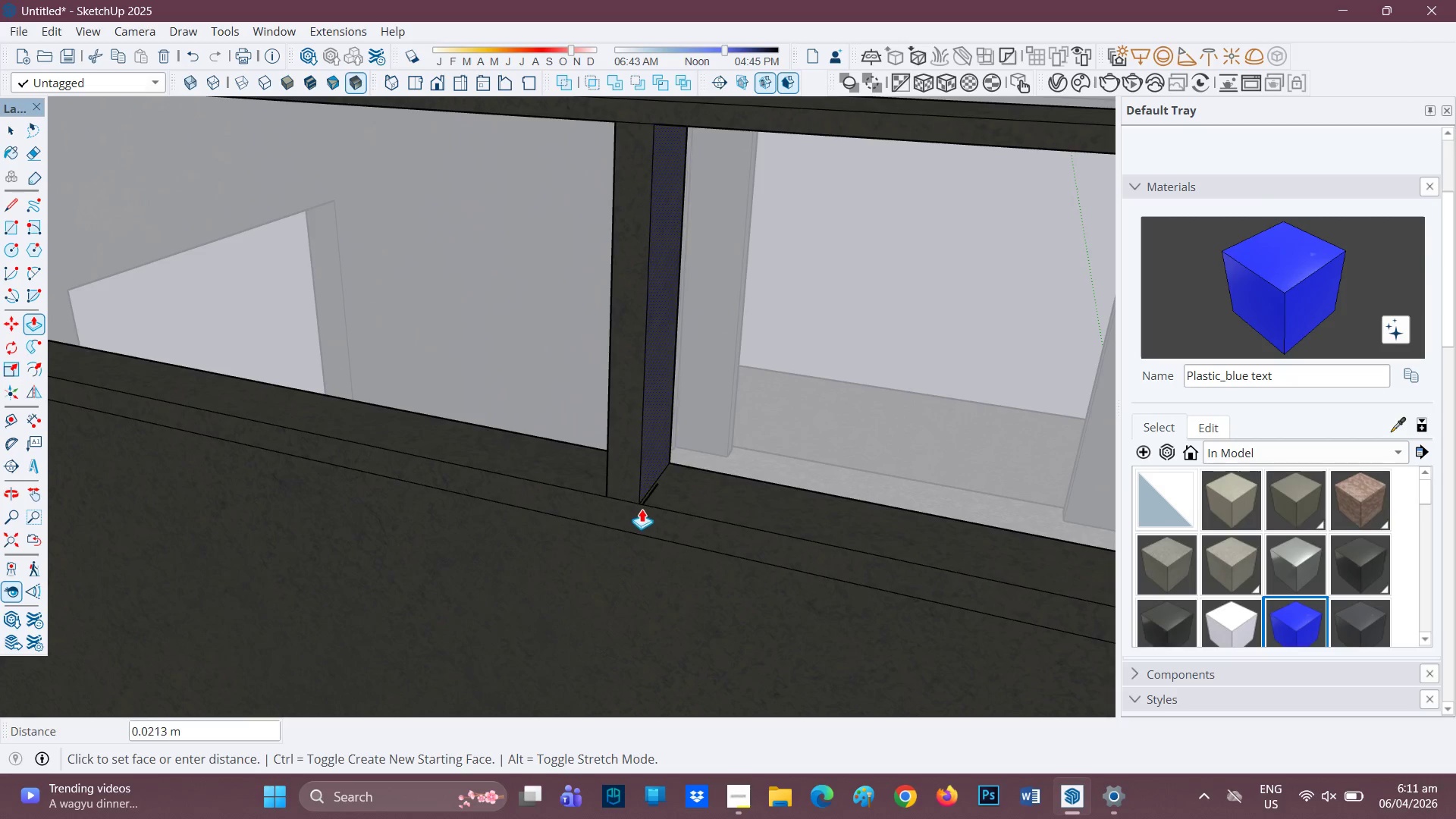 
left_click([644, 504])
 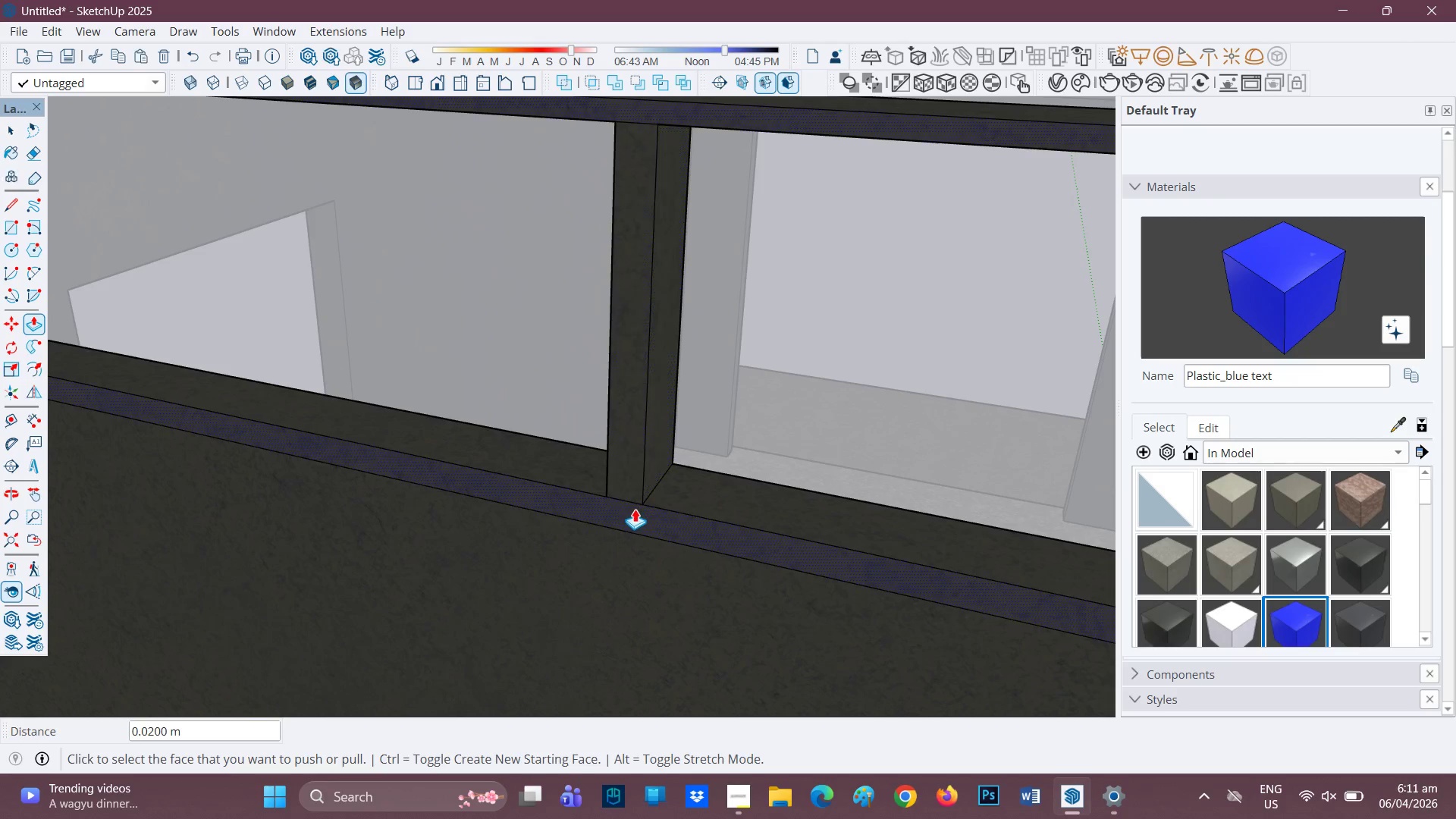 
scroll: coordinate [684, 449], scroll_direction: down, amount: 15.0
 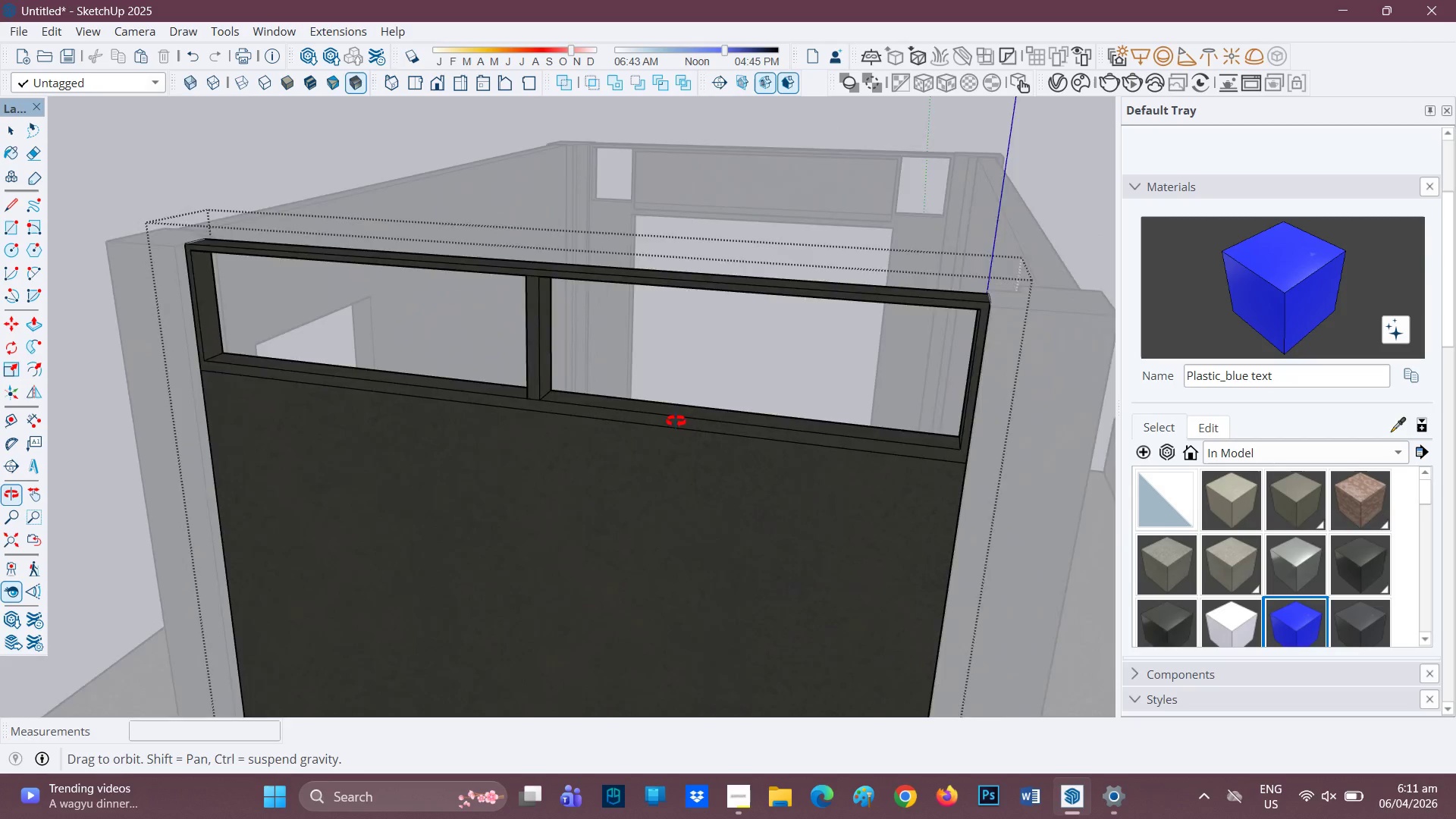 
key(Space)
 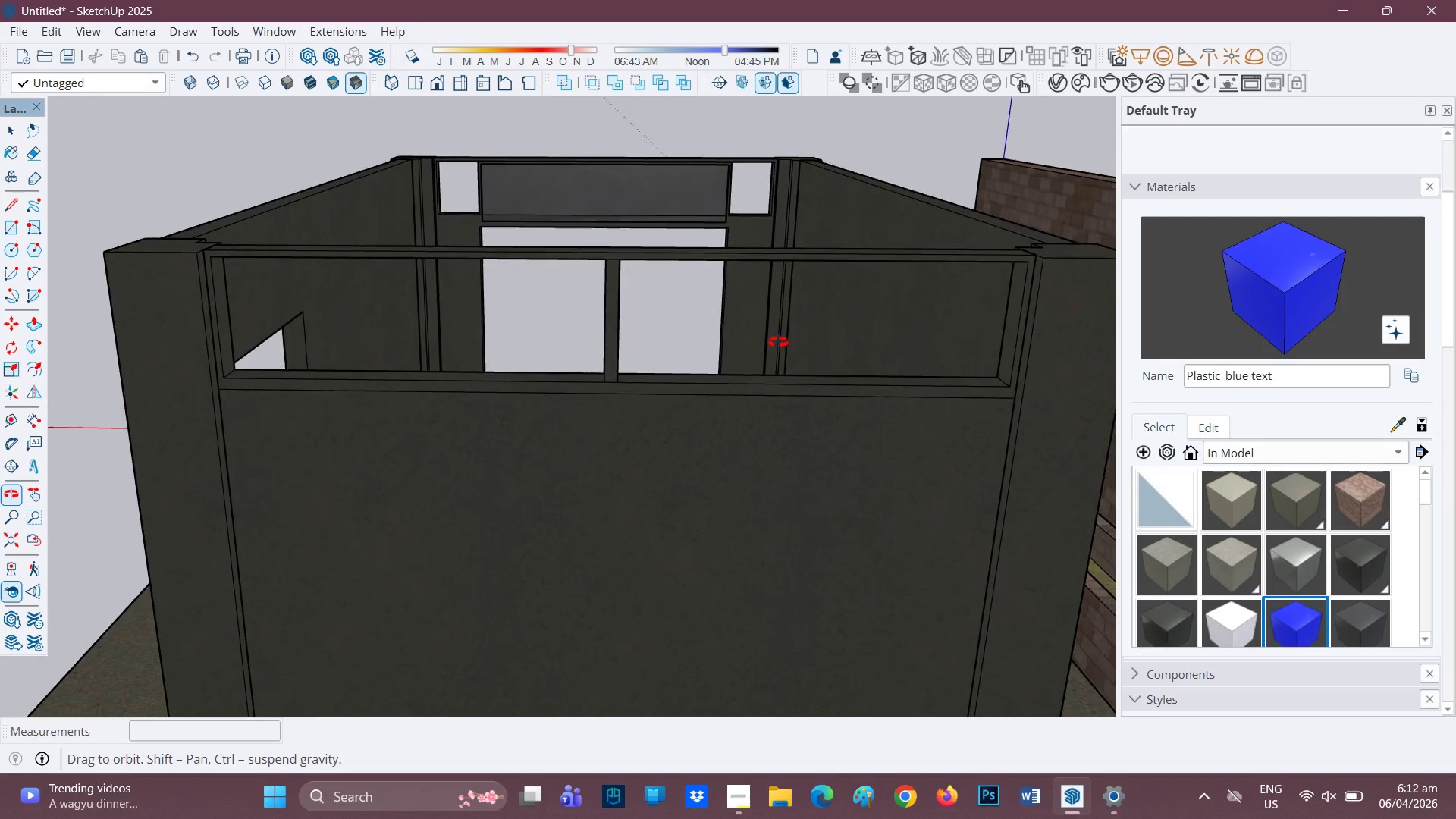 
scroll: coordinate [634, 426], scroll_direction: down, amount: 8.0
 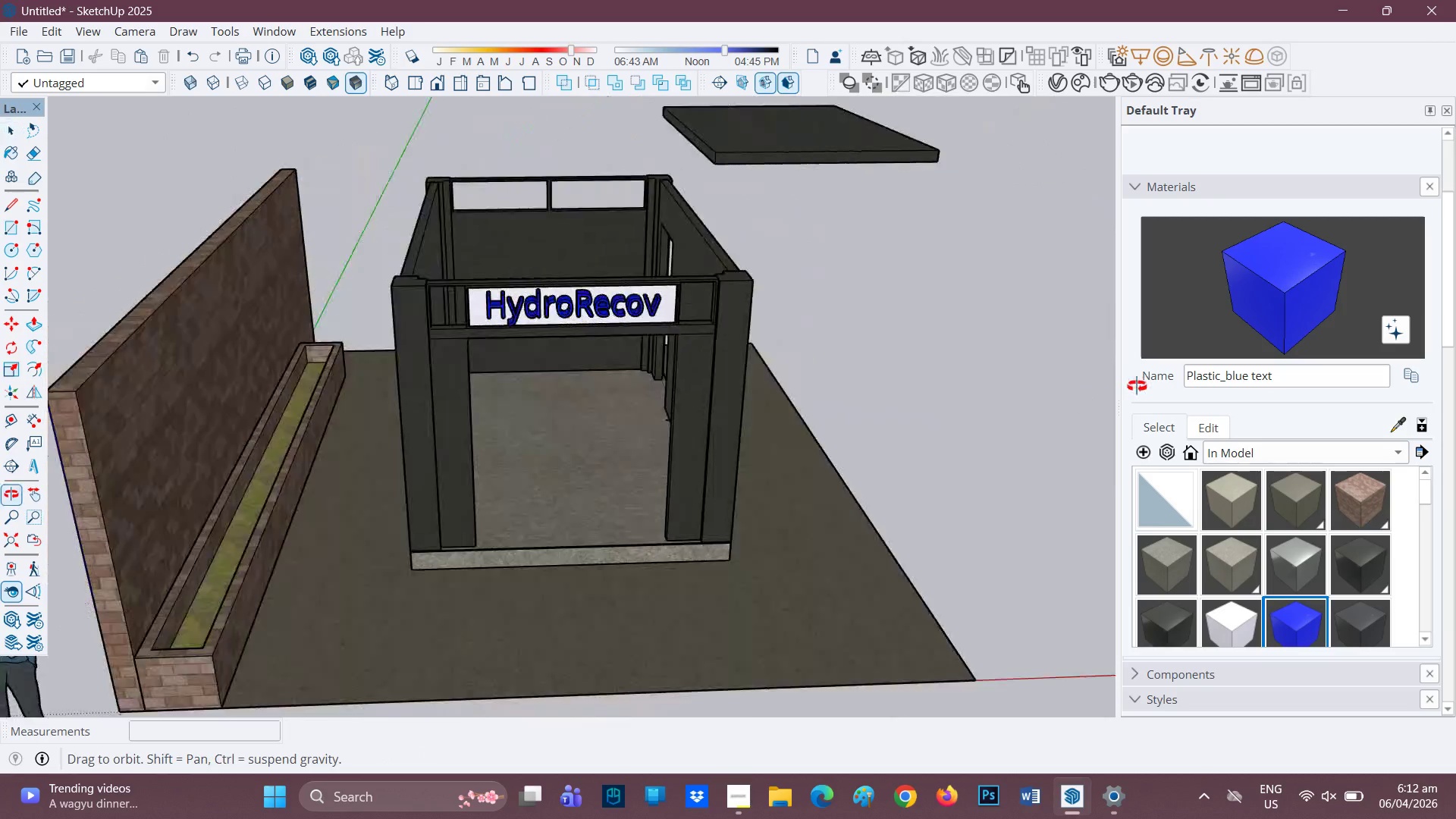 
scroll: coordinate [758, 266], scroll_direction: up, amount: 6.0
 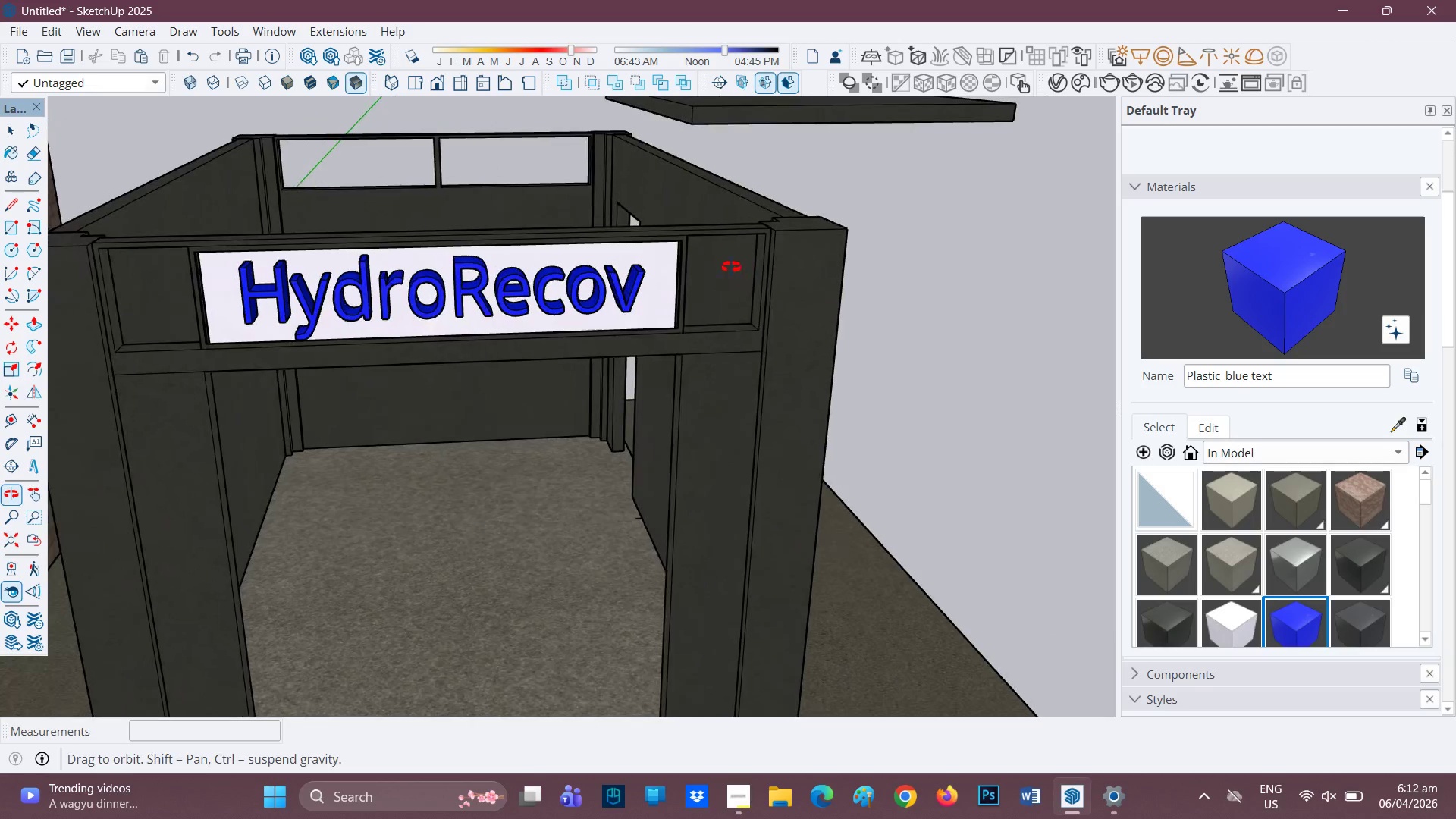 
key(Space)
 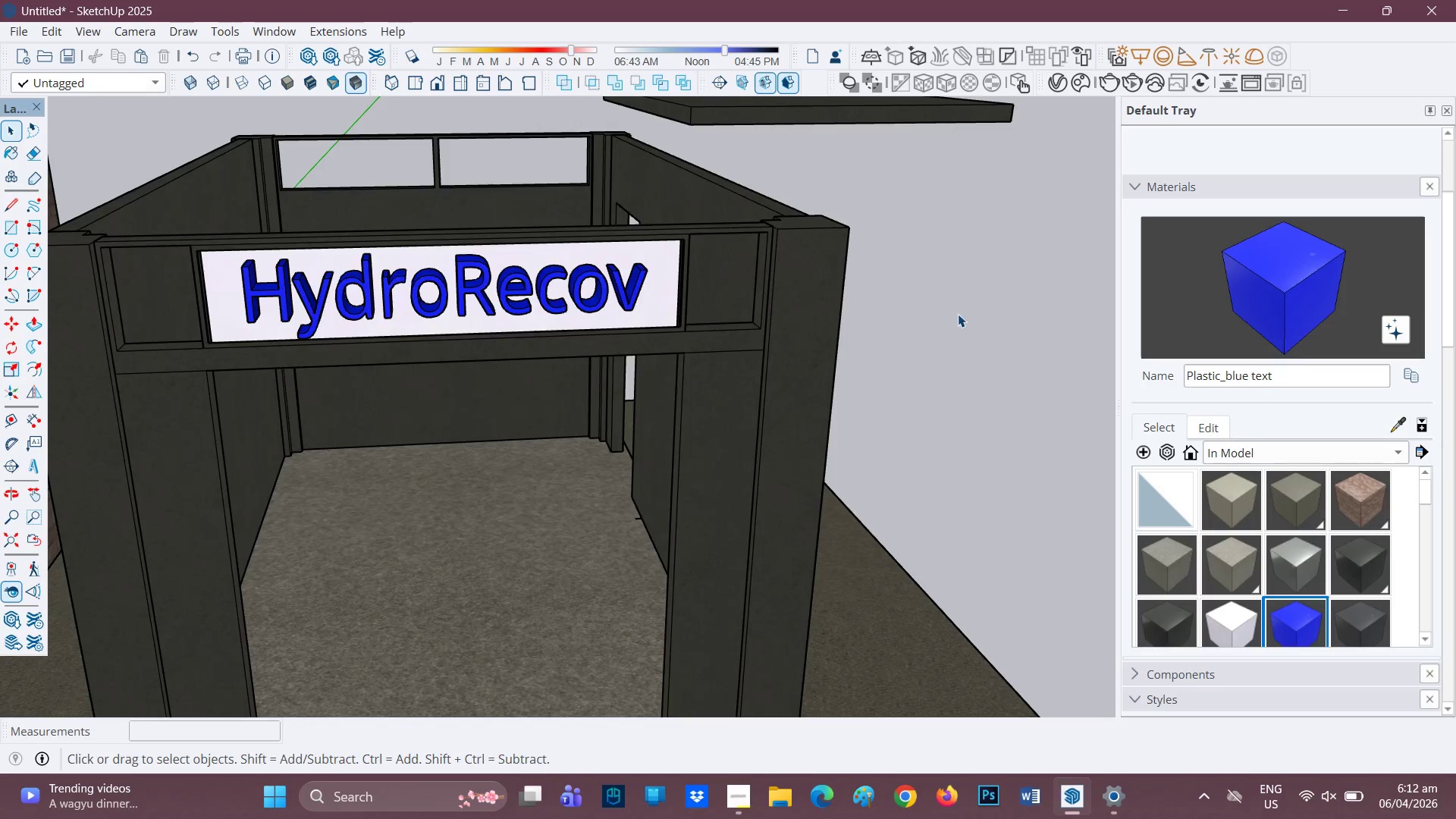 
left_click([960, 315])
 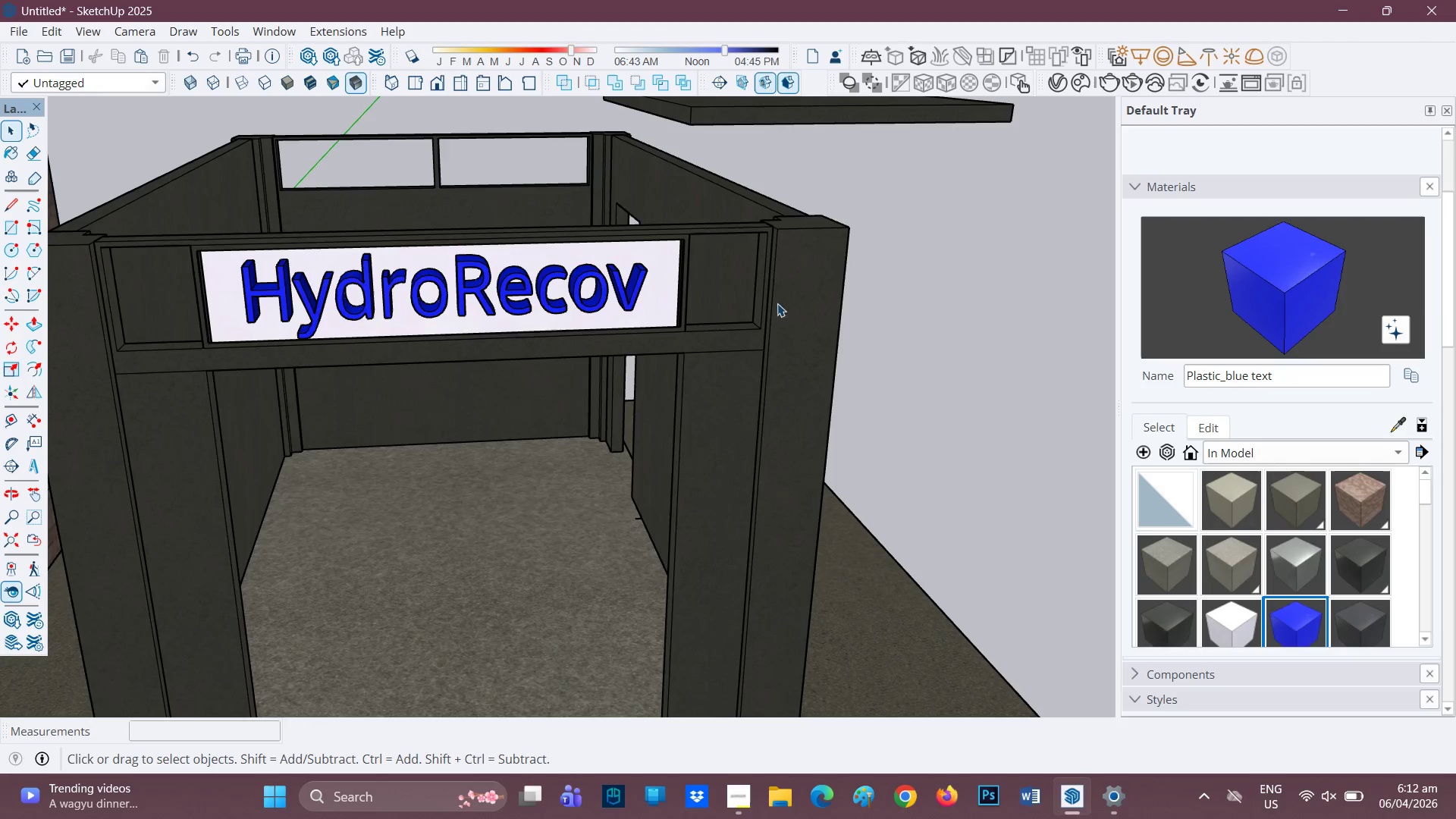 
scroll: coordinate [565, 242], scroll_direction: up, amount: 2.0
 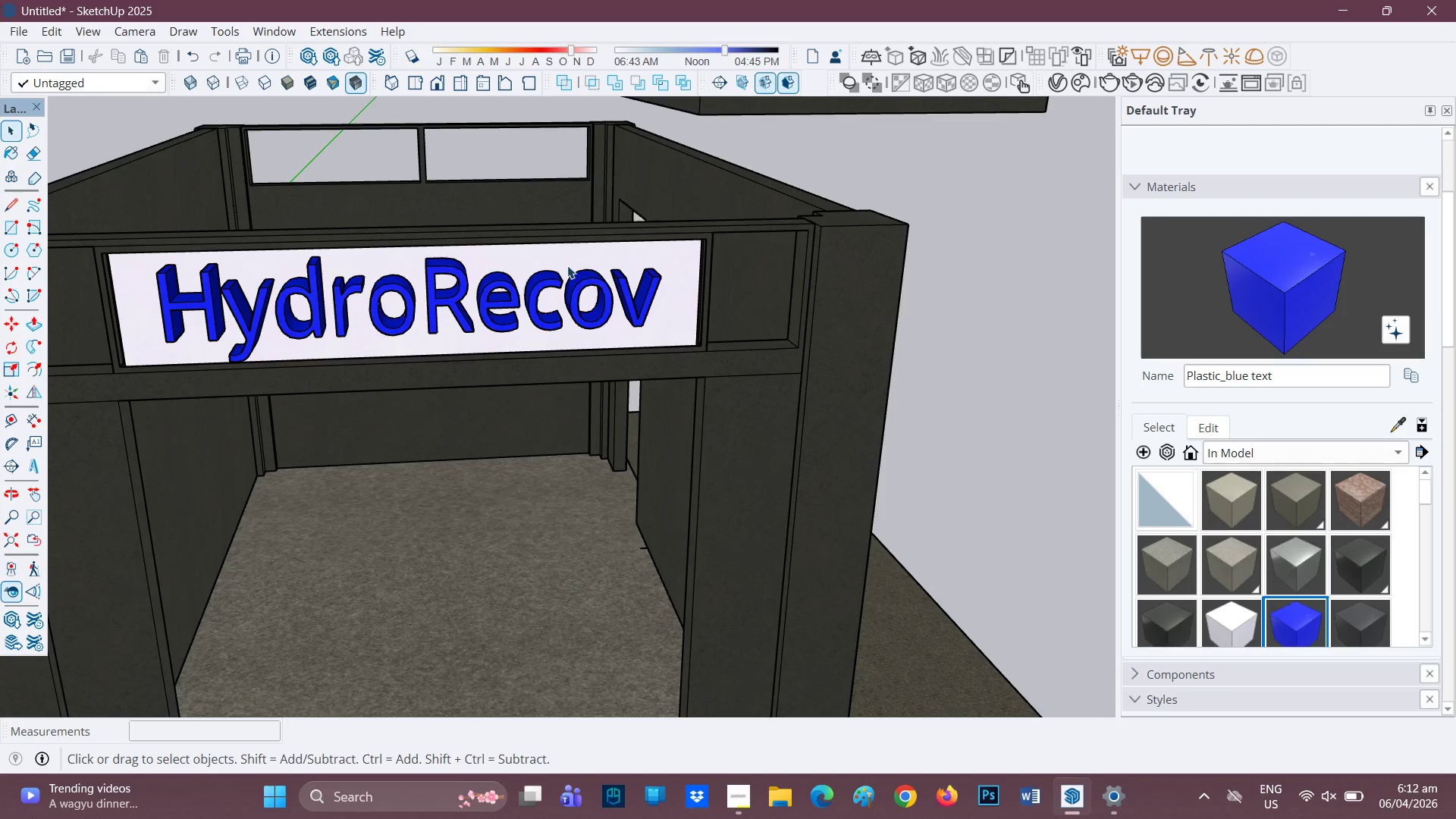 
scroll: coordinate [460, 292], scroll_direction: down, amount: 3.0
 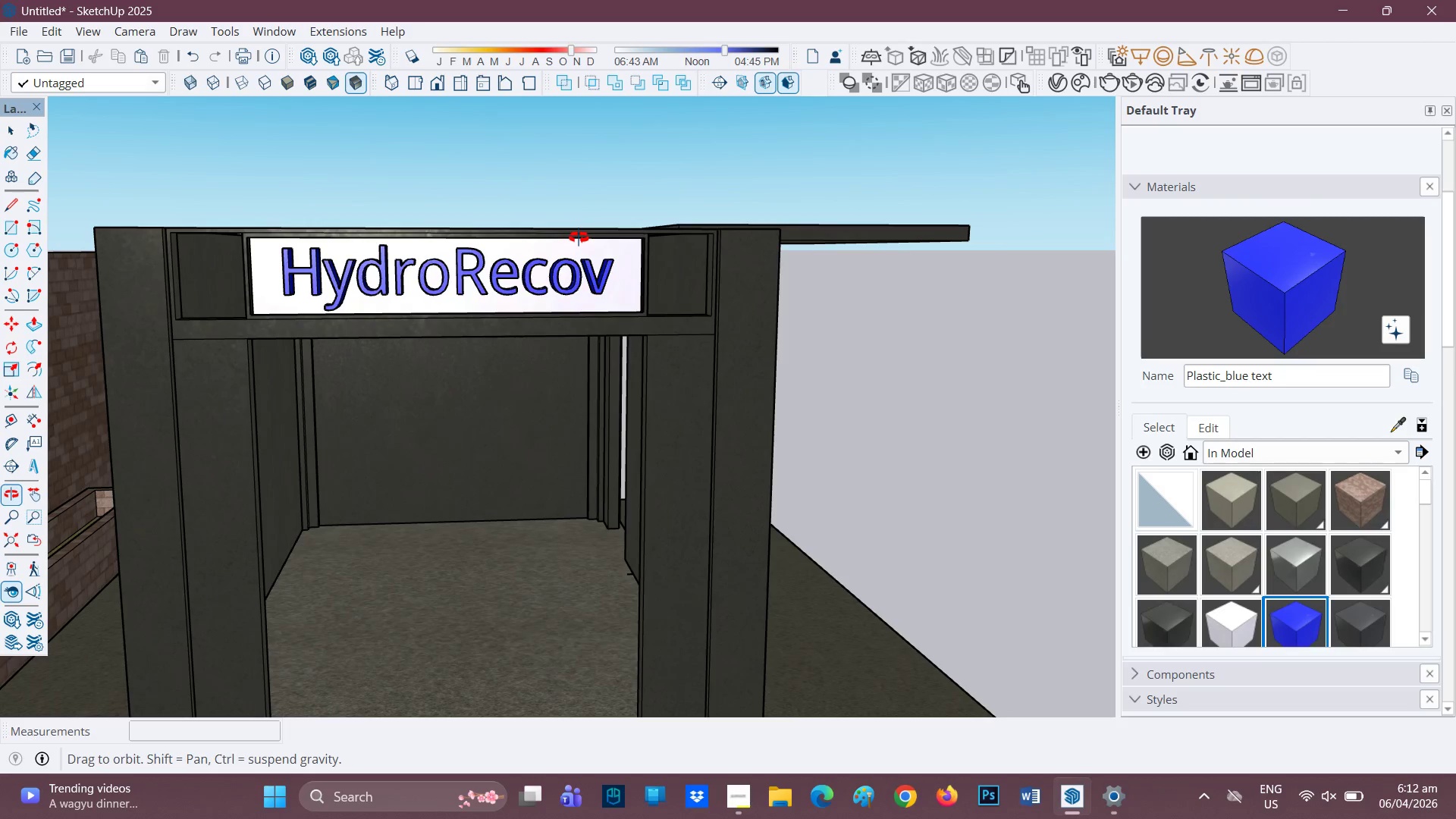 
scroll: coordinate [639, 310], scroll_direction: up, amount: 5.0
 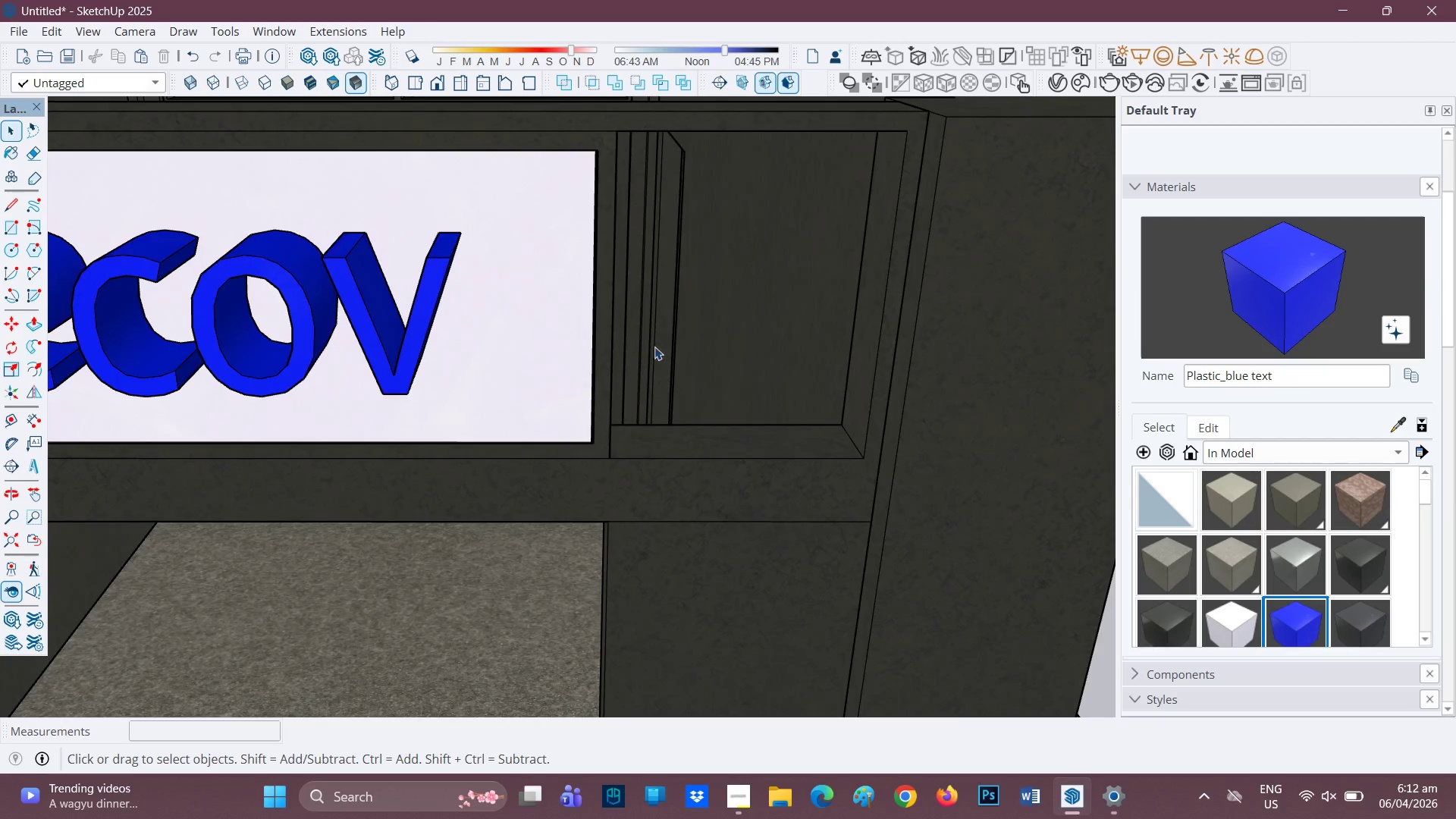 
key(Space)
 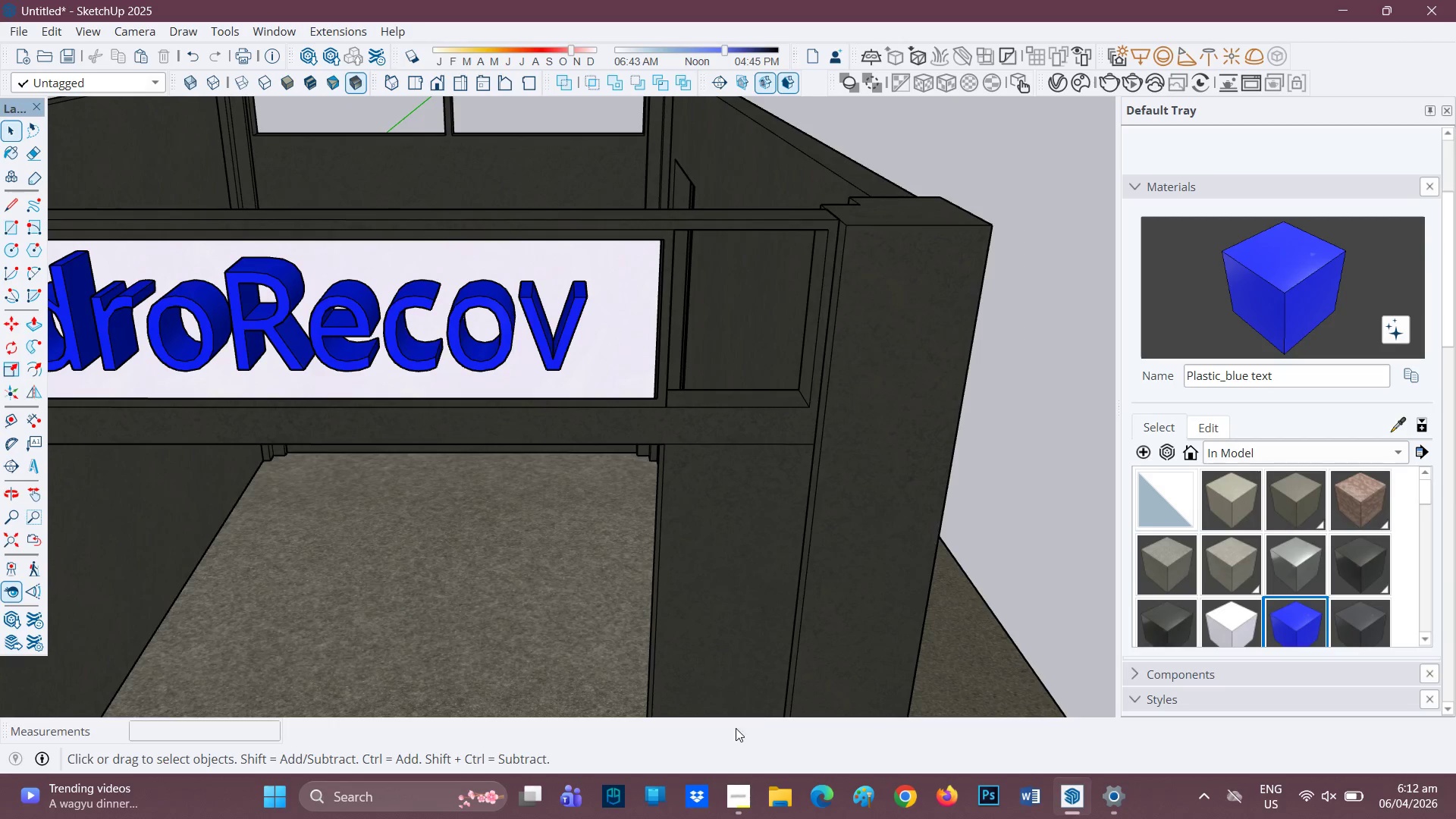 
scroll: coordinate [742, 340], scroll_direction: down, amount: 2.0
 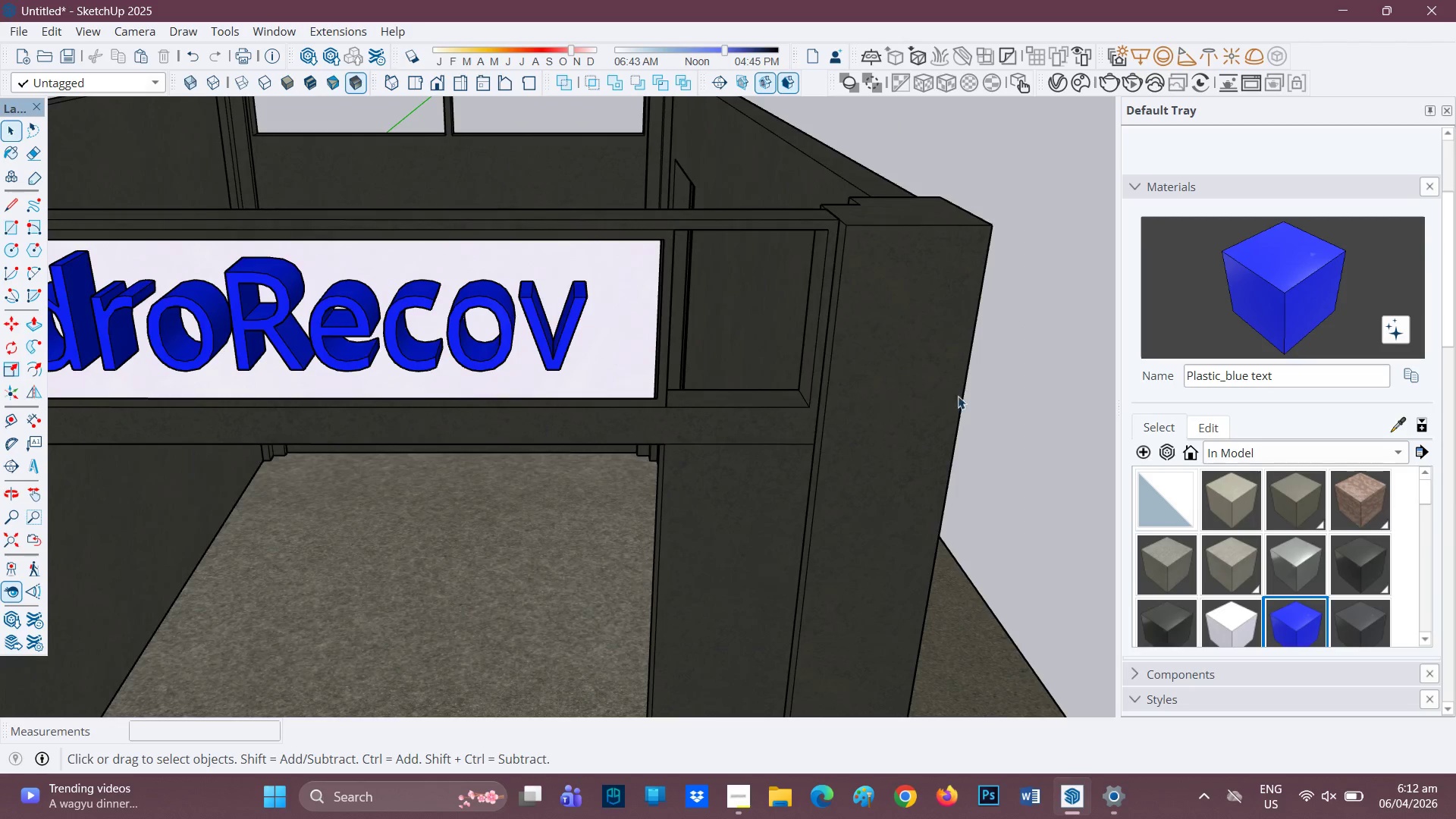 
left_click([726, 783])